 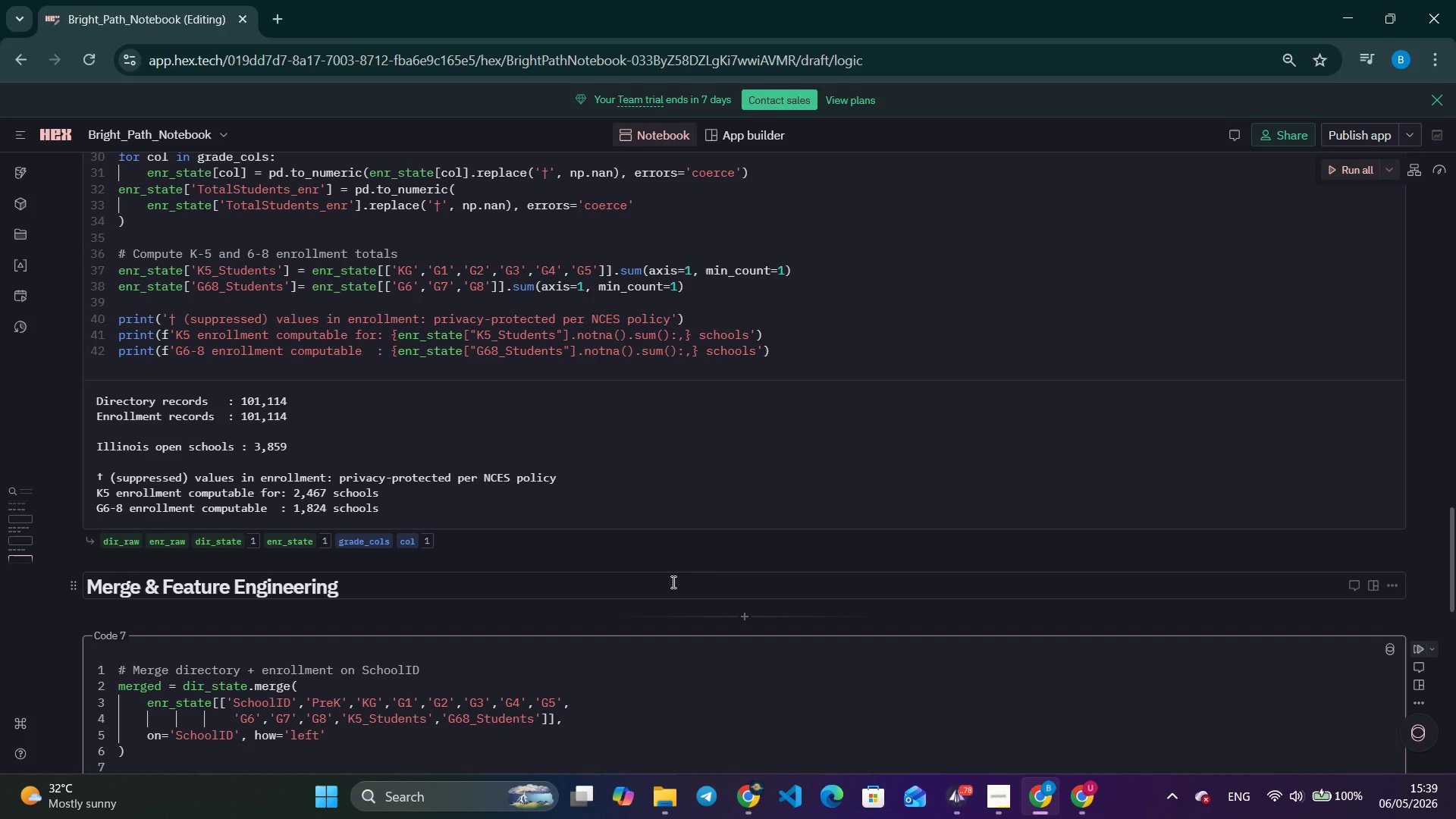 
scroll: coordinate [661, 589], scroll_direction: up, amount: 5.0
 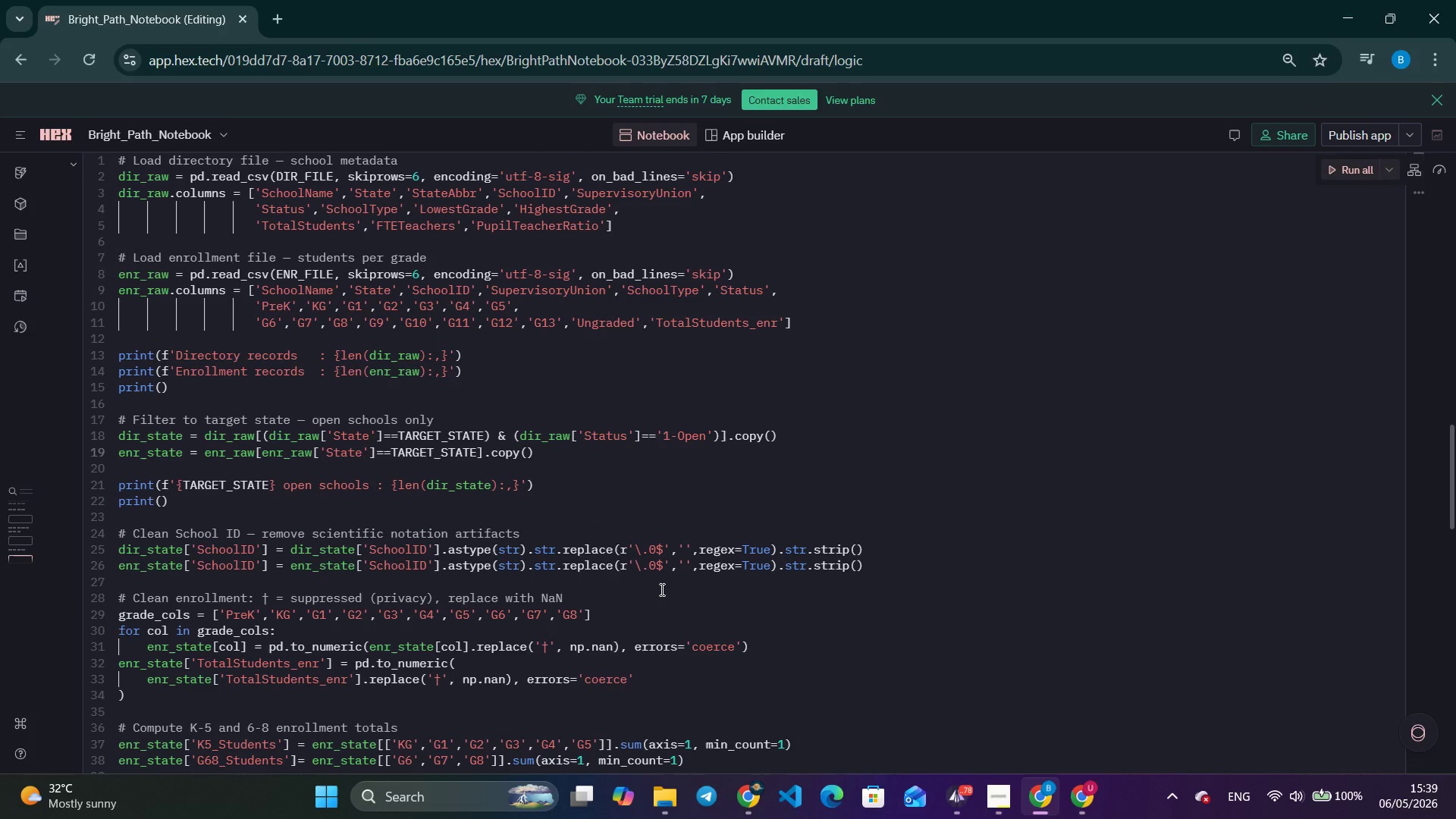 
wait(11.74)
 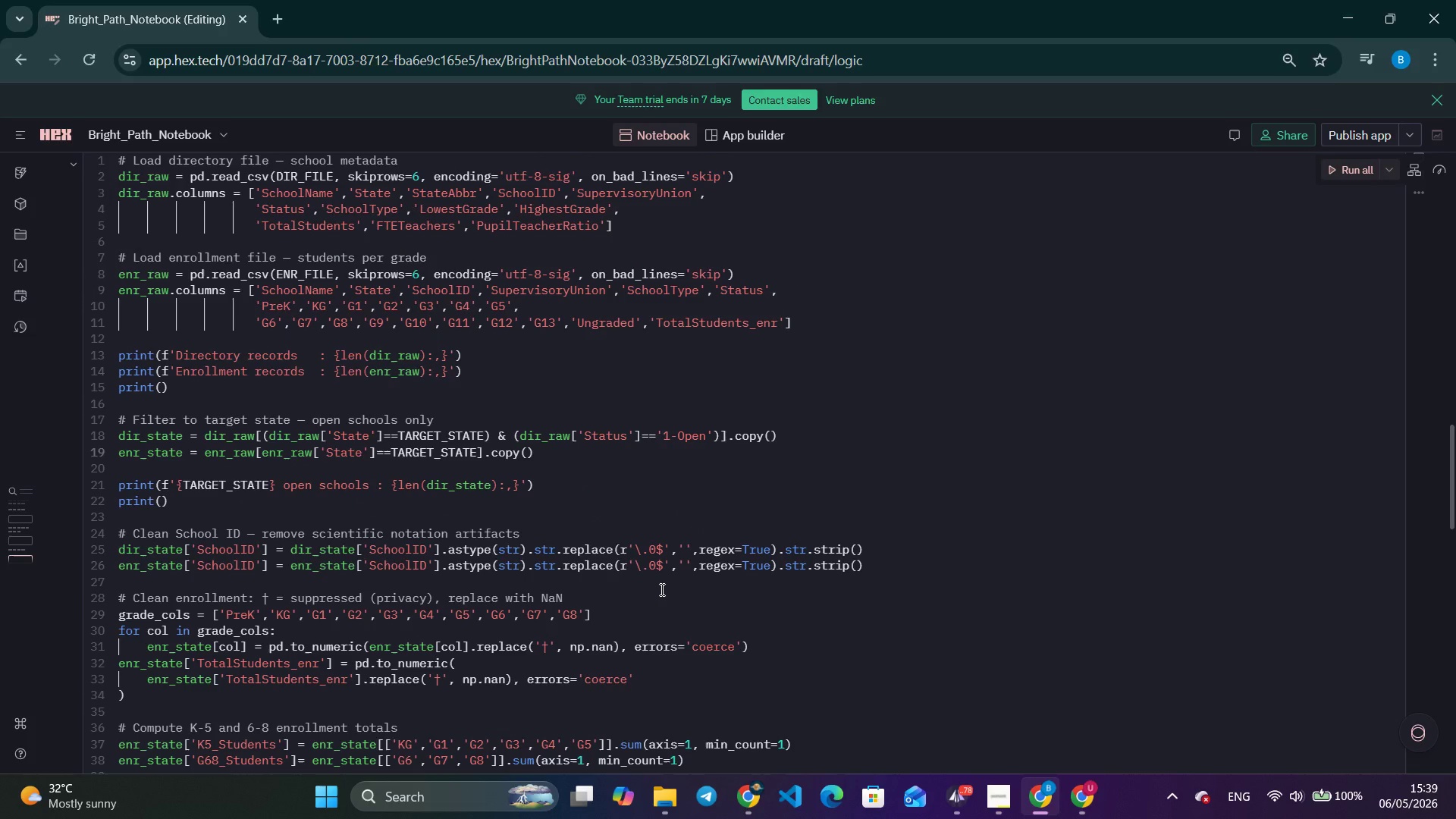 
scroll: coordinate [661, 588], scroll_direction: up, amount: 1.0
 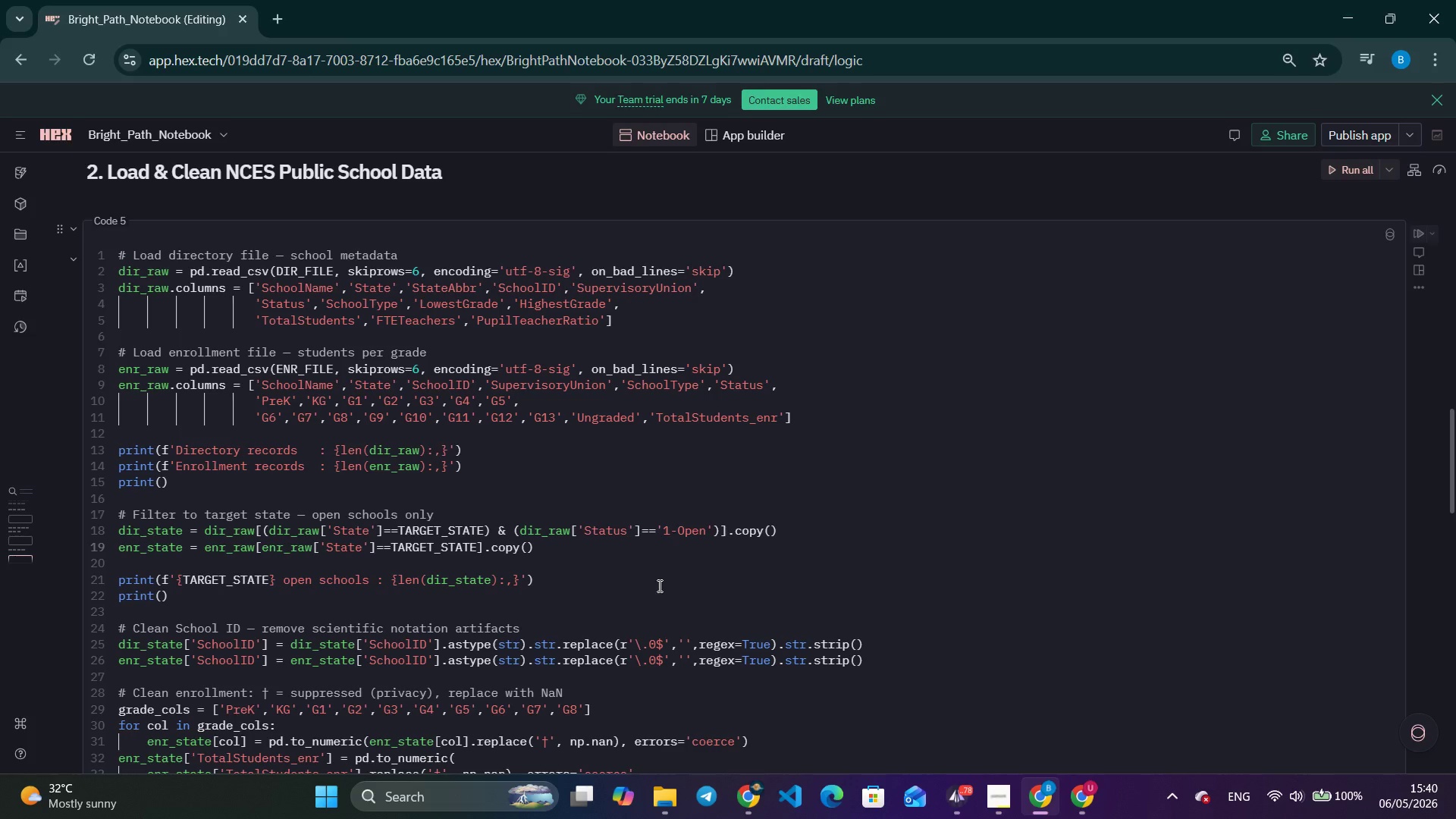 
wait(37.6)
 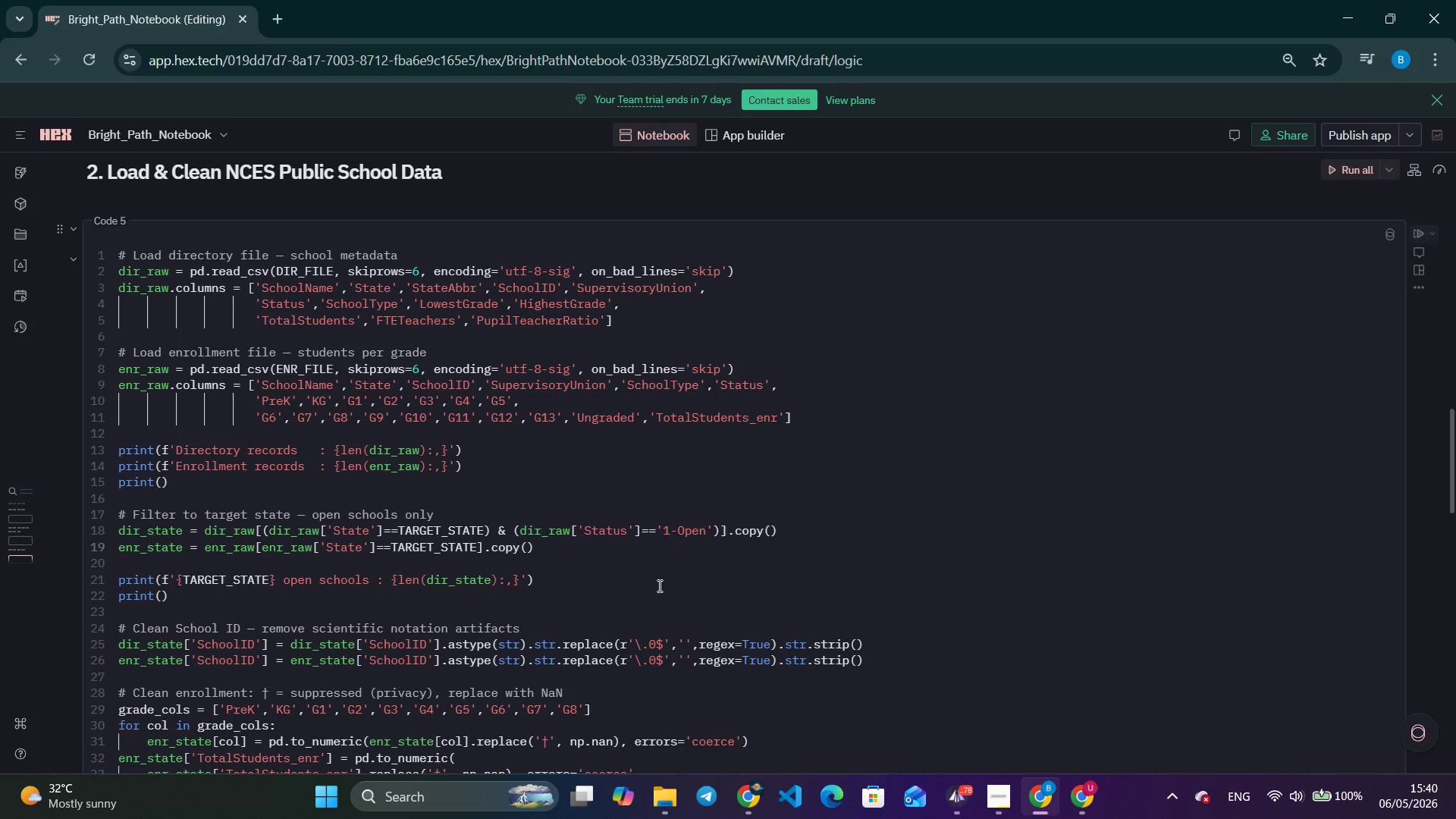 
scroll: coordinate [569, 562], scroll_direction: down, amount: 22.0
 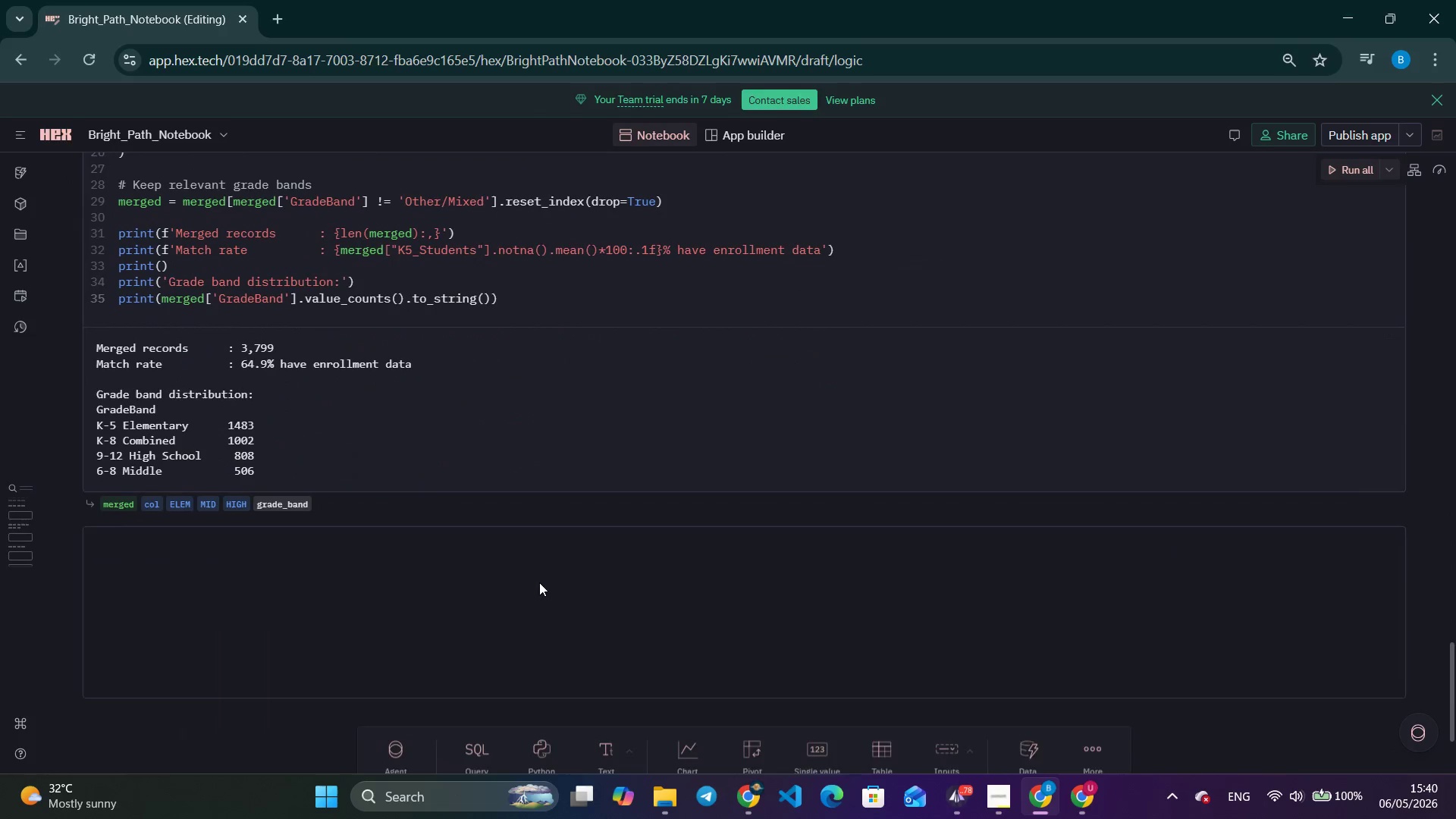 
left_click([545, 587])
 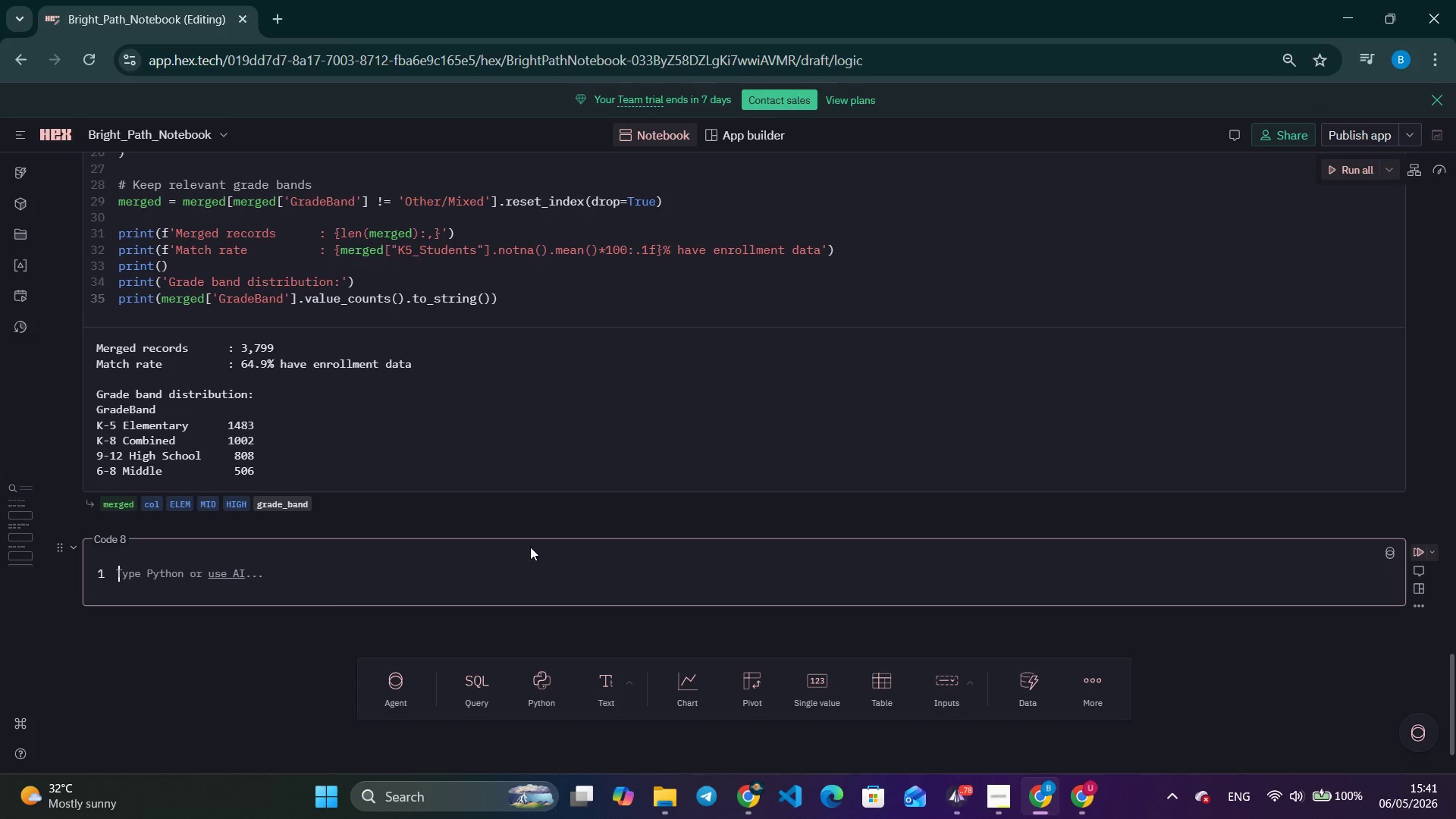 
wait(81.09)
 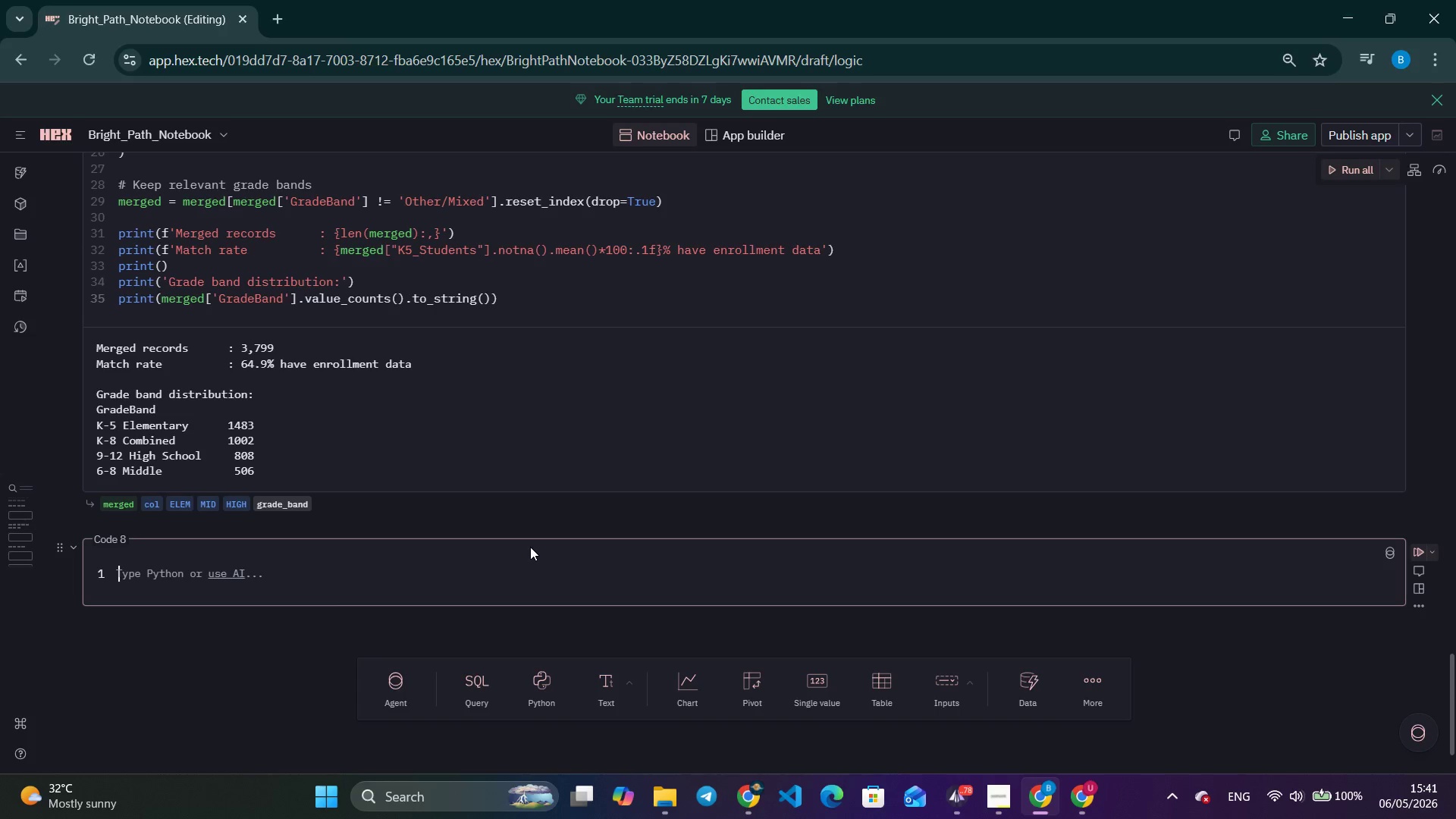 
scroll: coordinate [530, 547], scroll_direction: down, amount: 1.0
 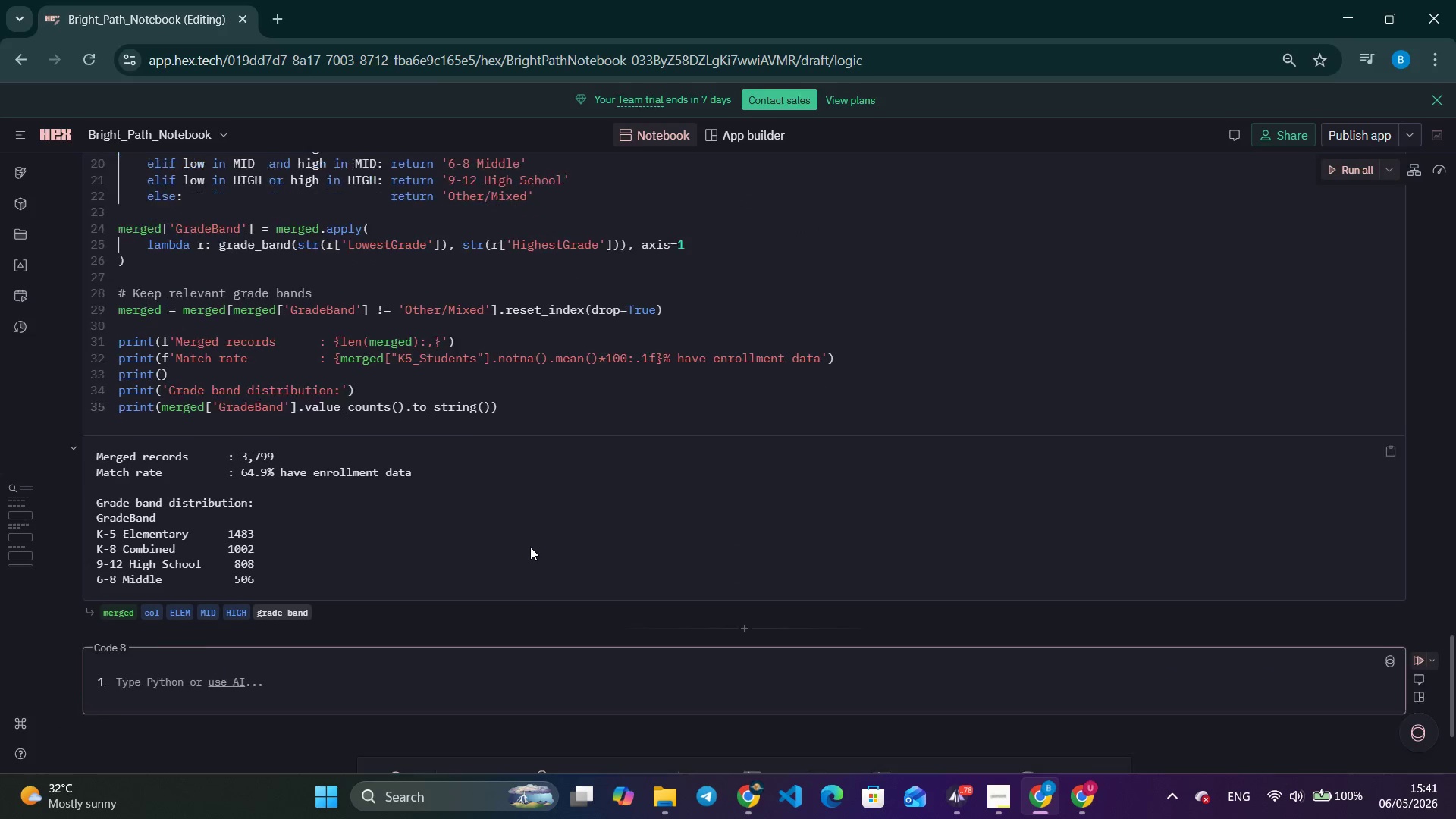 
scroll: coordinate [530, 547], scroll_direction: none, amount: 0.0
 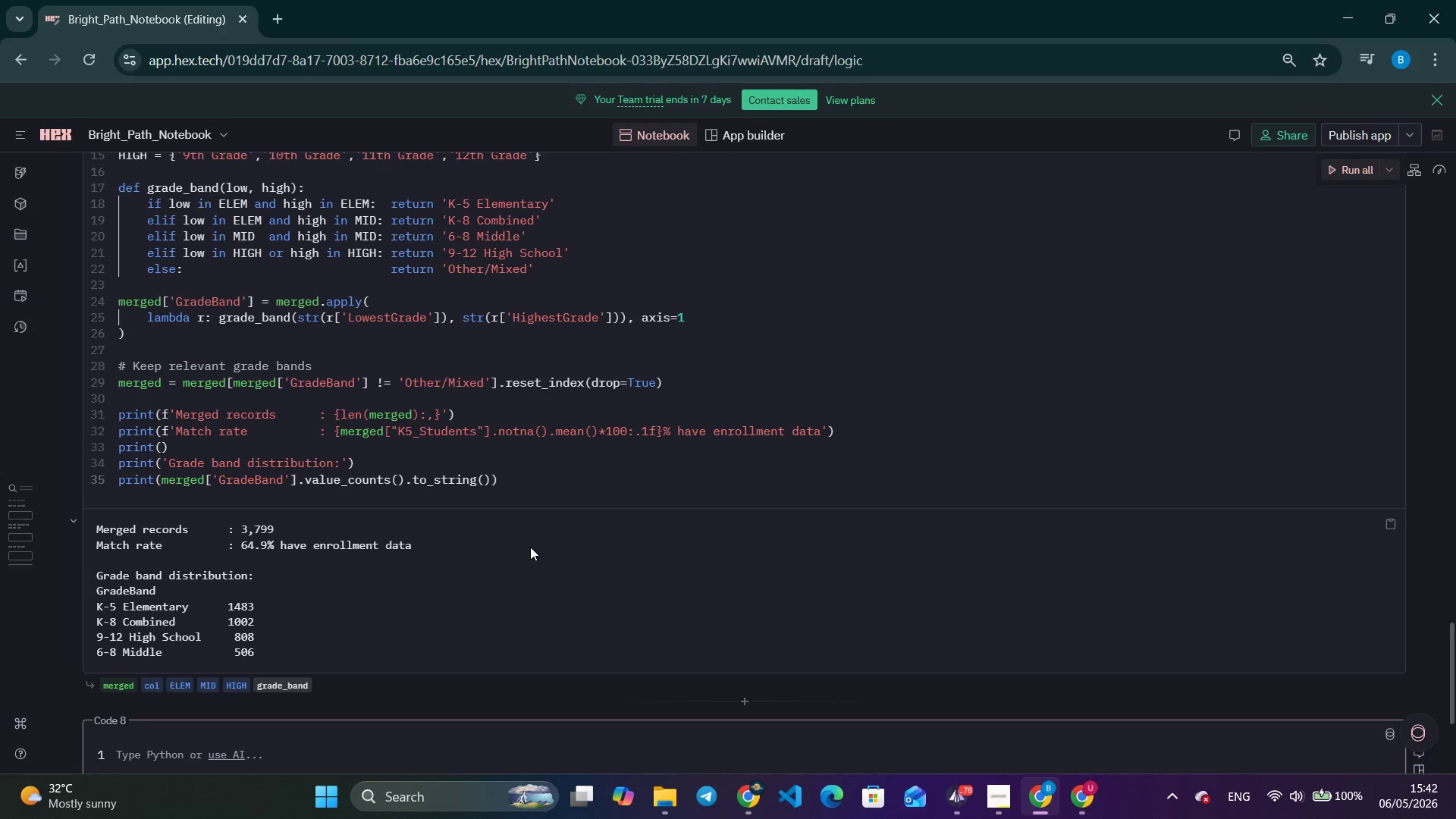 
wait(34.7)
 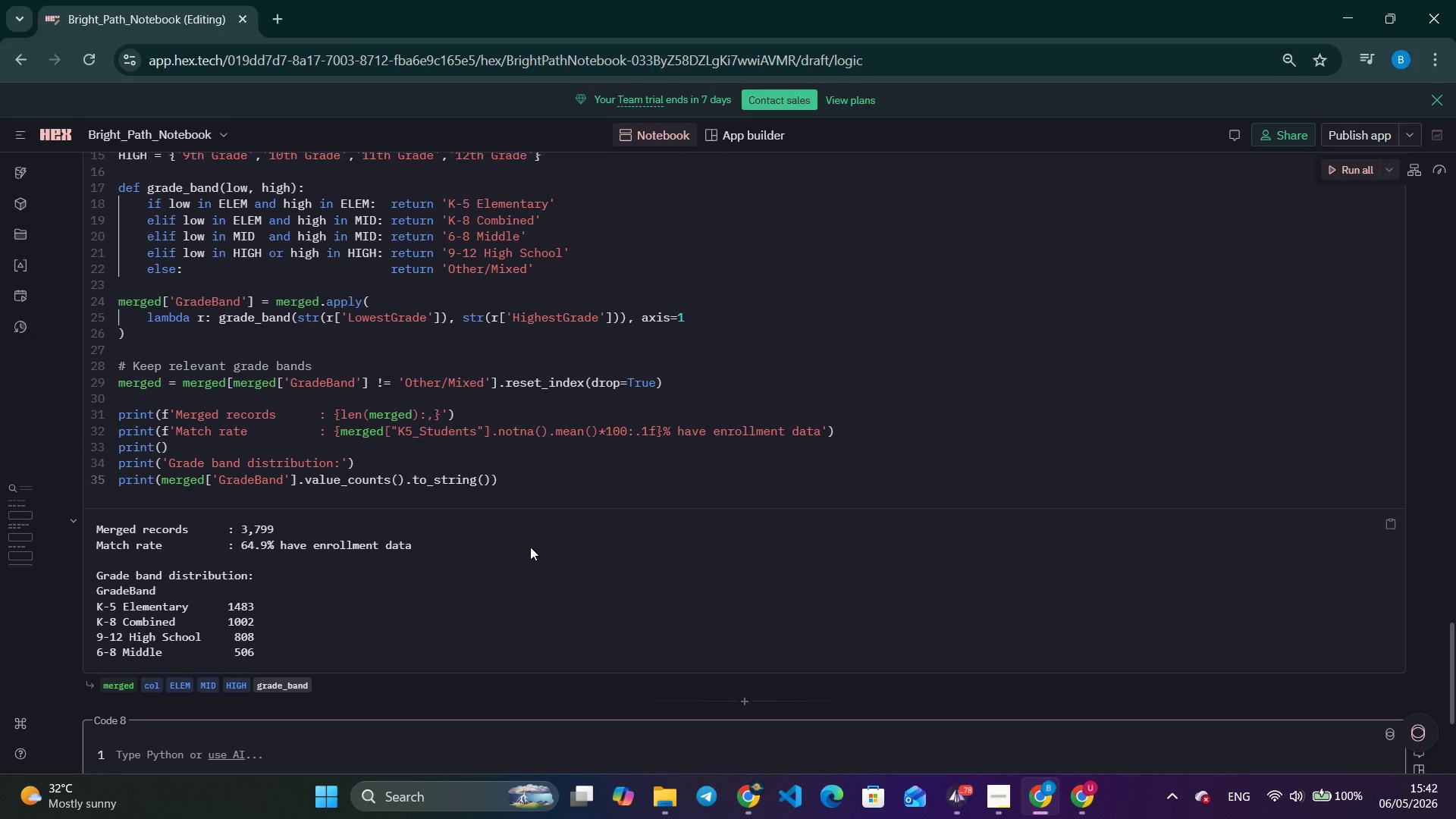 
scroll: coordinate [530, 547], scroll_direction: down, amount: 3.0
 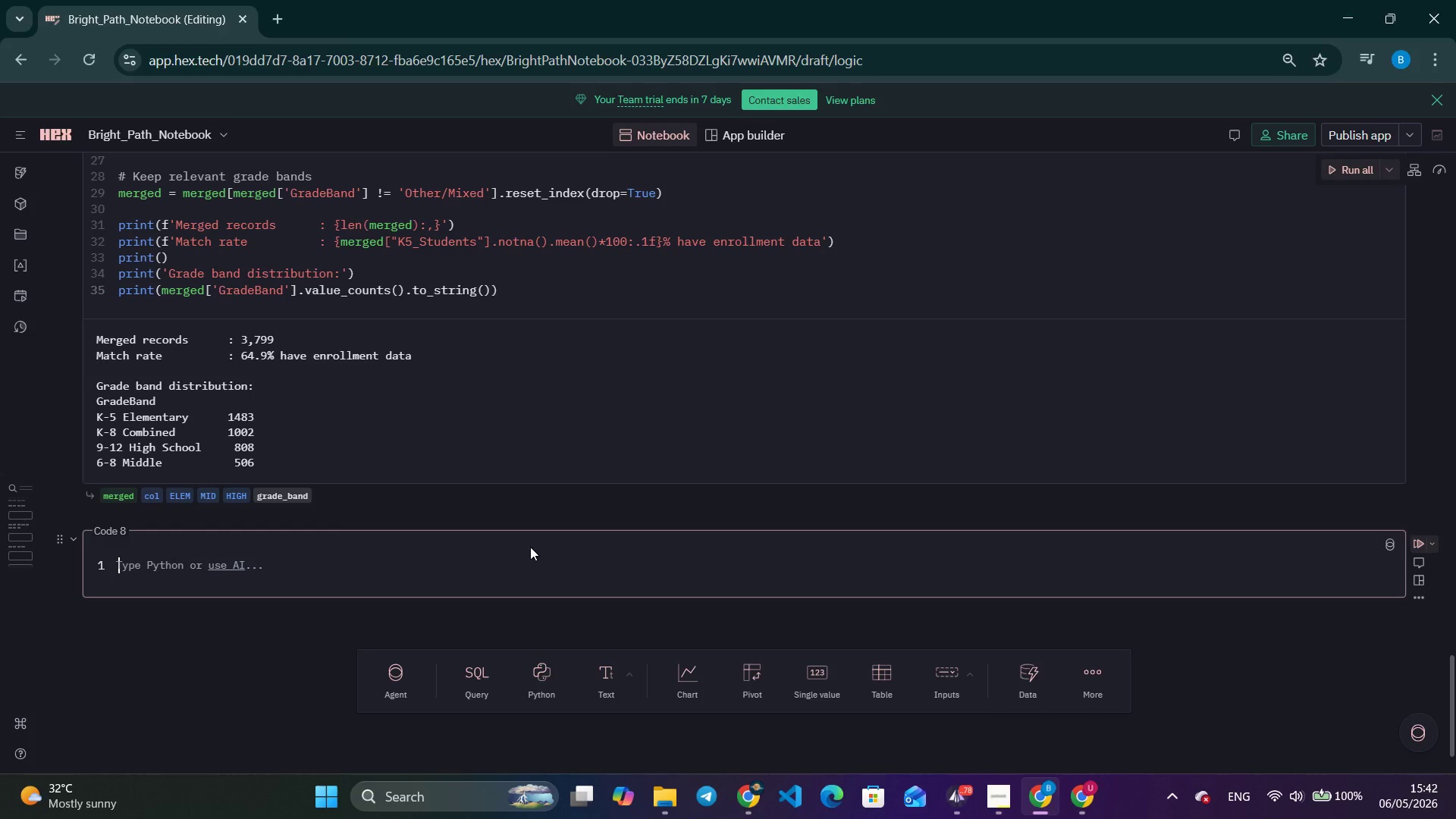 
wait(15.58)
 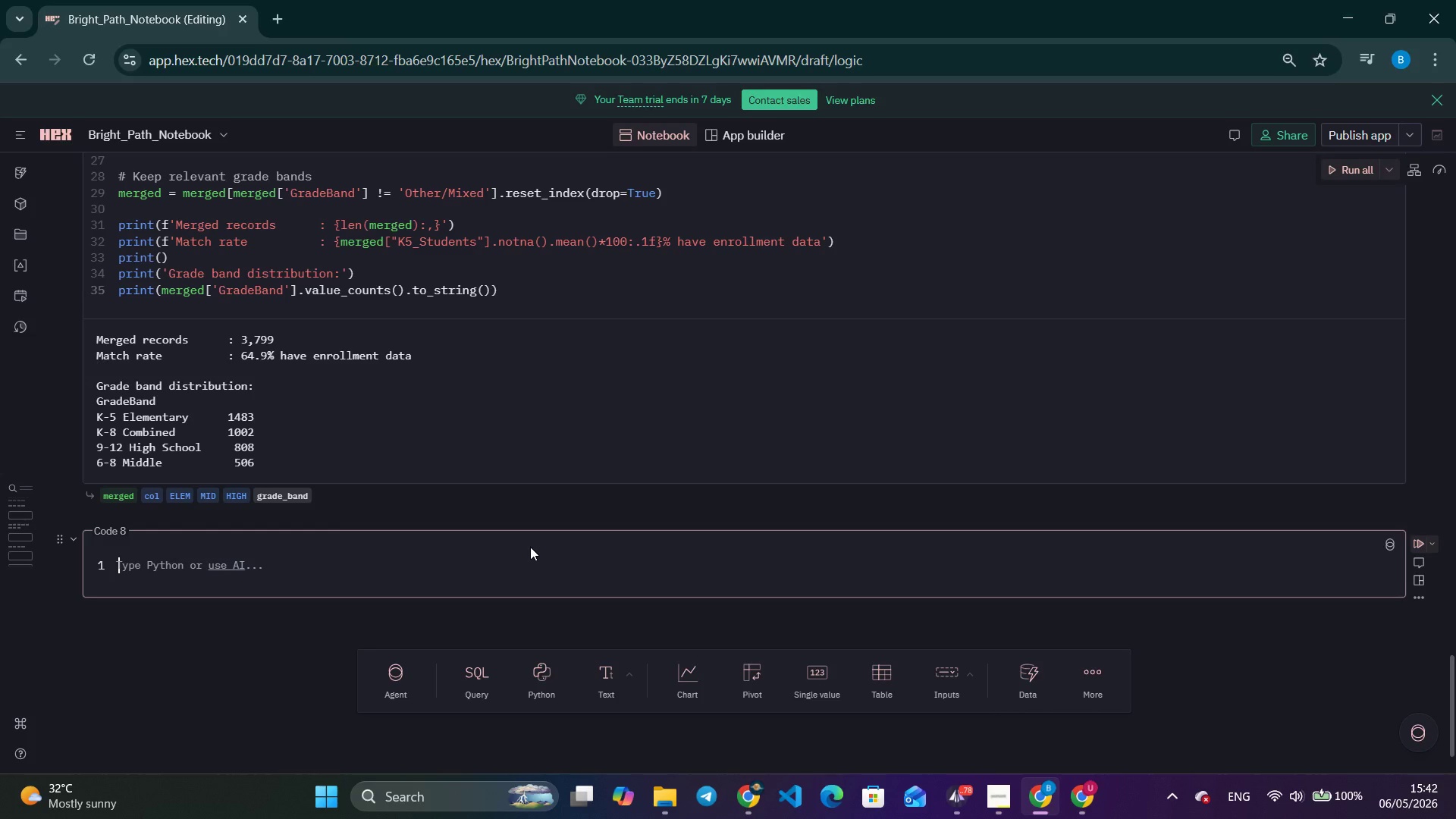 
scroll: coordinate [951, 453], scroll_direction: down, amount: 9.0
 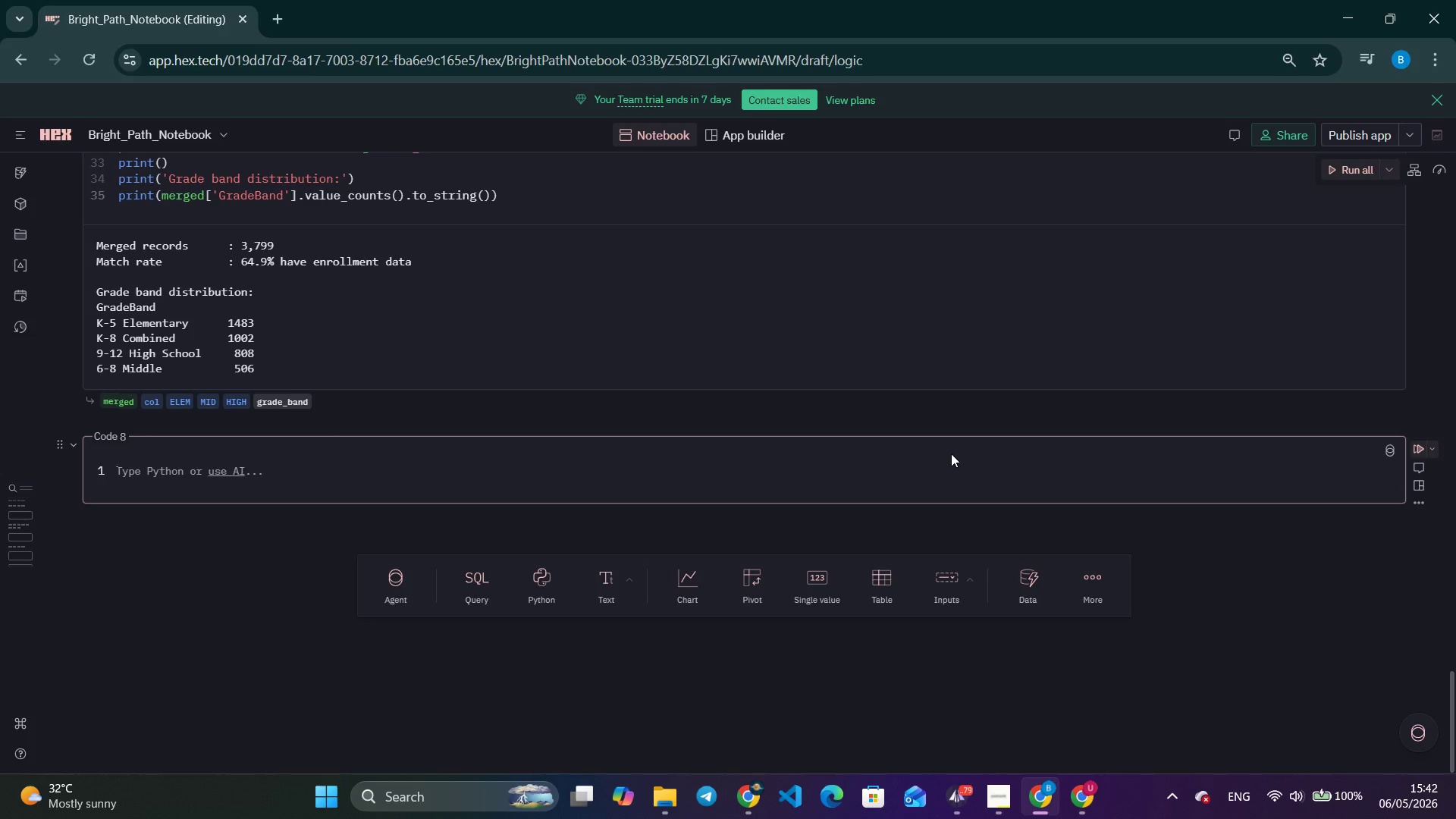 
wait(13.38)
 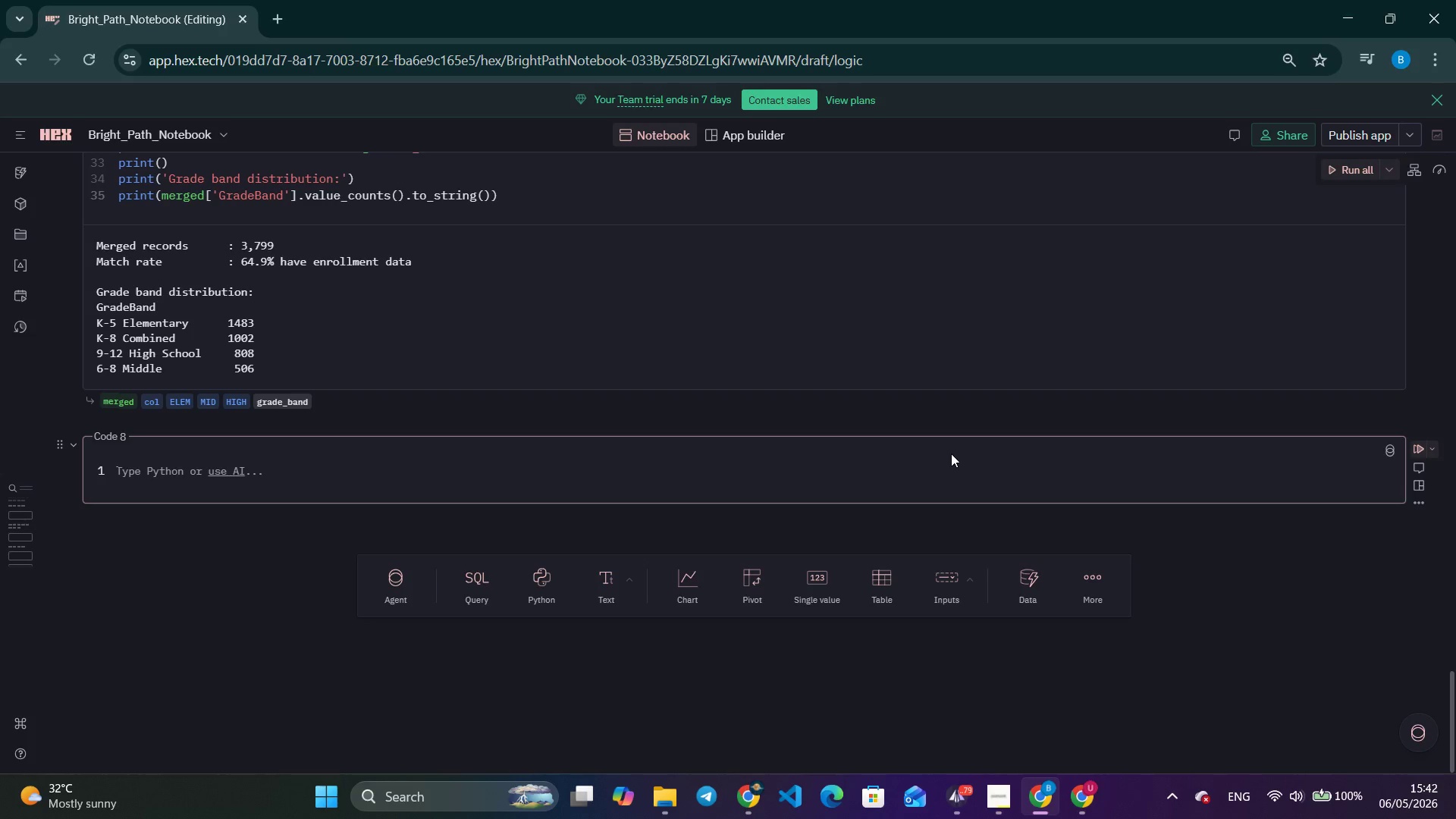 
left_click([475, 115])
 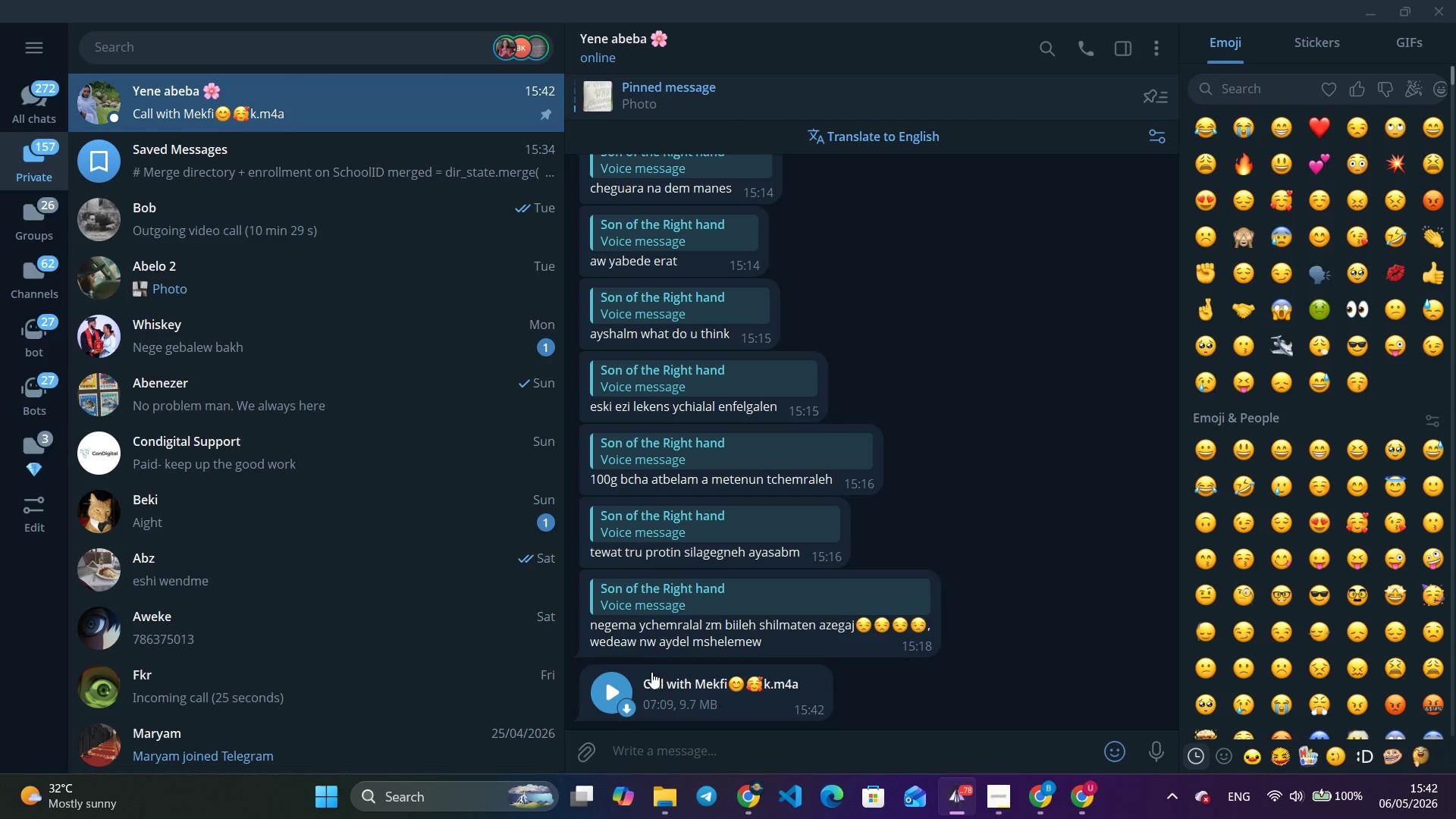 
left_click([626, 712])
 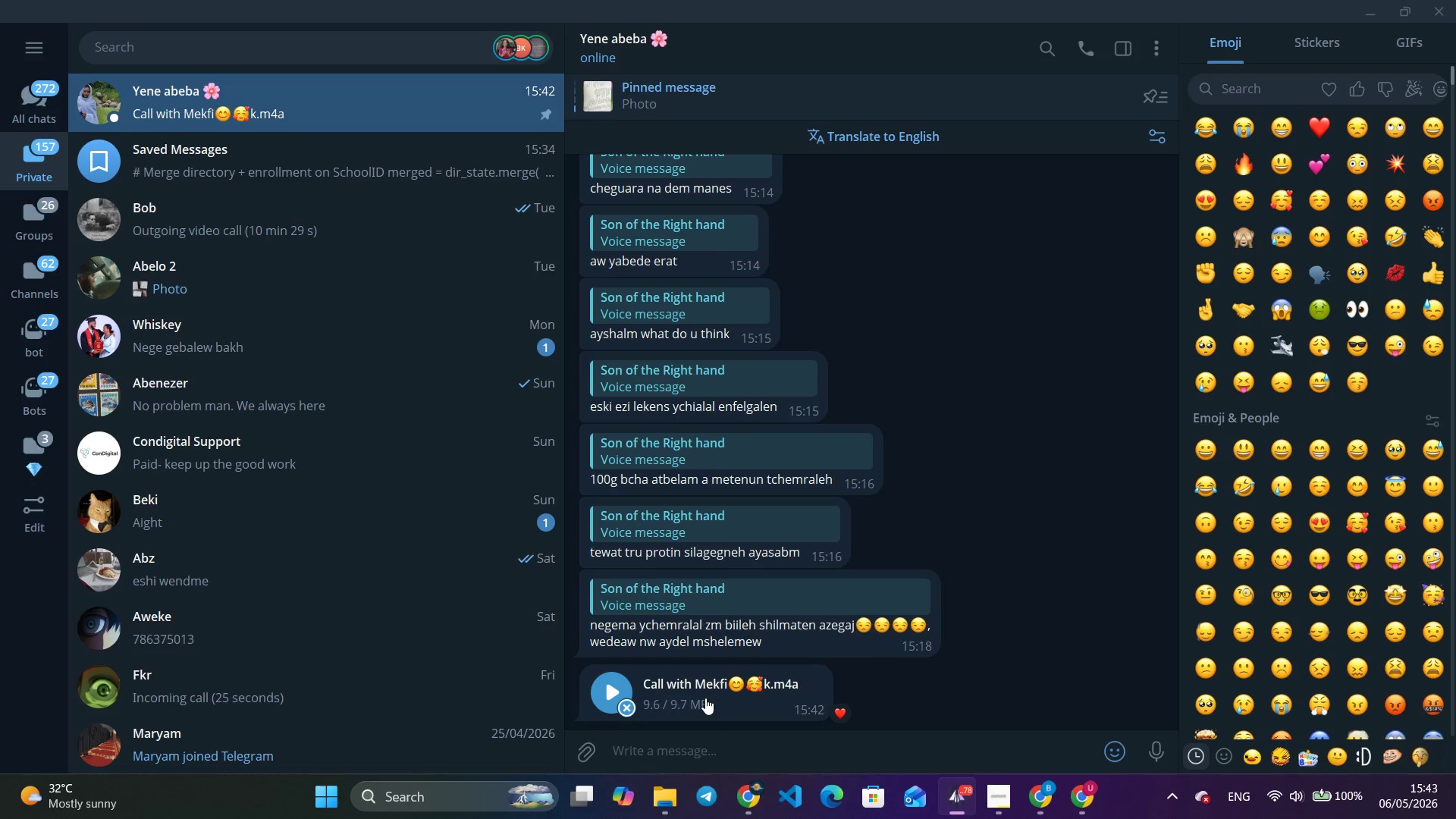 
wait(48.47)
 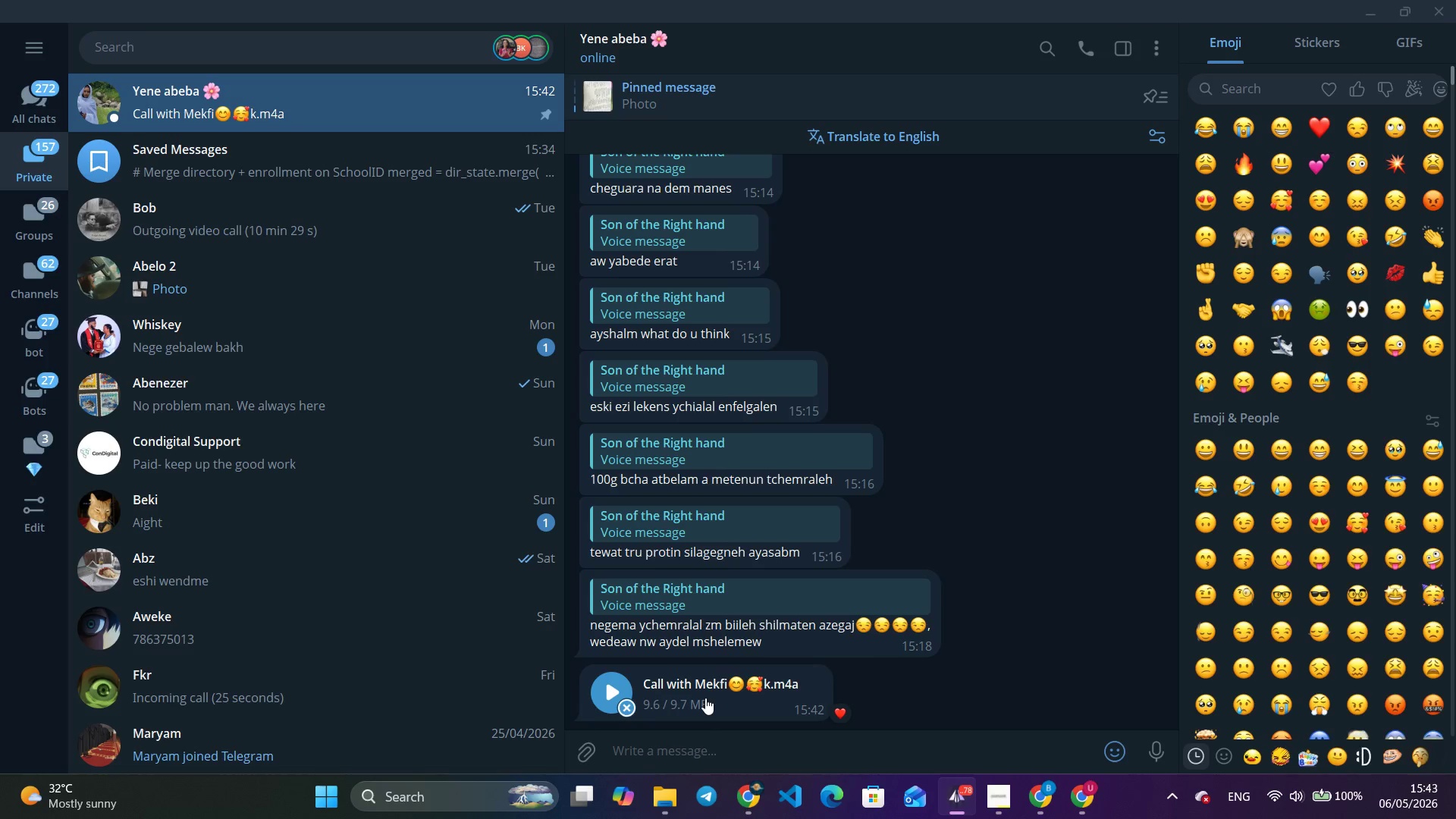 
left_click([621, 692])
 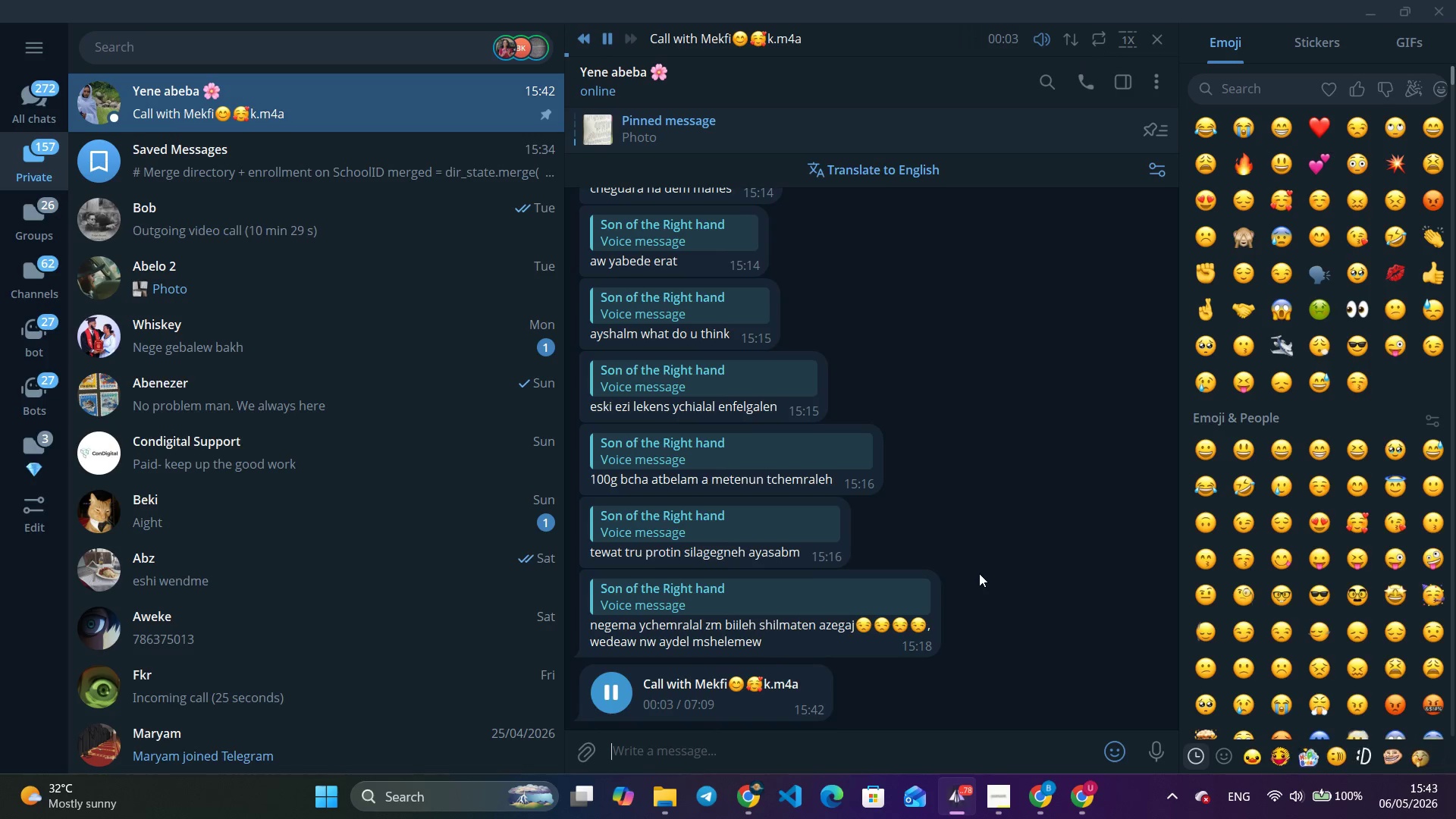 
hold_key(key=VolumeUp, duration=1.53)
 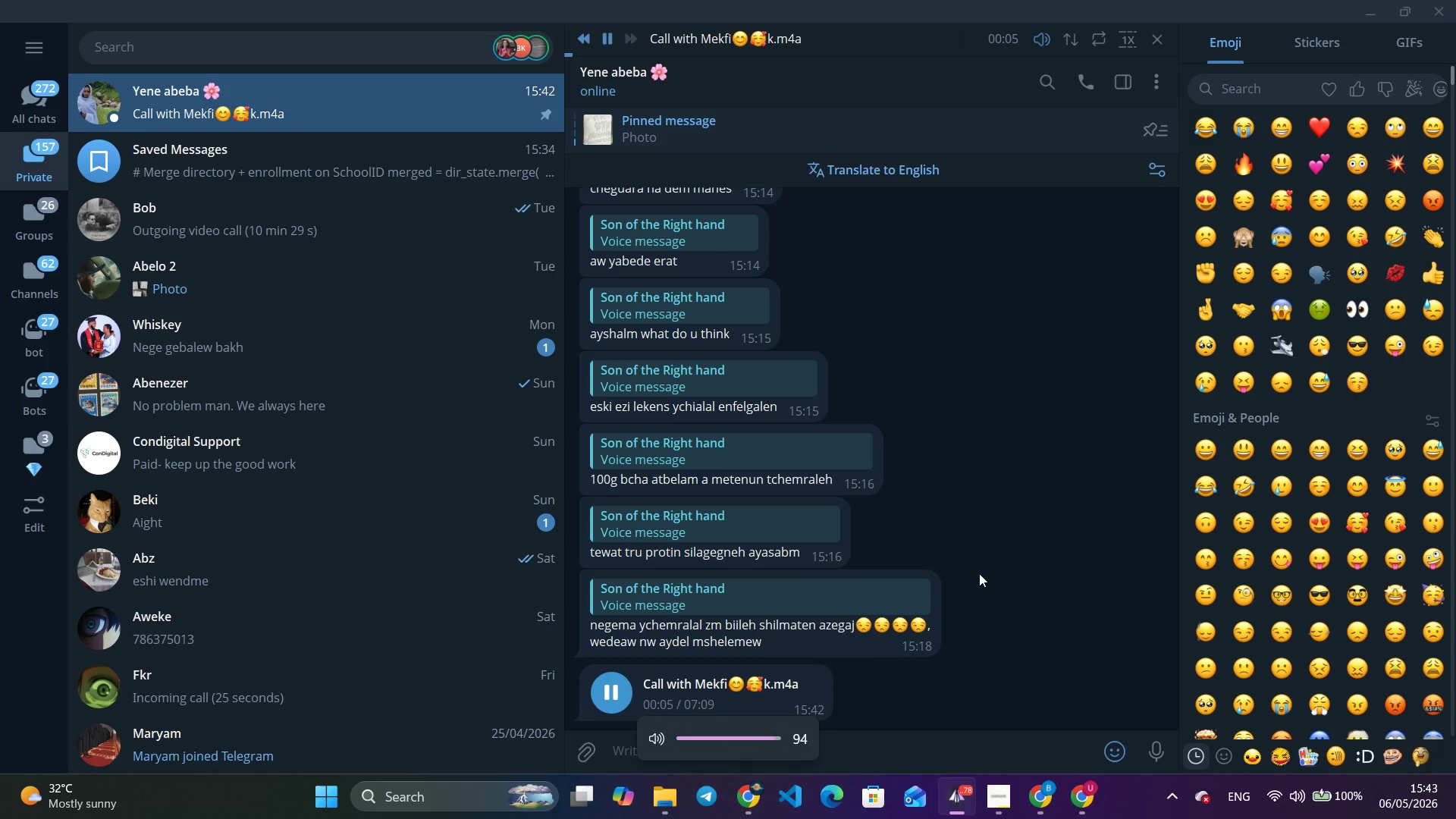 
key(VolumeUp)
 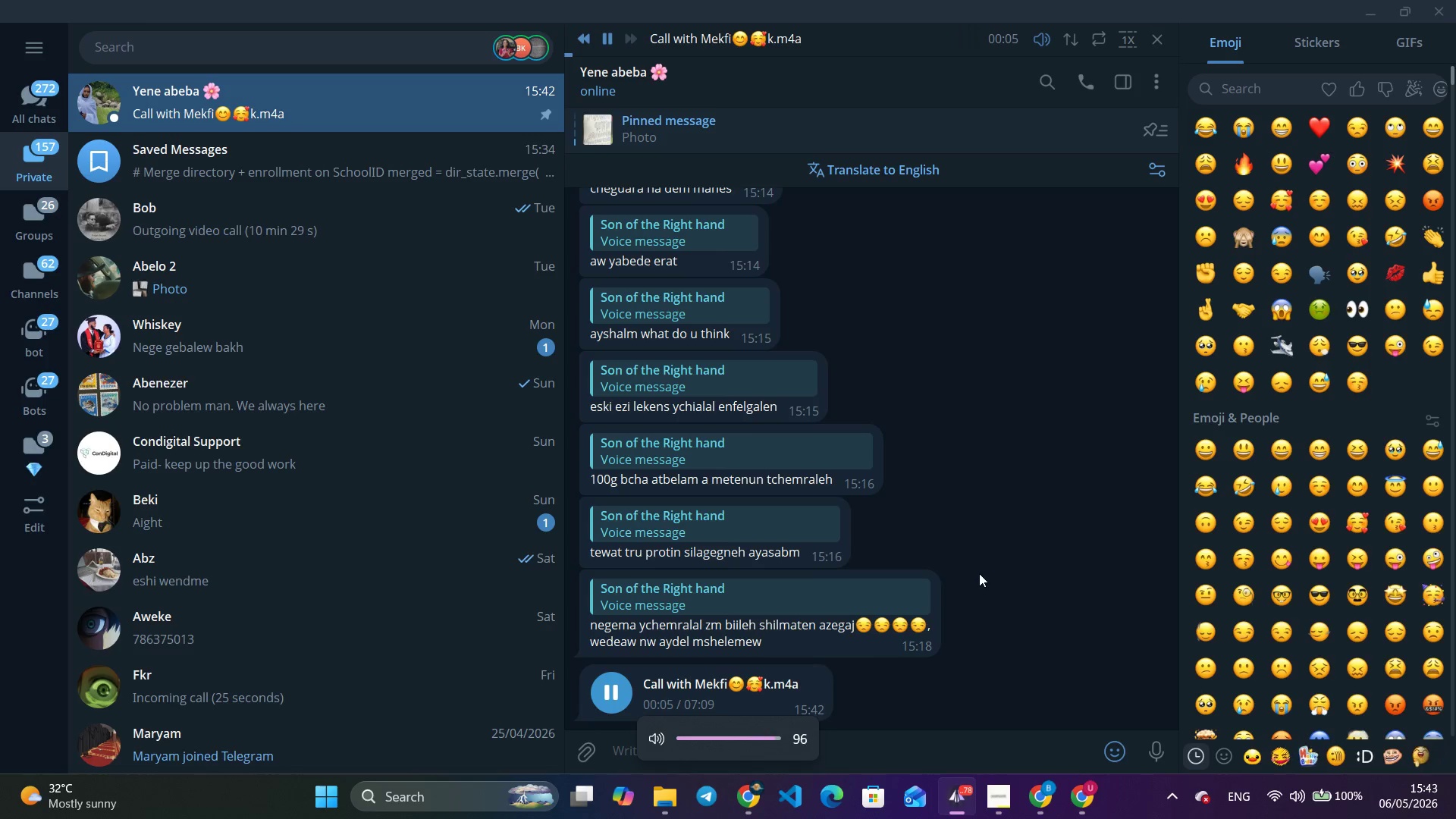 
key(VolumeUp)
 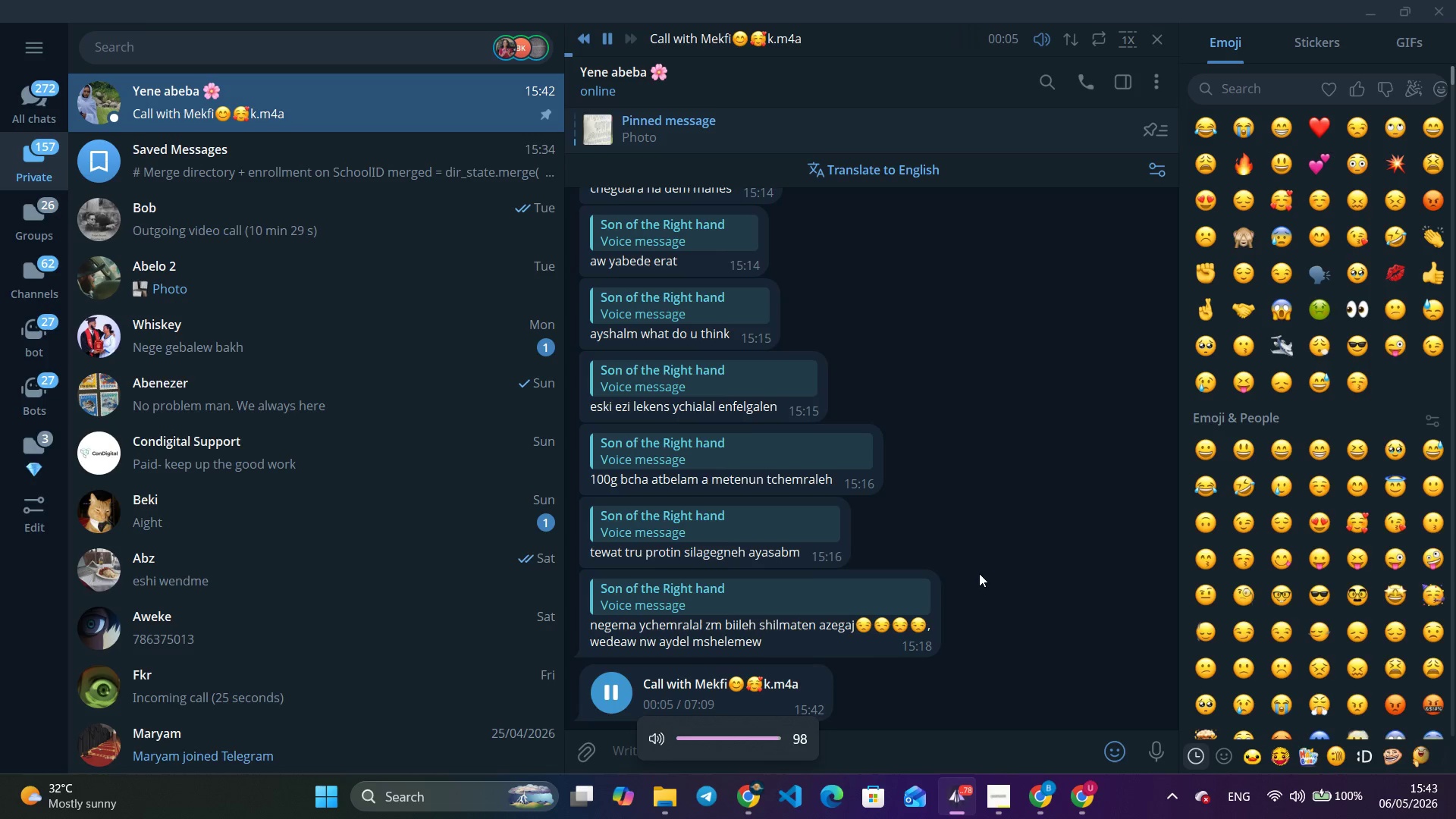 
key(VolumeUp)
 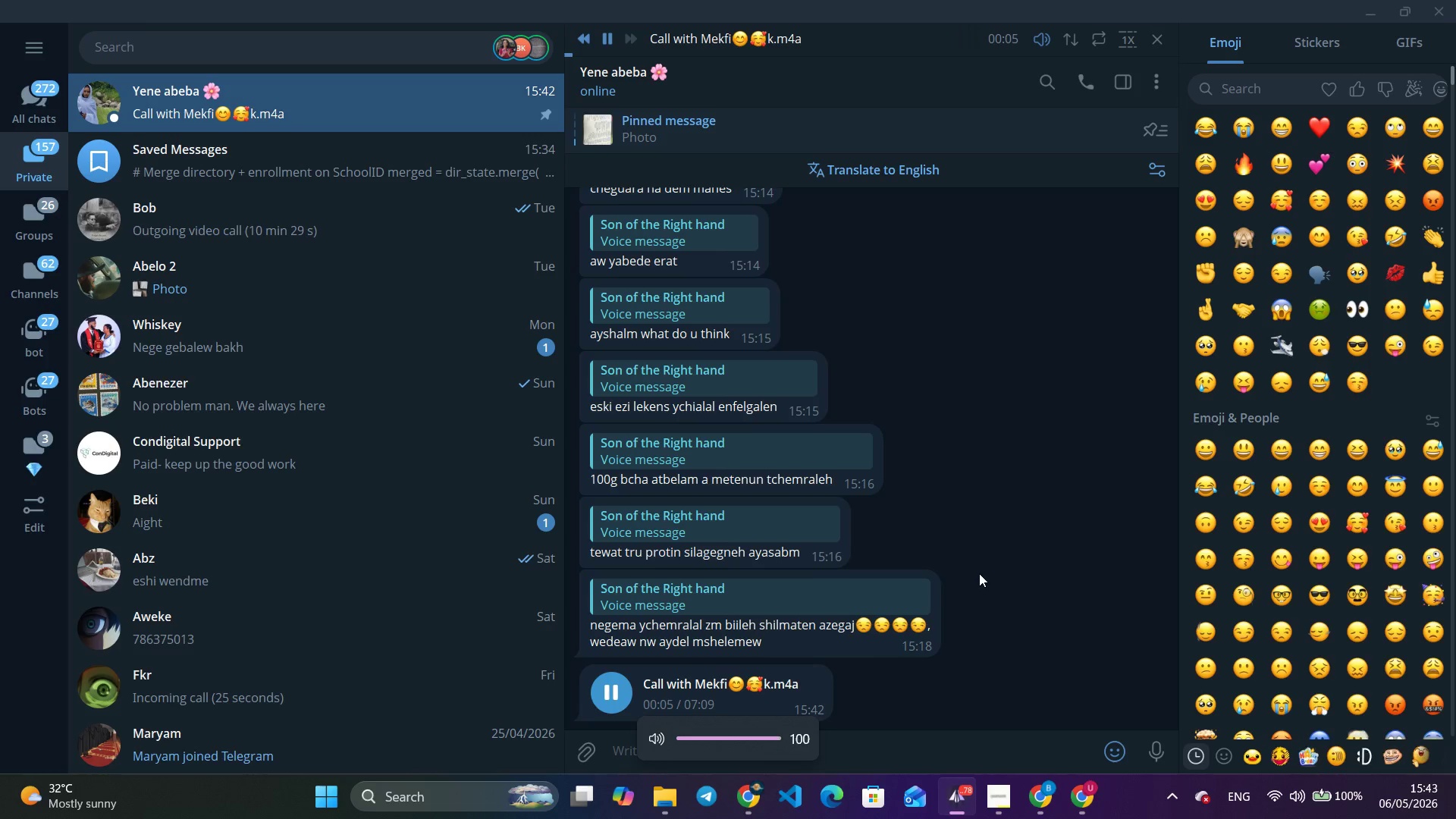 
key(VolumeUp)
 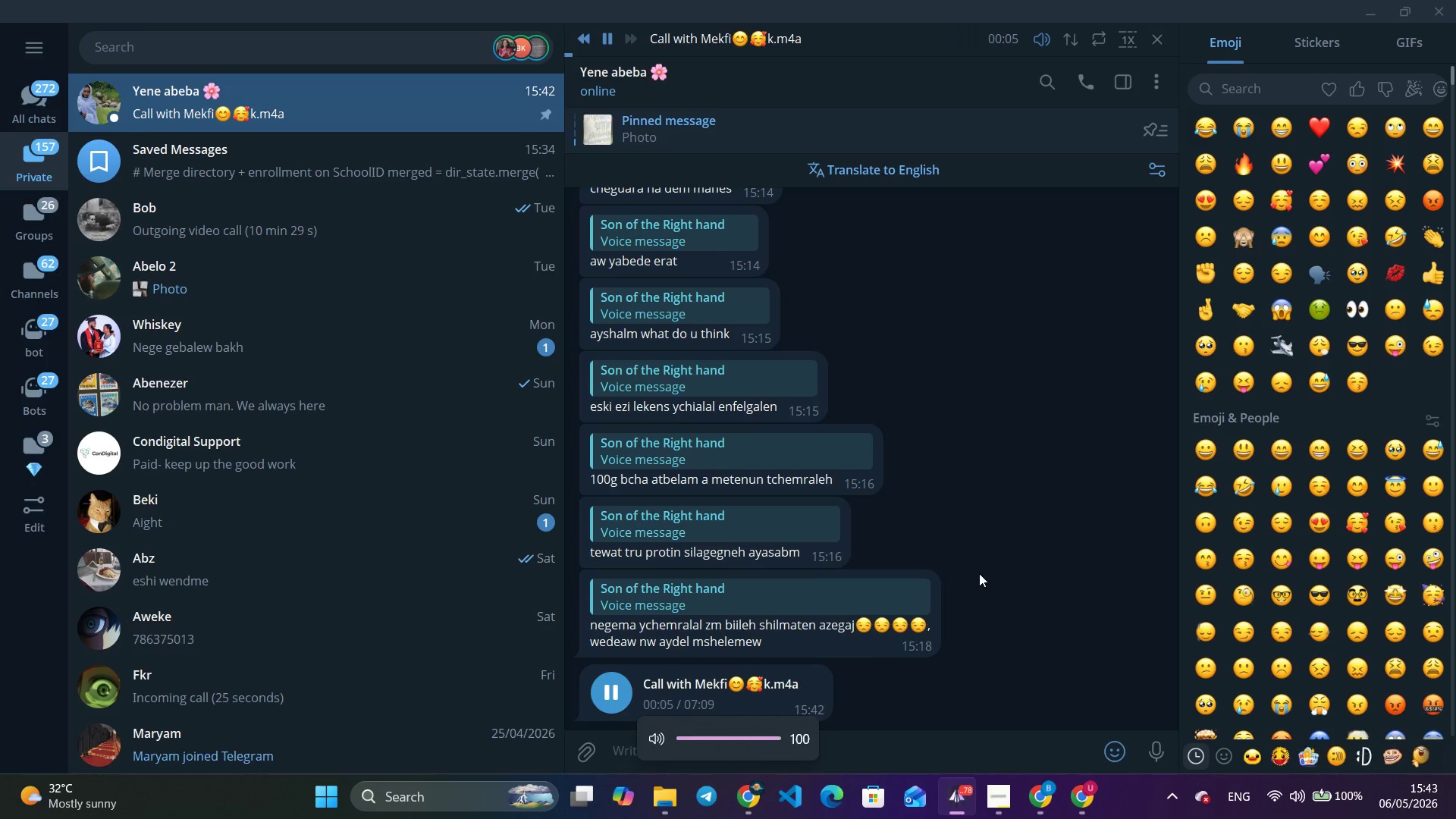 
key(VolumeUp)
 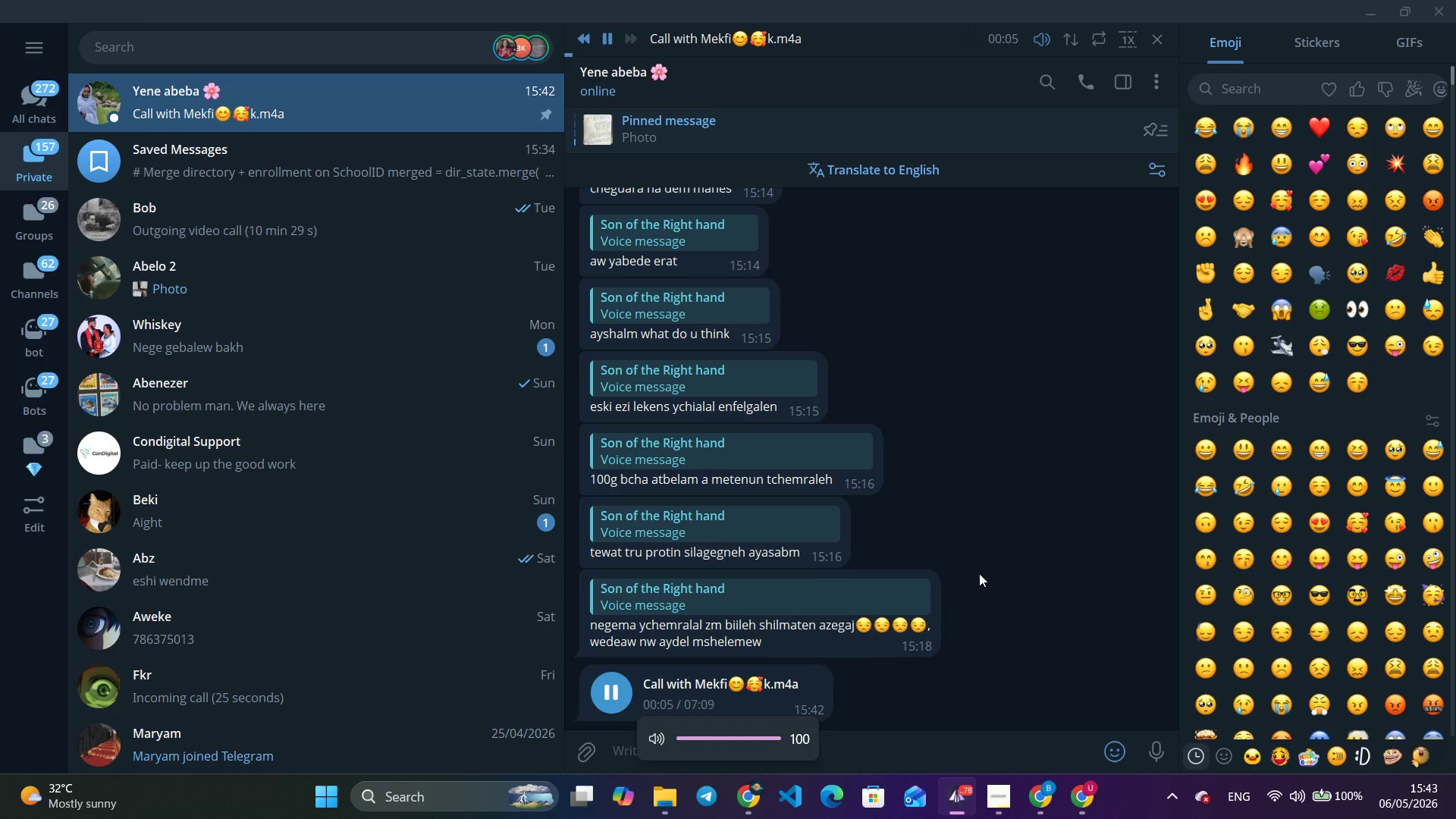 
key(VolumeUp)
 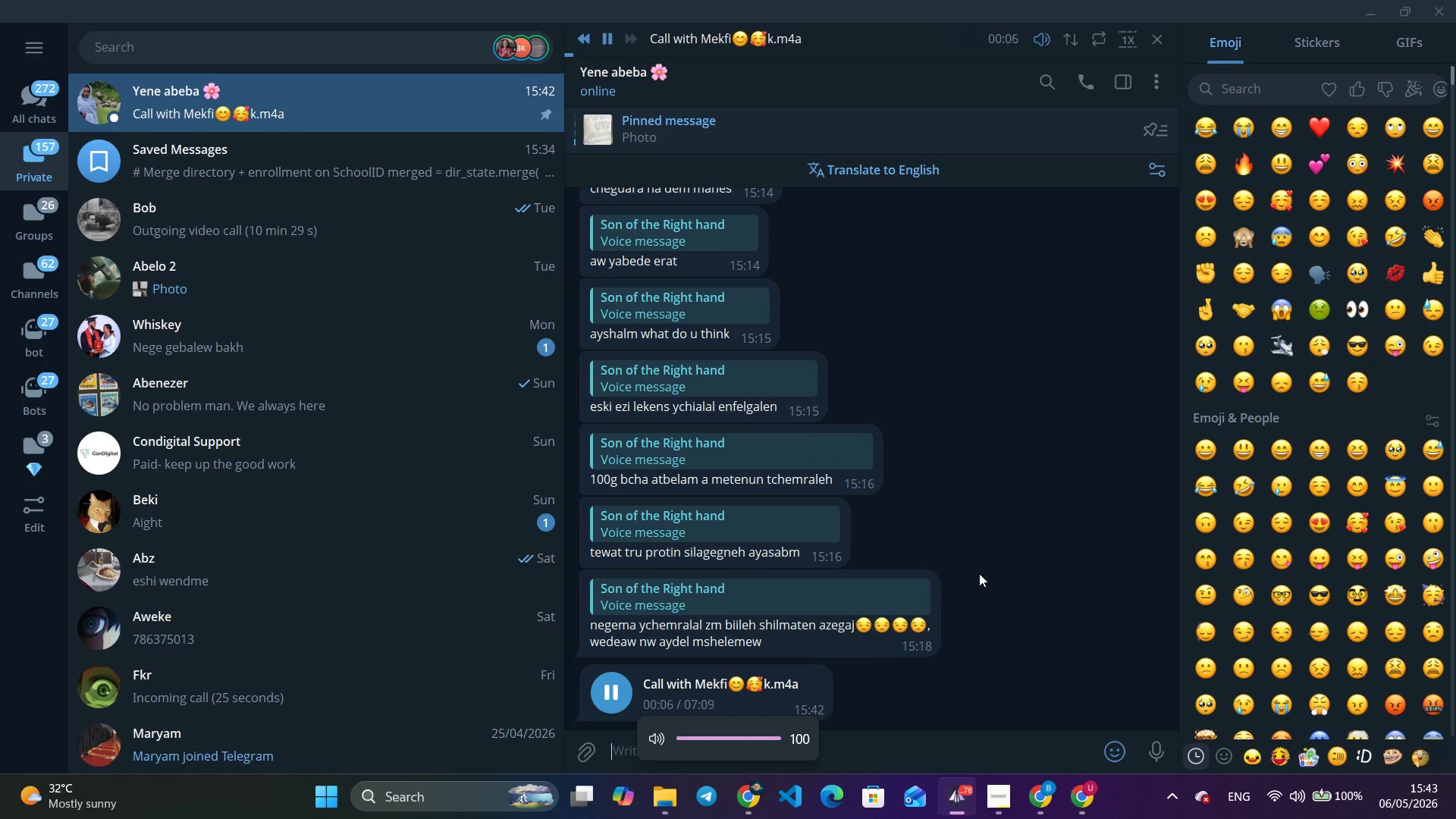 
key(VolumeUp)
 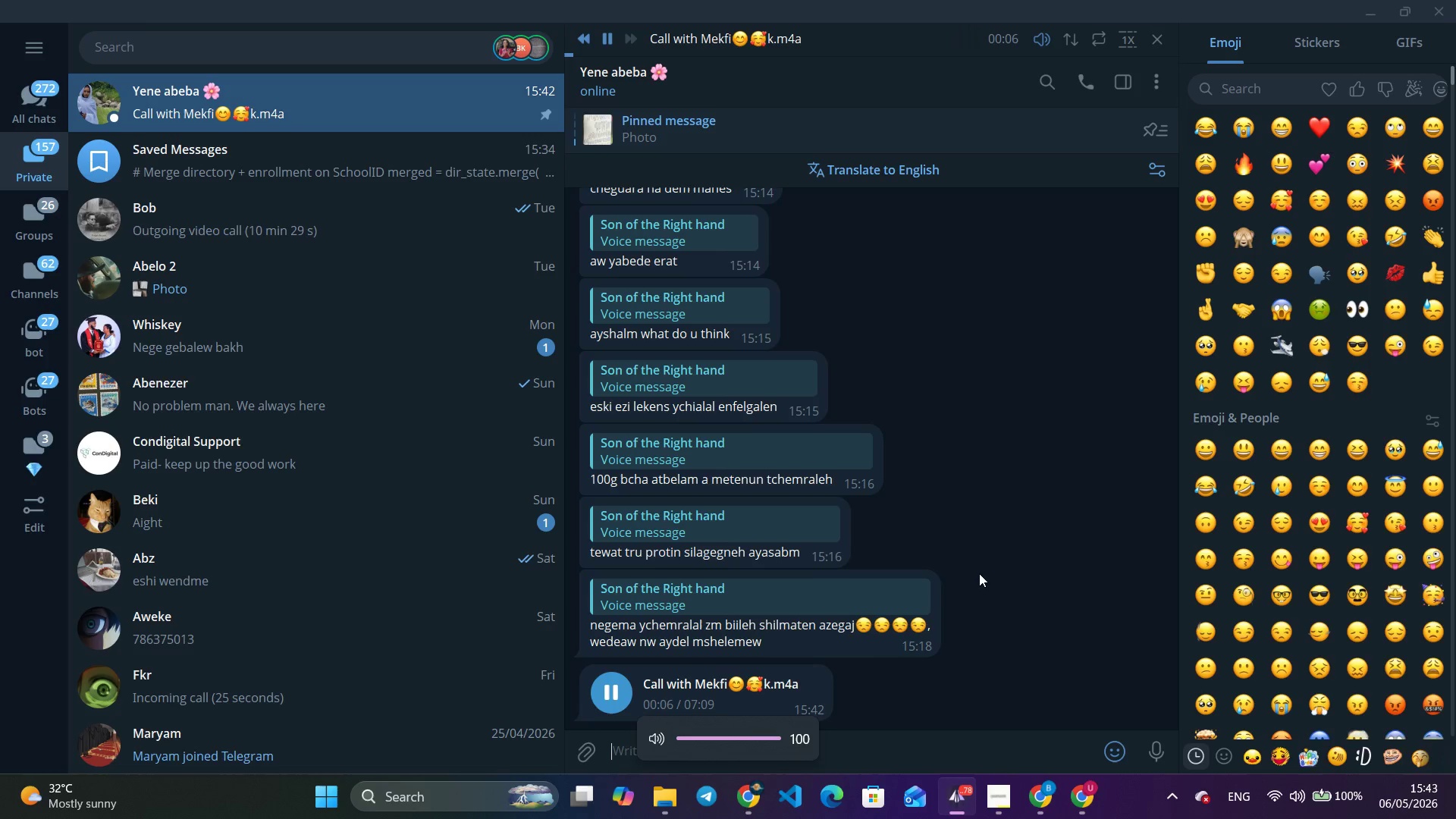 
key(VolumeUp)
 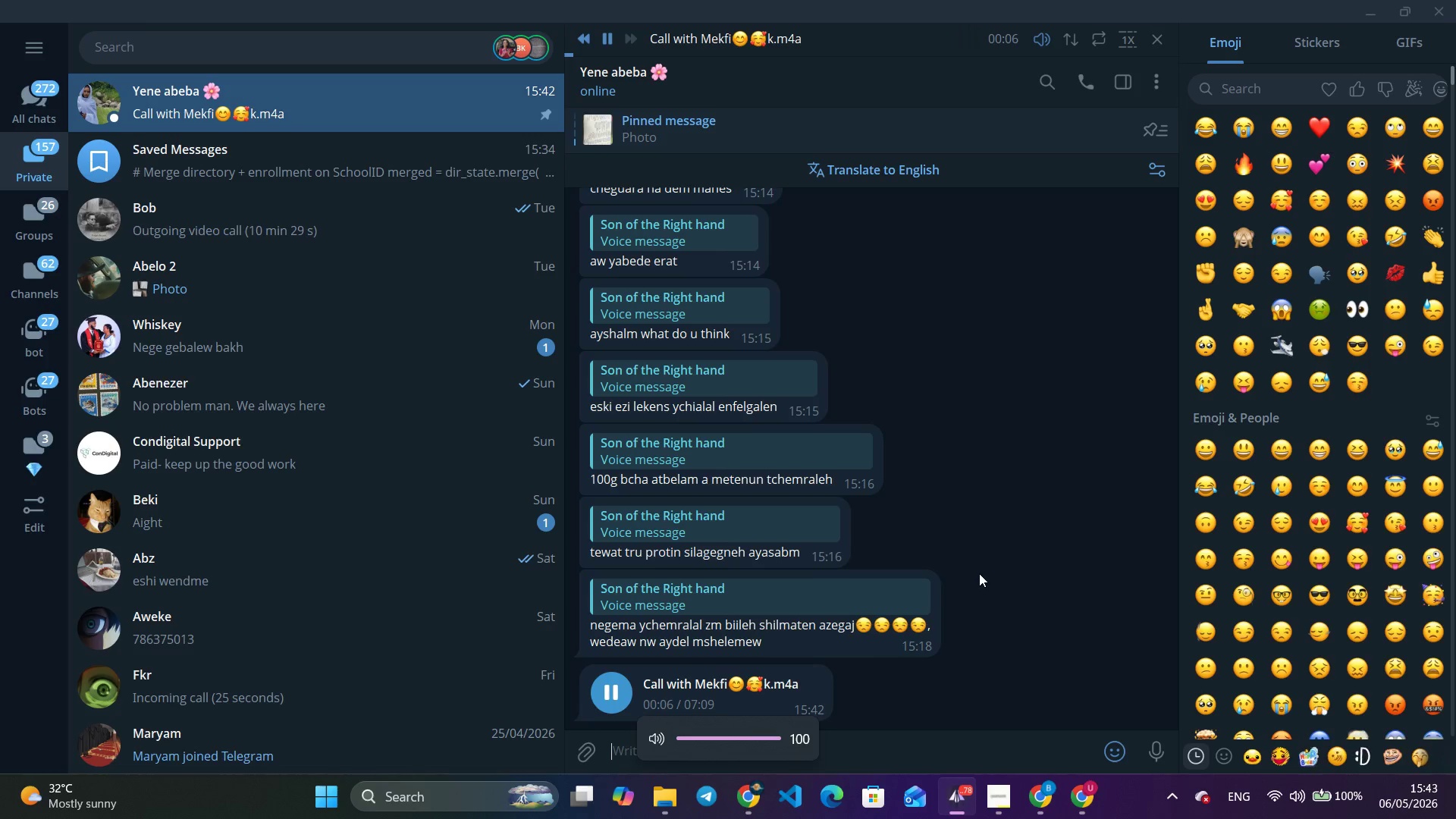 
key(VolumeUp)
 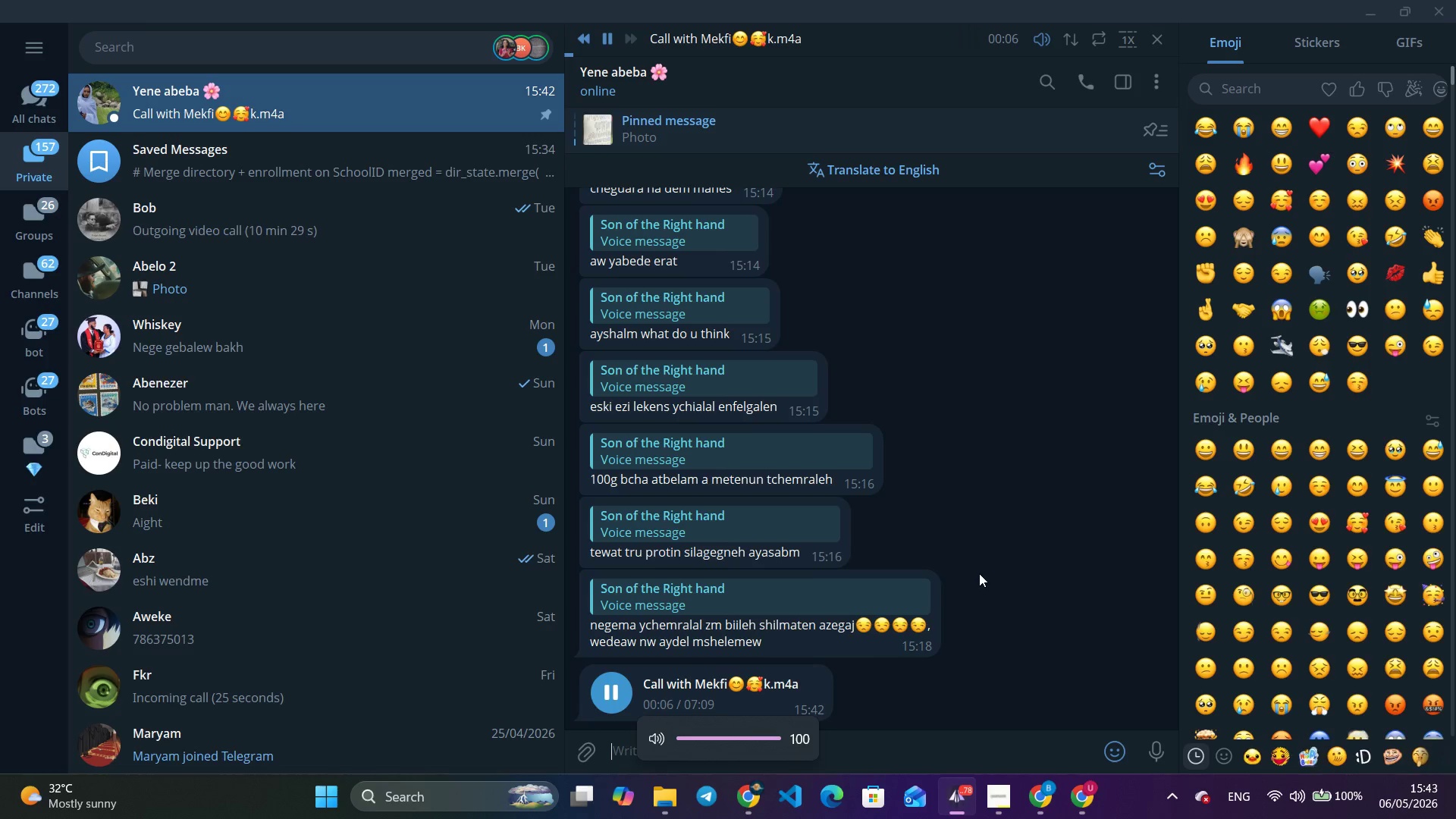 
key(VolumeUp)
 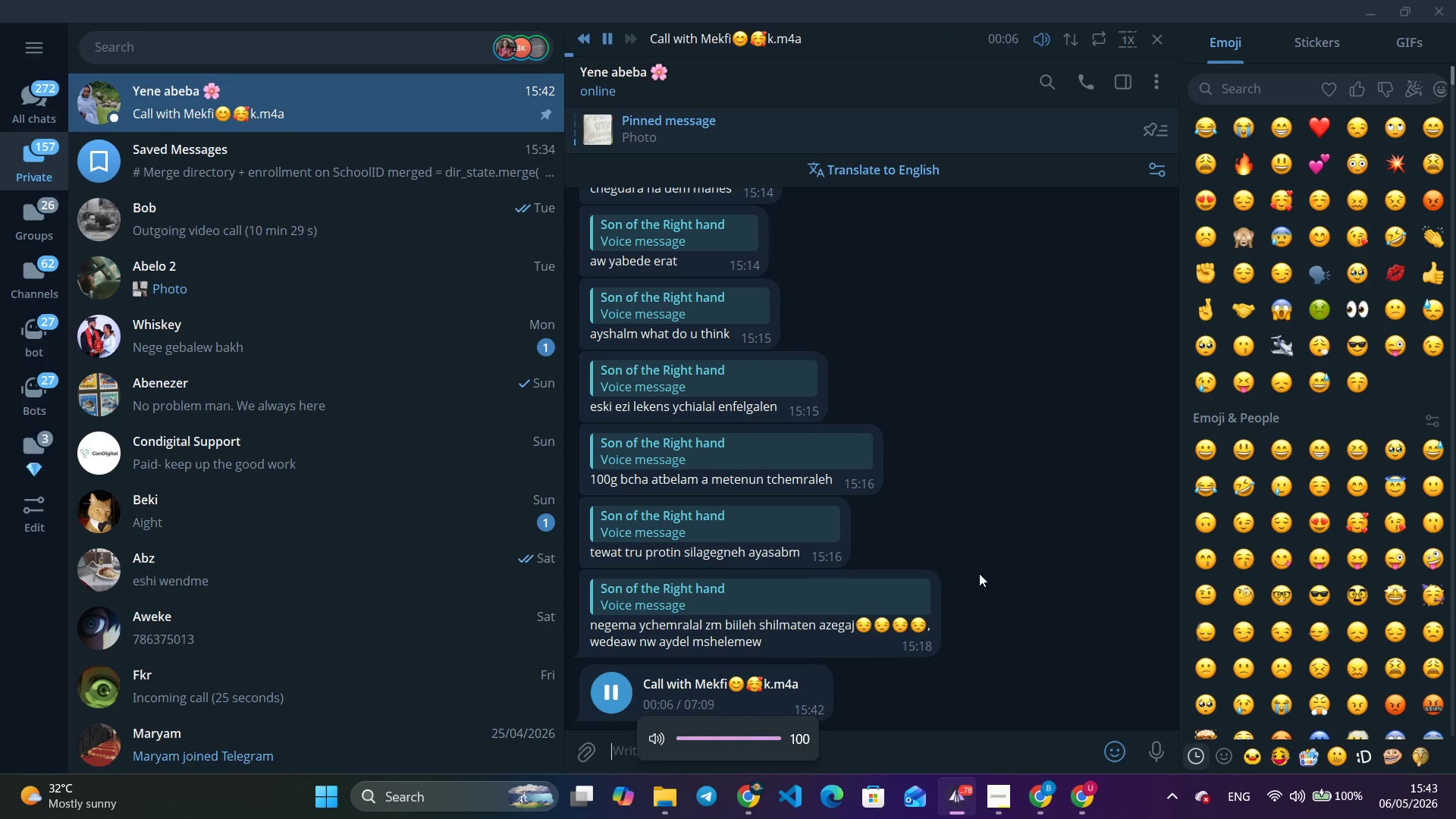 
key(VolumeUp)
 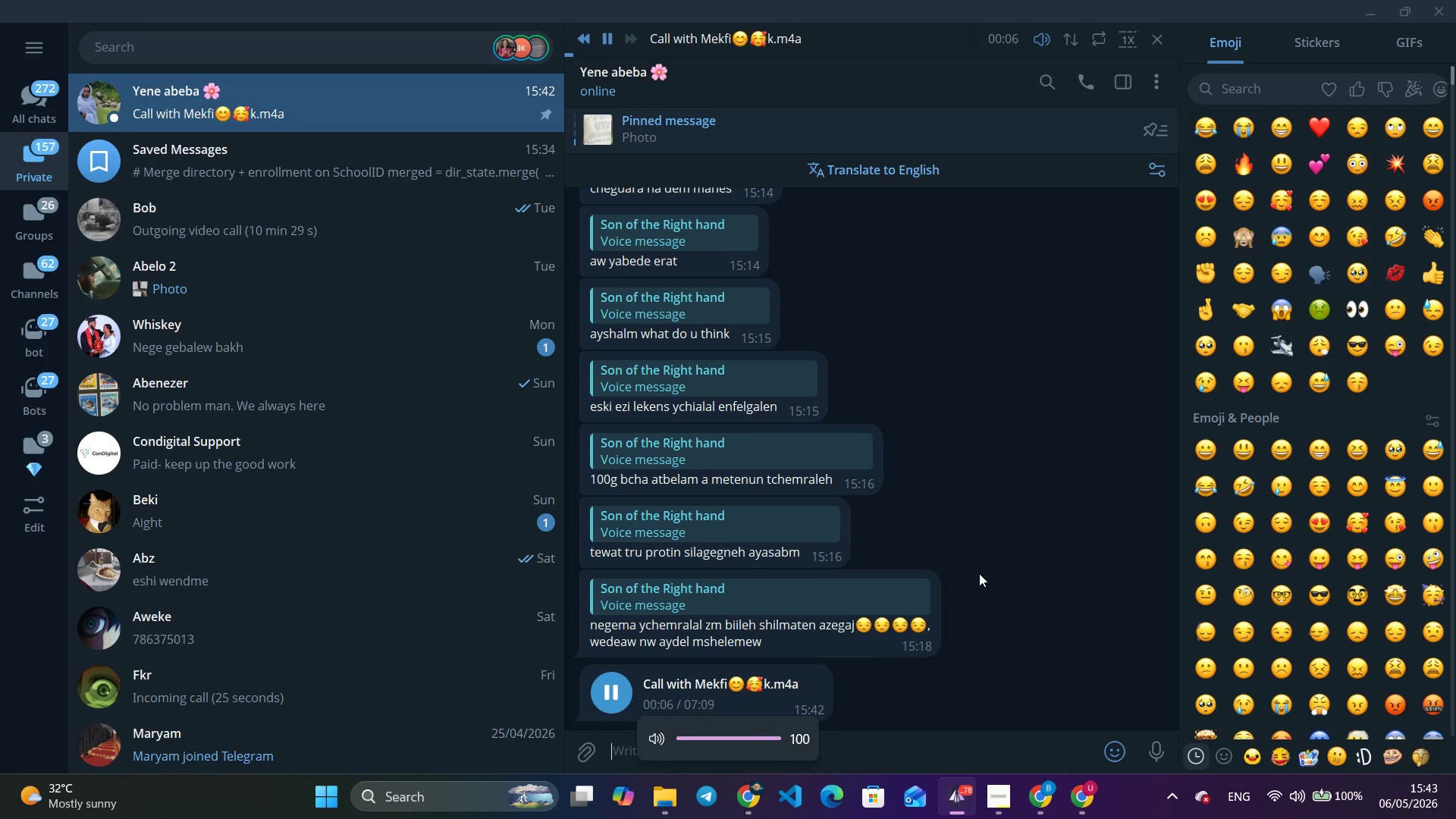 
key(VolumeUp)
 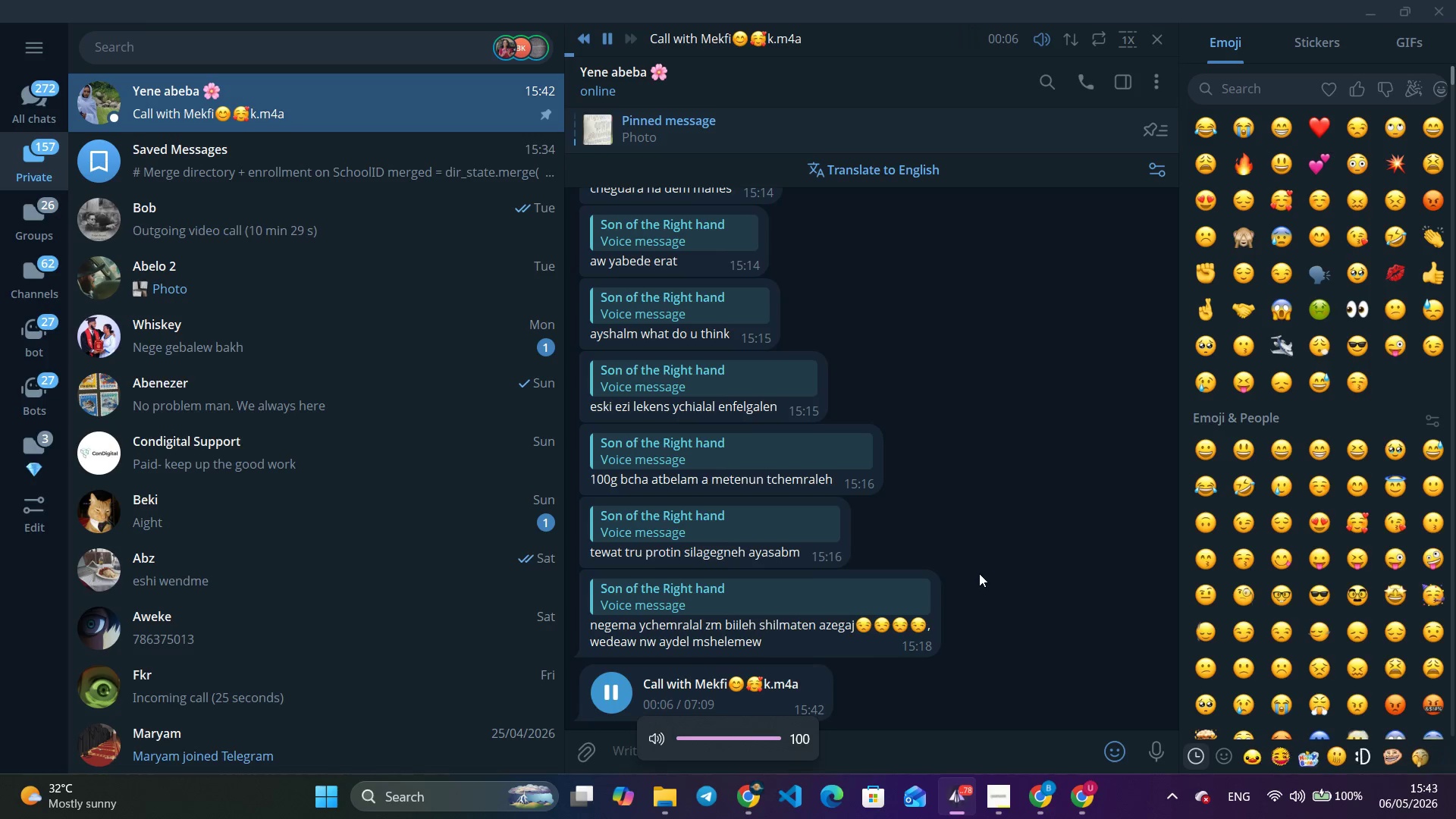 
key(VolumeUp)
 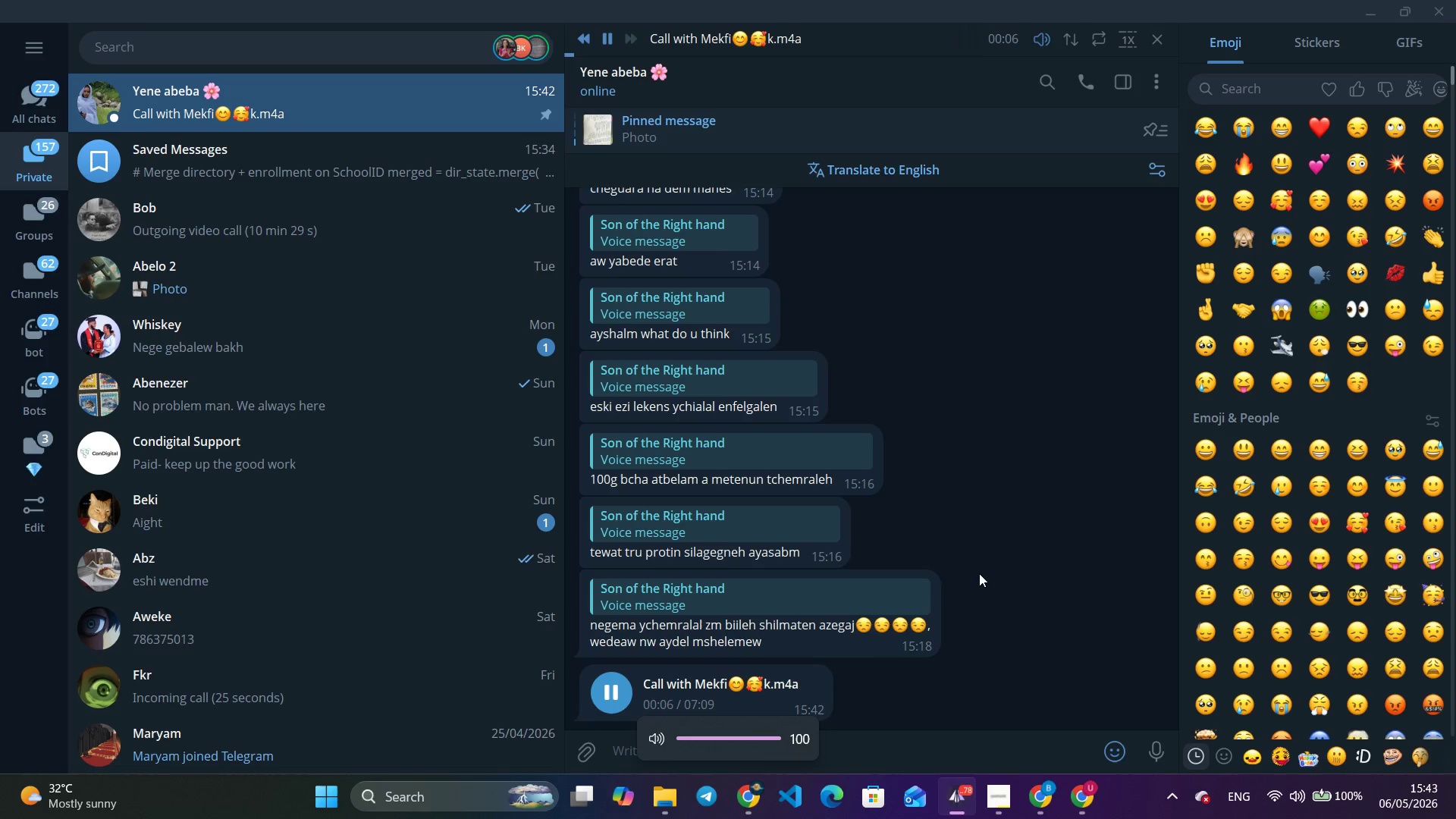 
key(VolumeUp)
 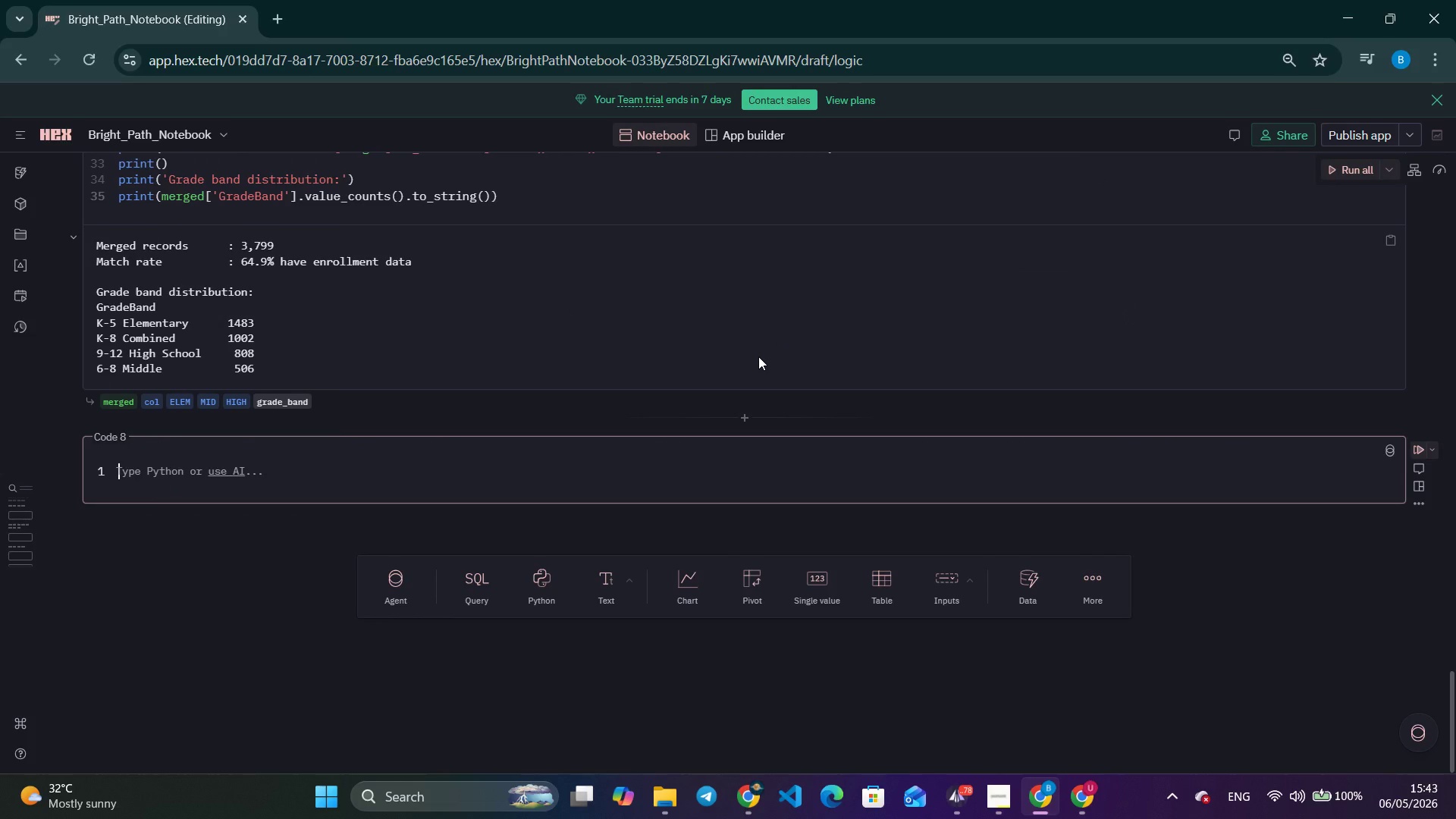 
wait(15.61)
 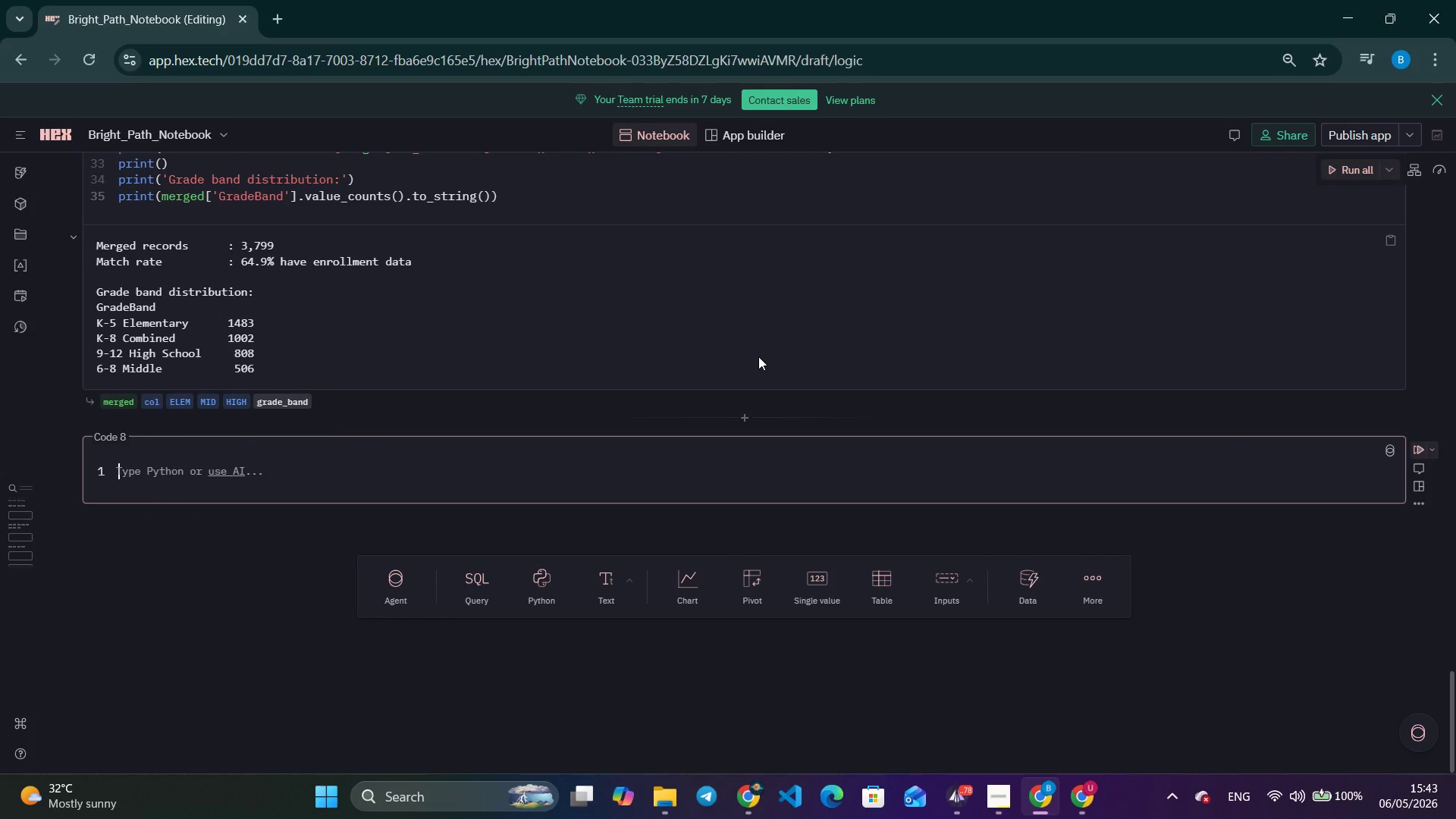 
type(# NOTE: Title I status, zip codes, and hub distance area not)
key(Backspace)
key(Backspace)
key(Backspace)
key(Backspace)
key(Backspace)
type( not in ths)
key(Backspace)
type(is NCES export.)
 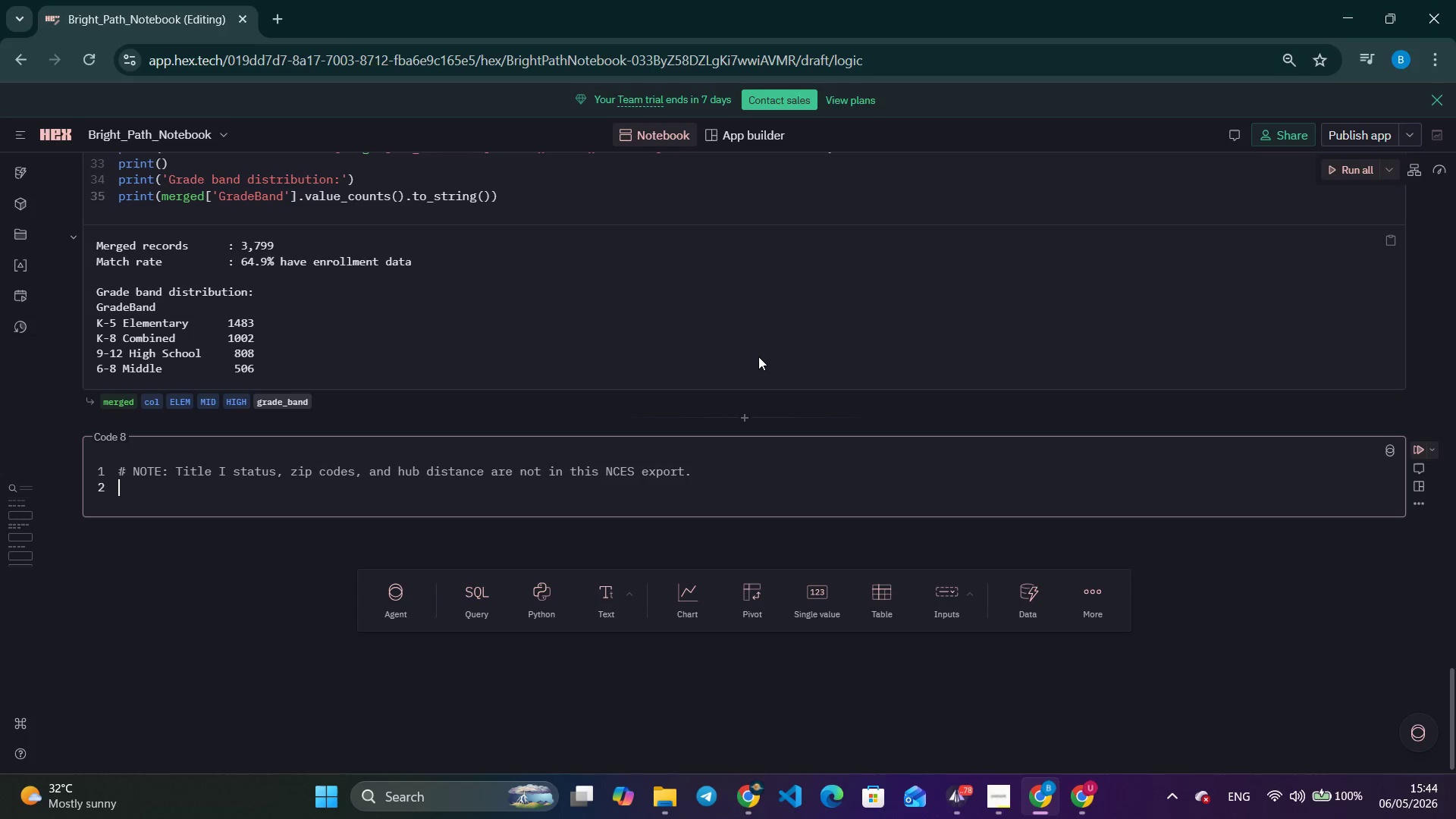 
key(Enter)
 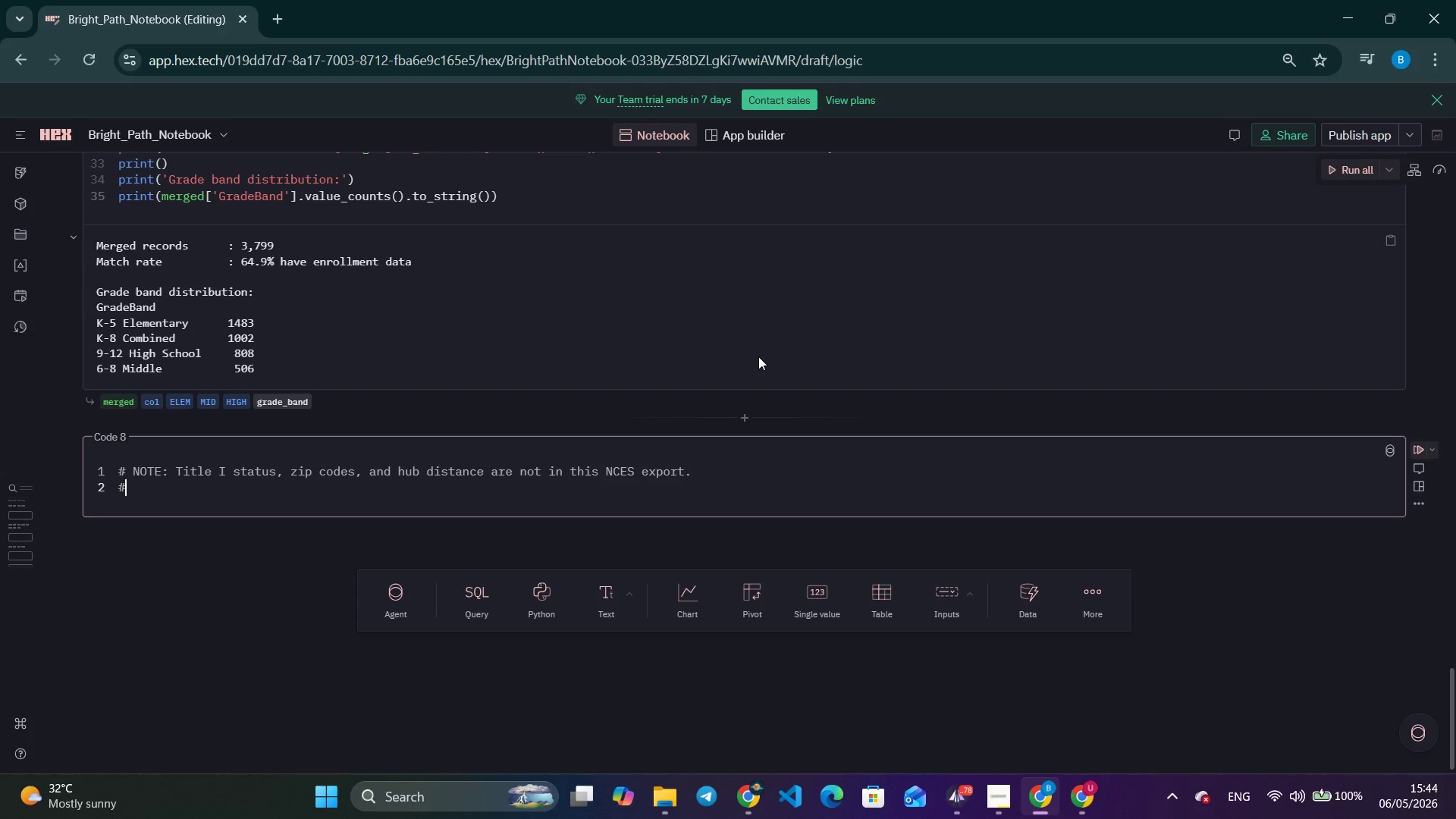 
type(# Sum)
key(Backspace)
key(Backspace)
type(imulated below using realistc)
key(Backspace)
type(ic distributions based on Illinois school dempg)
key(Backspace)
key(Backspace)
type(ographics.)
 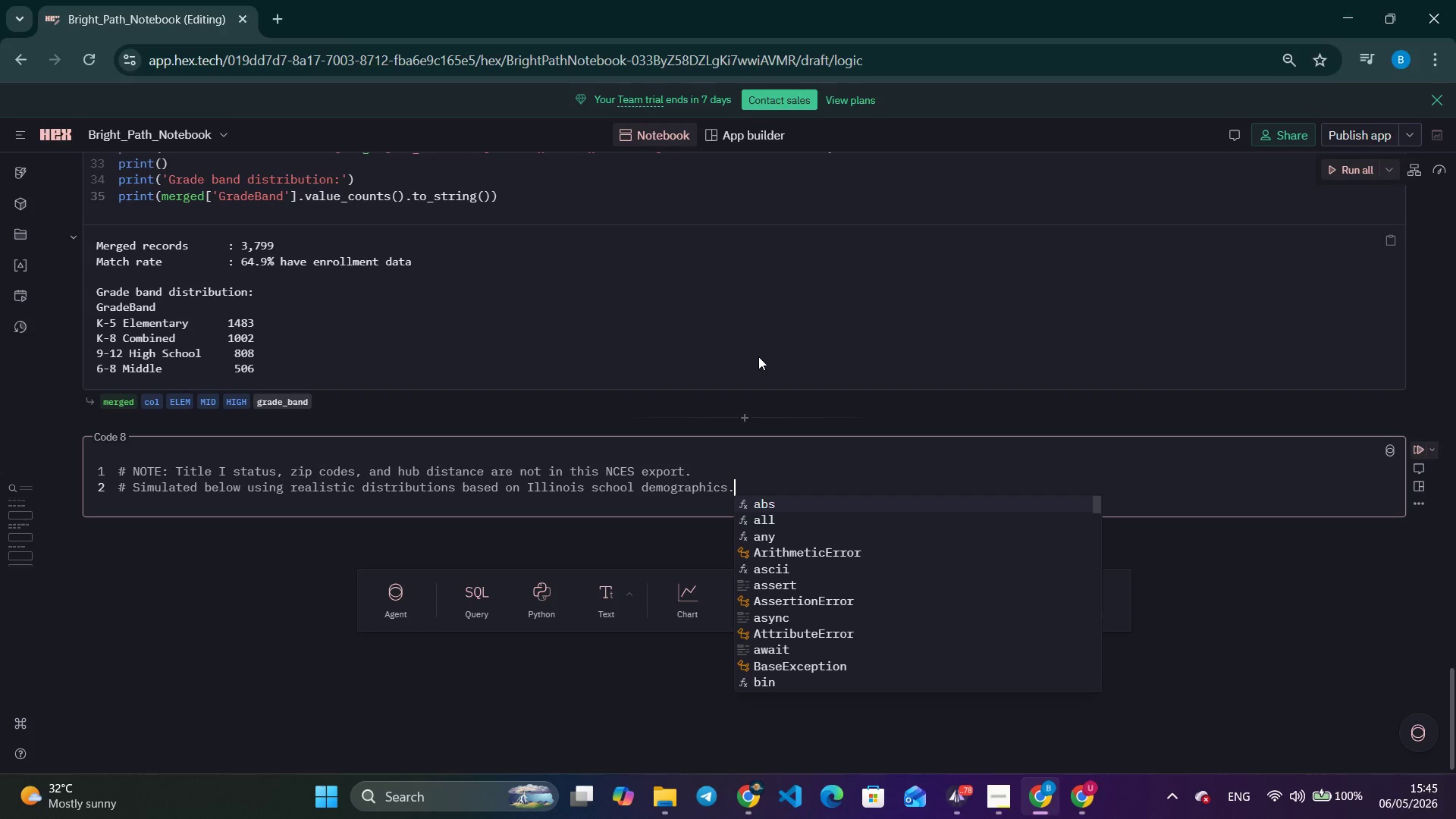 
key(Enter)
 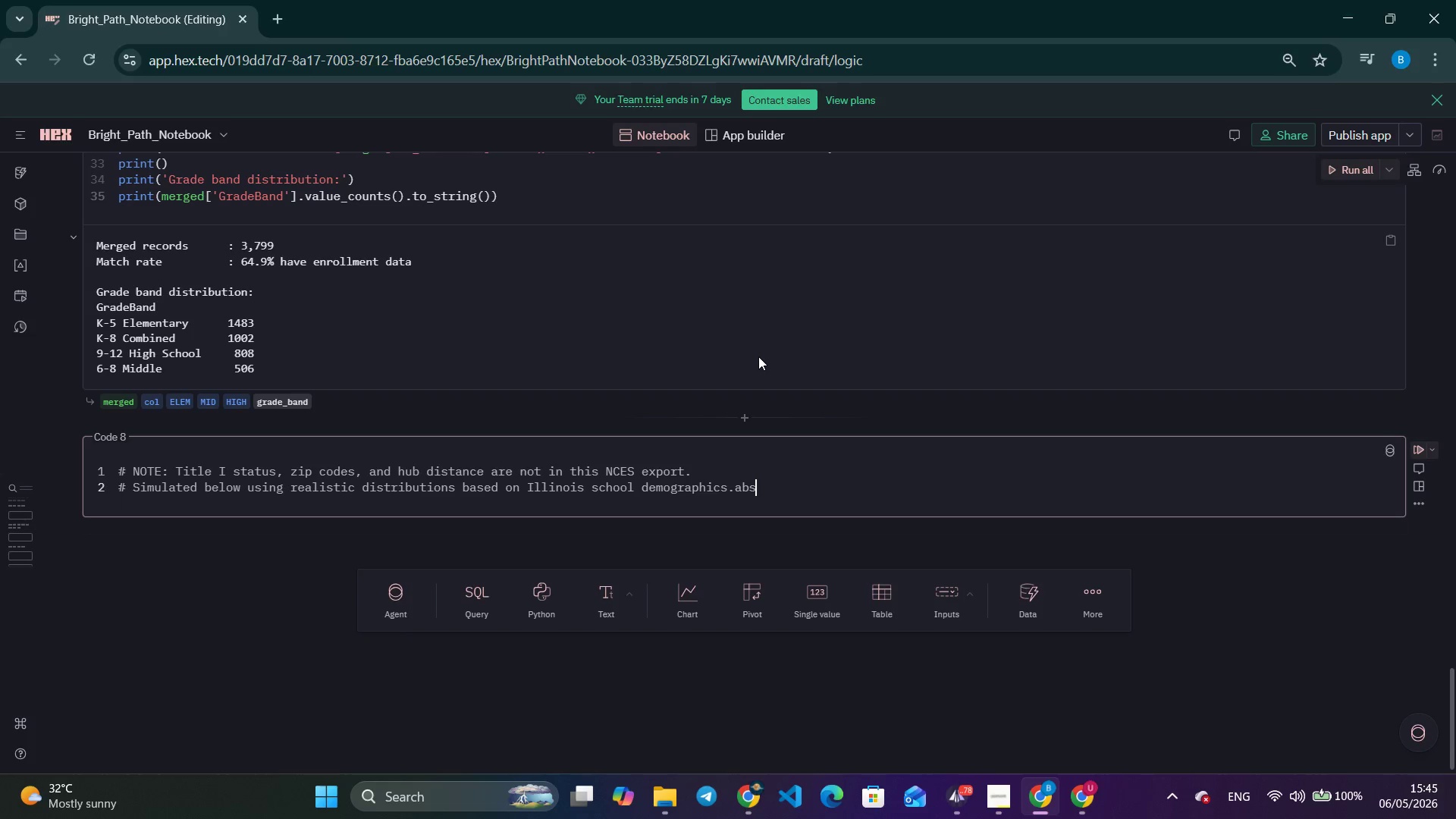 
key(Enter)
 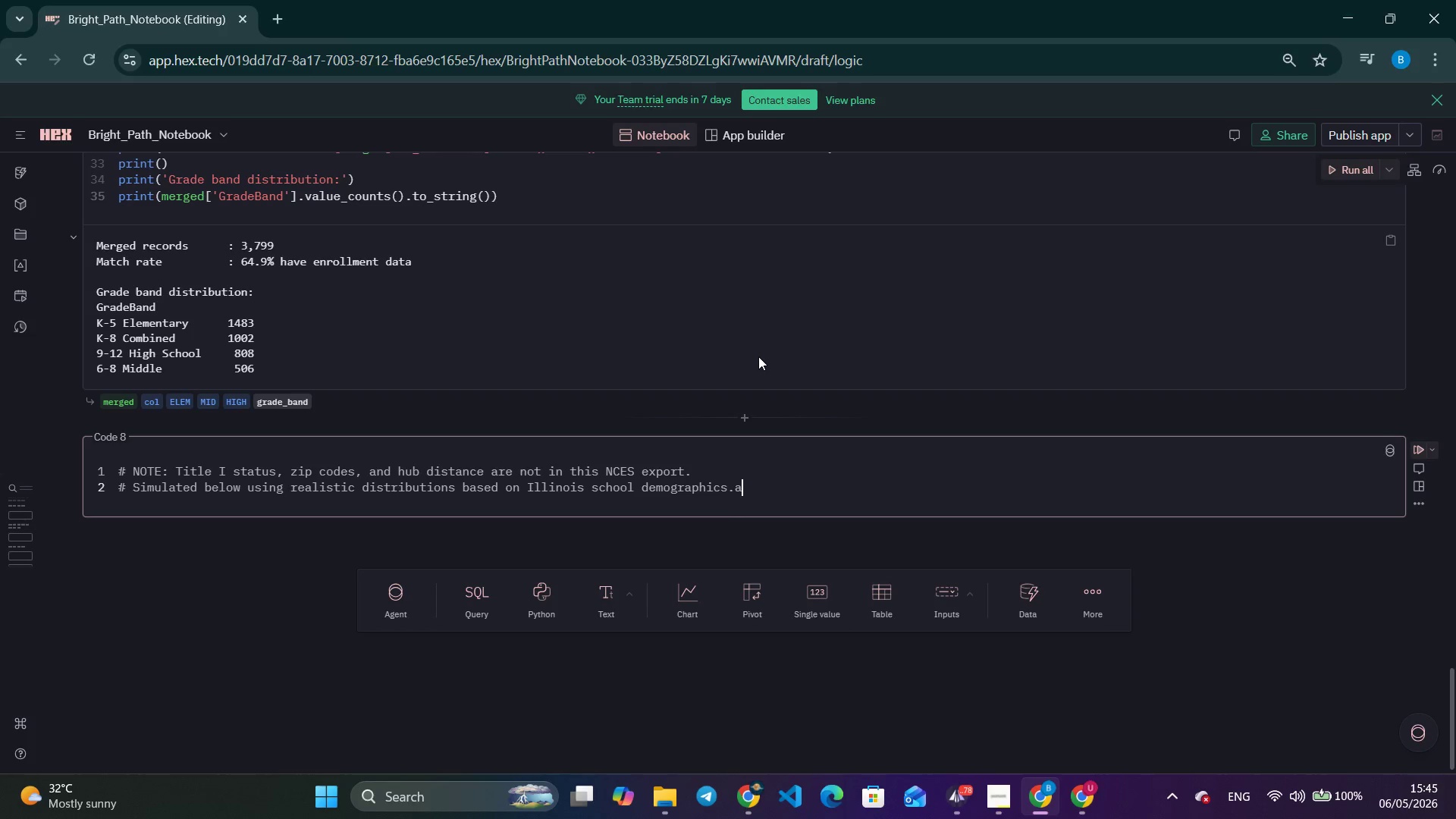 
key(Backspace)
 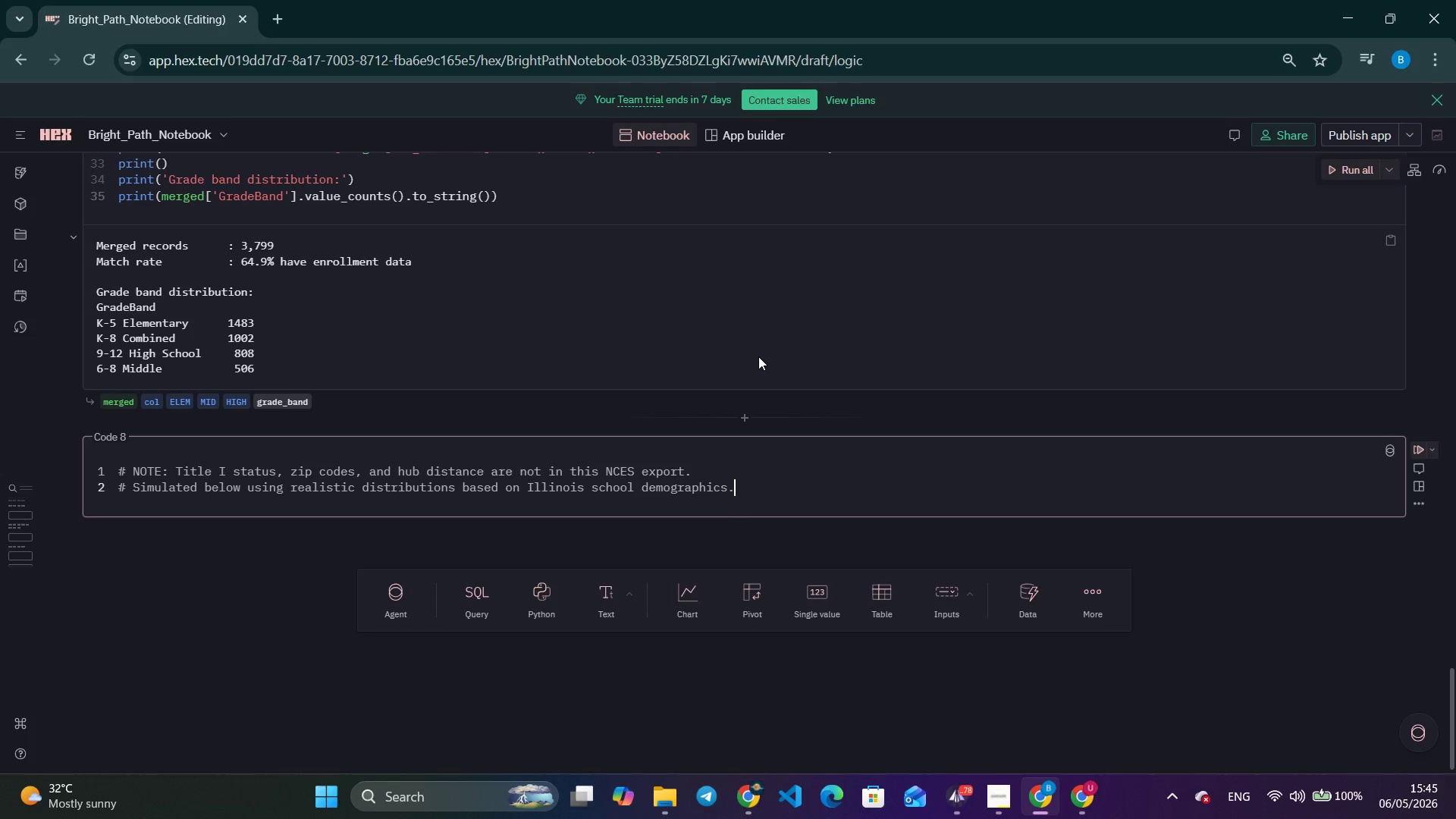 
key(Backspace)
 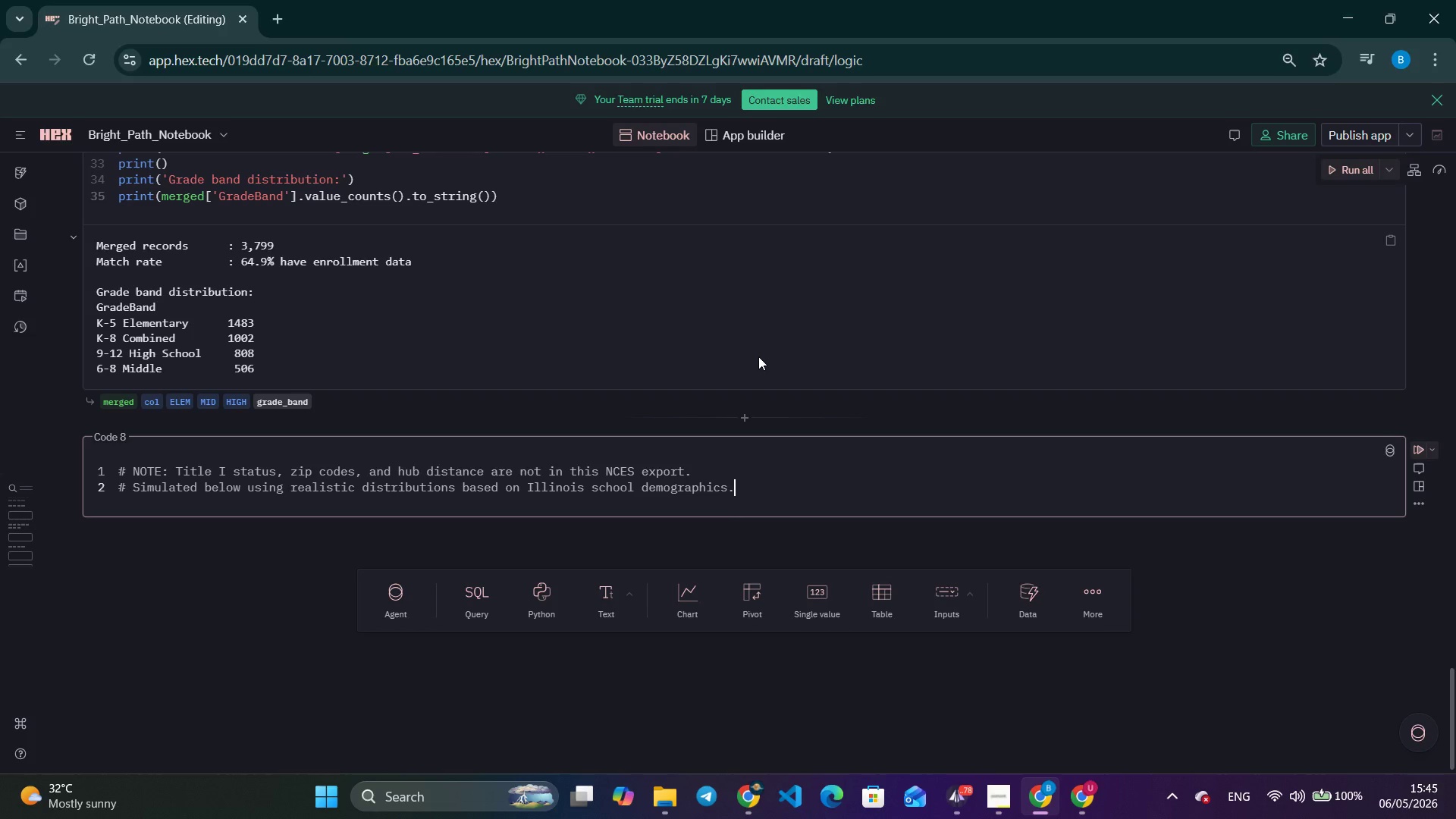 
key(Backspace)
 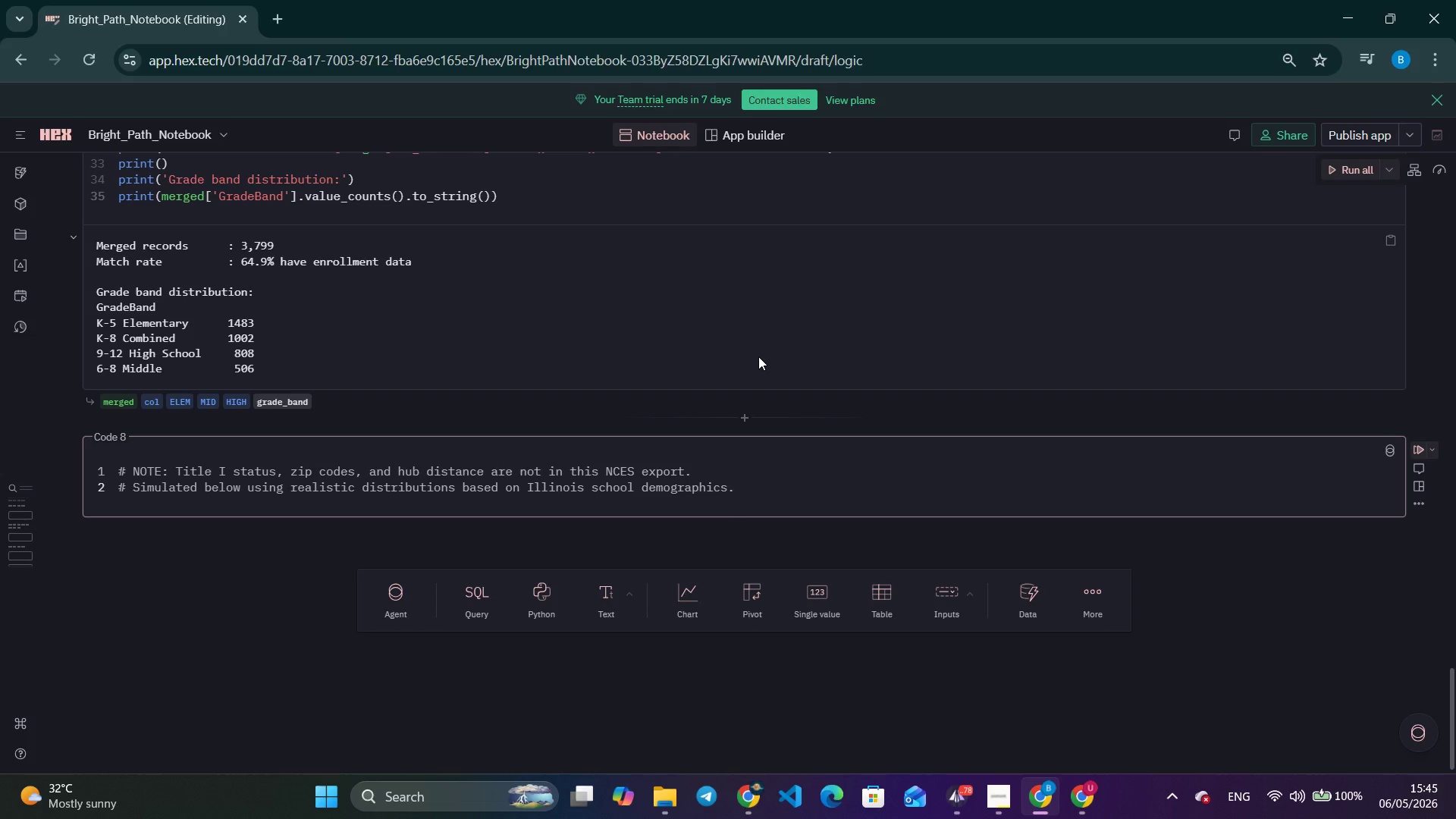 
key(Backspace)
 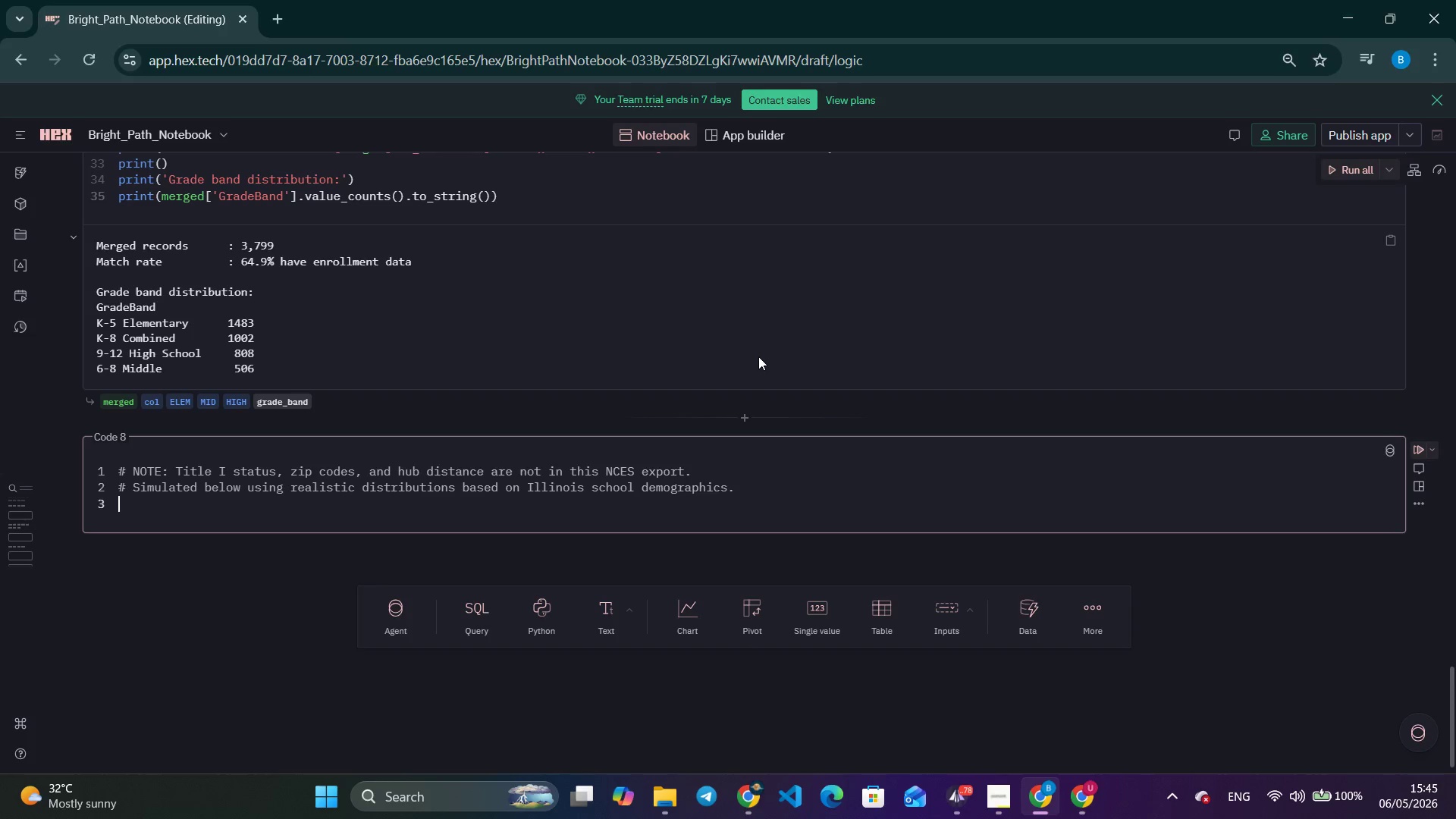 
key(Enter)
 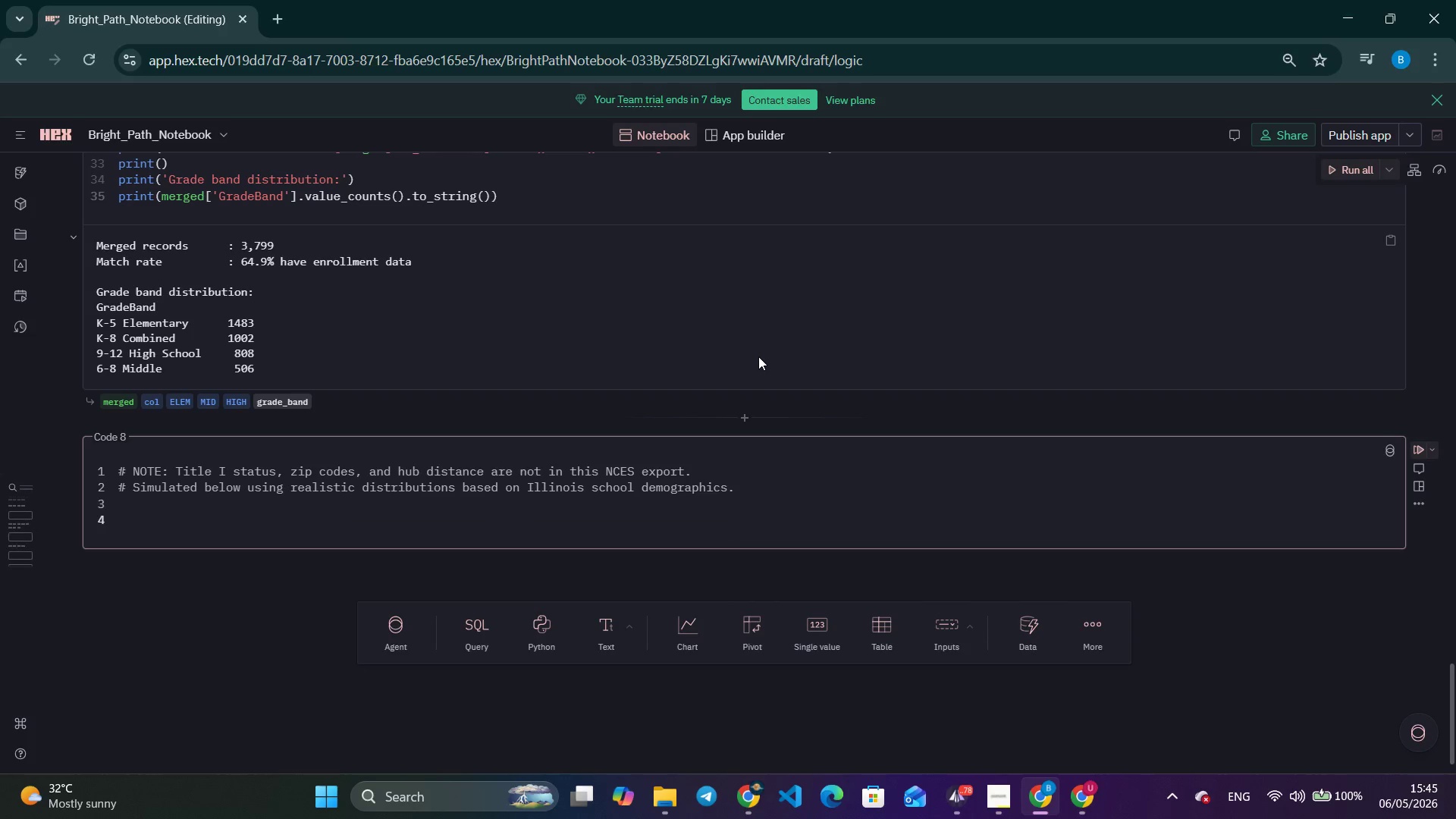 
key(Enter)
 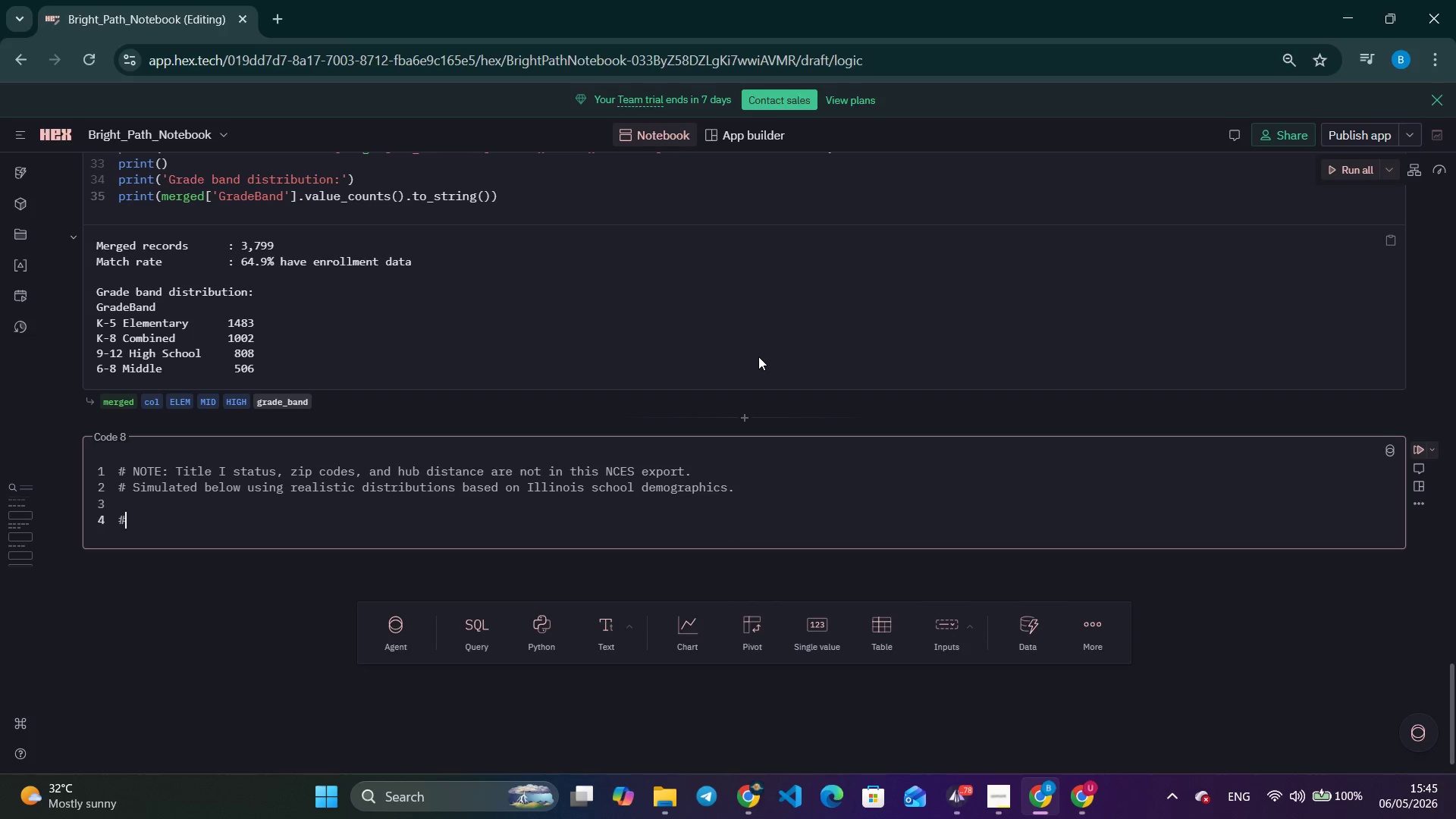 
type(# Tt)
key(Backspace)
type(itle I status - 45% base rate, higher for larger schools (realistic for Illinois)
 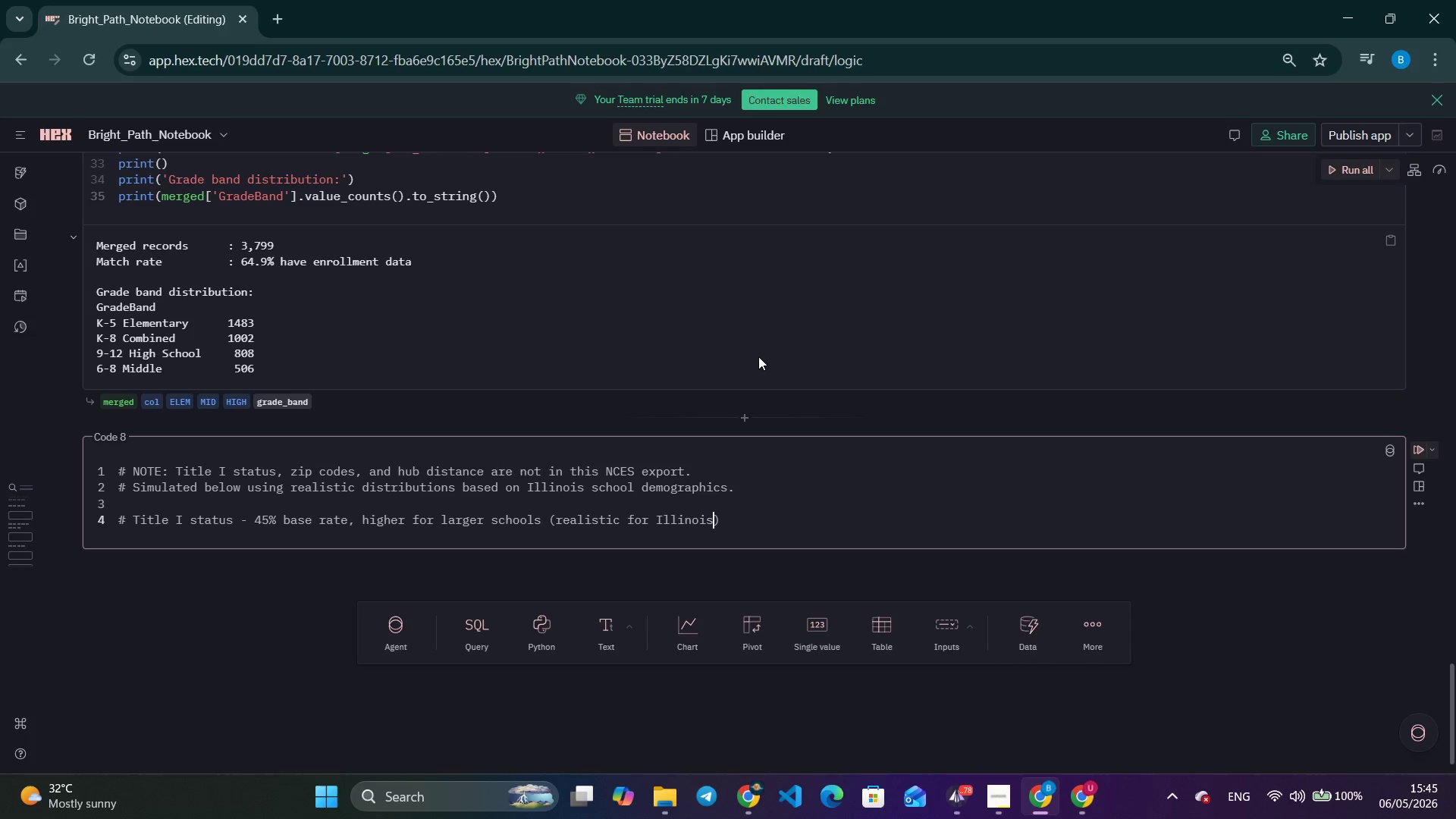 
key(ArrowRight)
 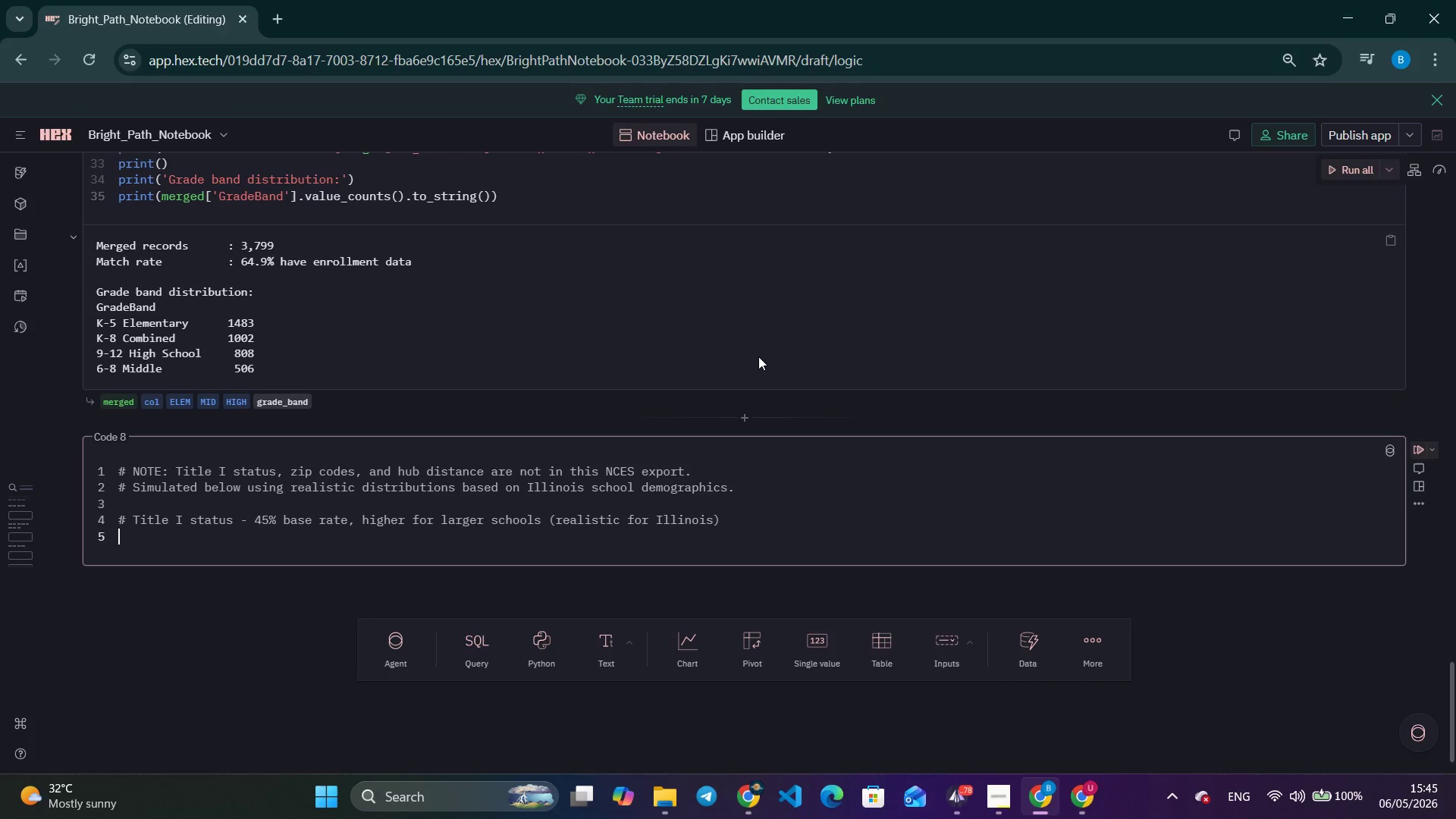 
key(ArrowRight)
 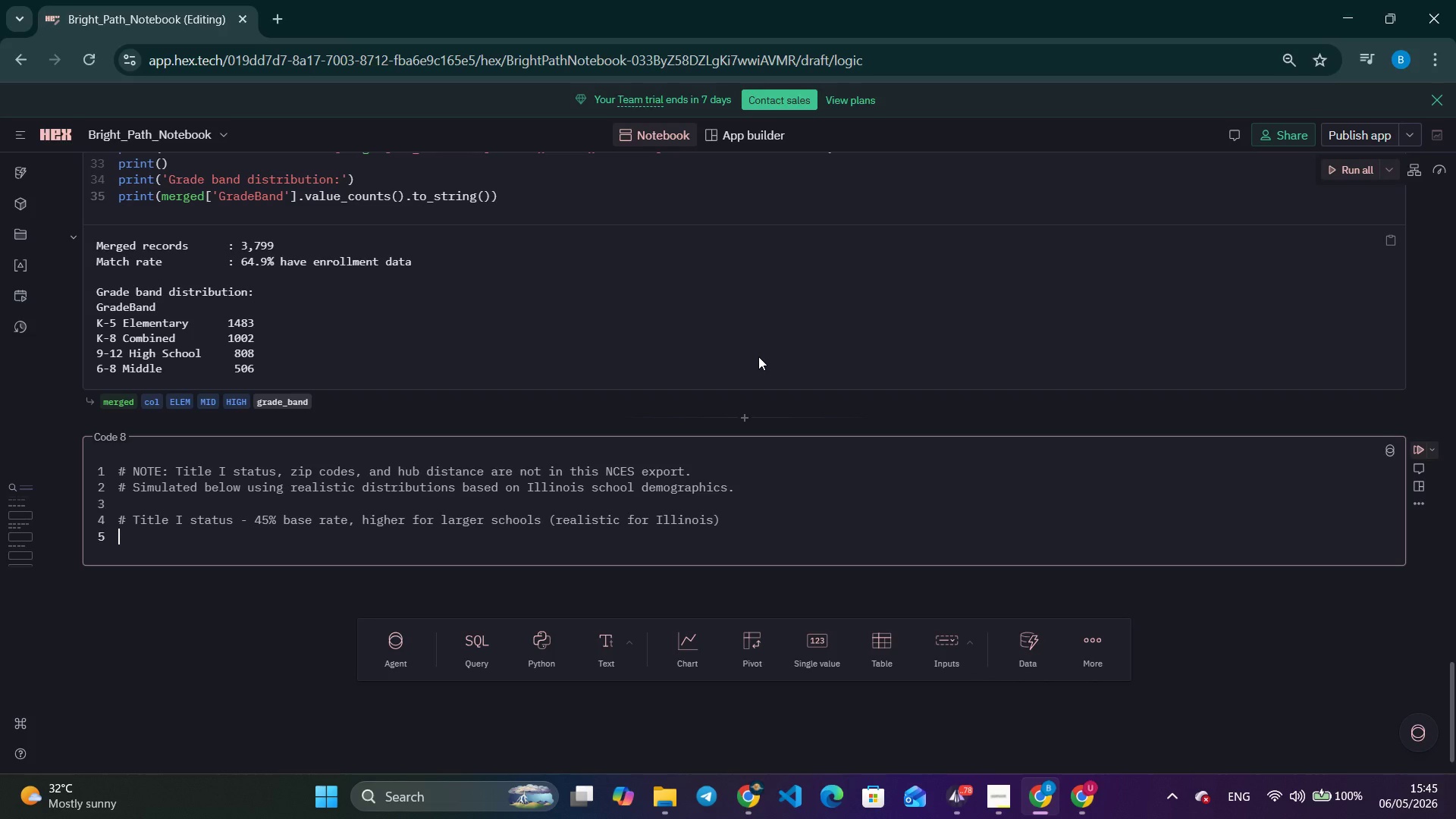 
key(Enter)
 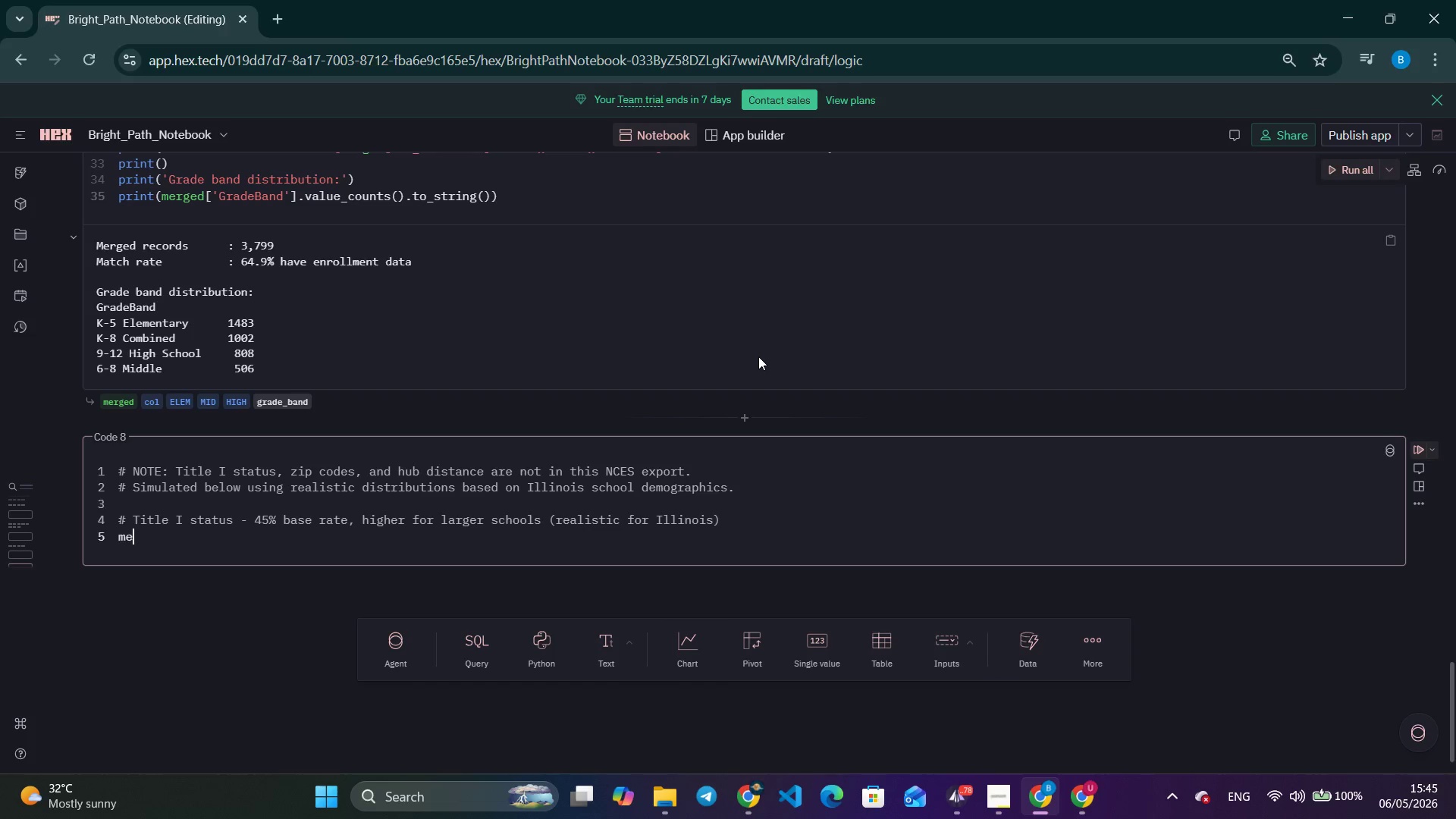 
type(merged[')
 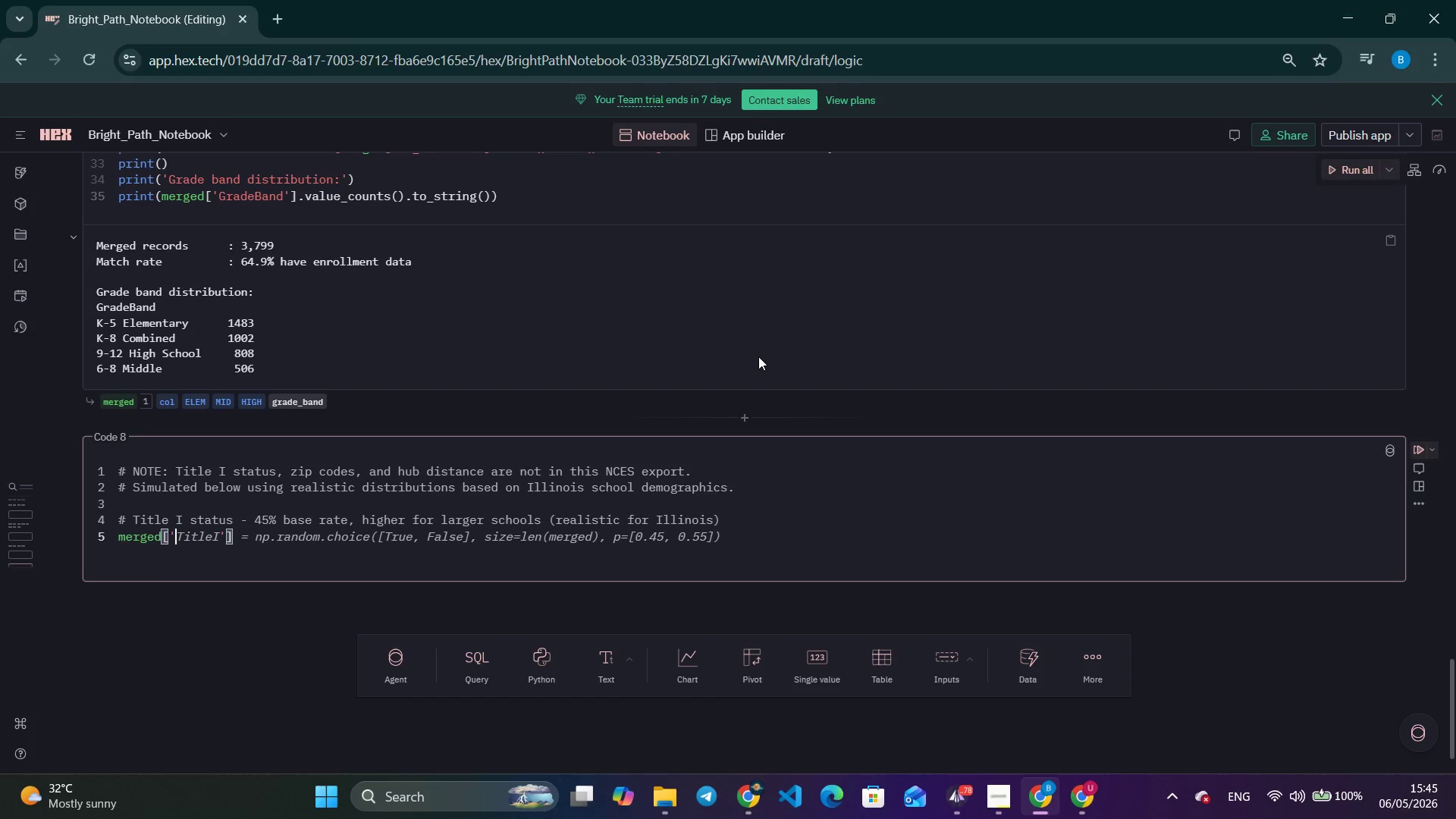 
key(Control+ArrowRight)
 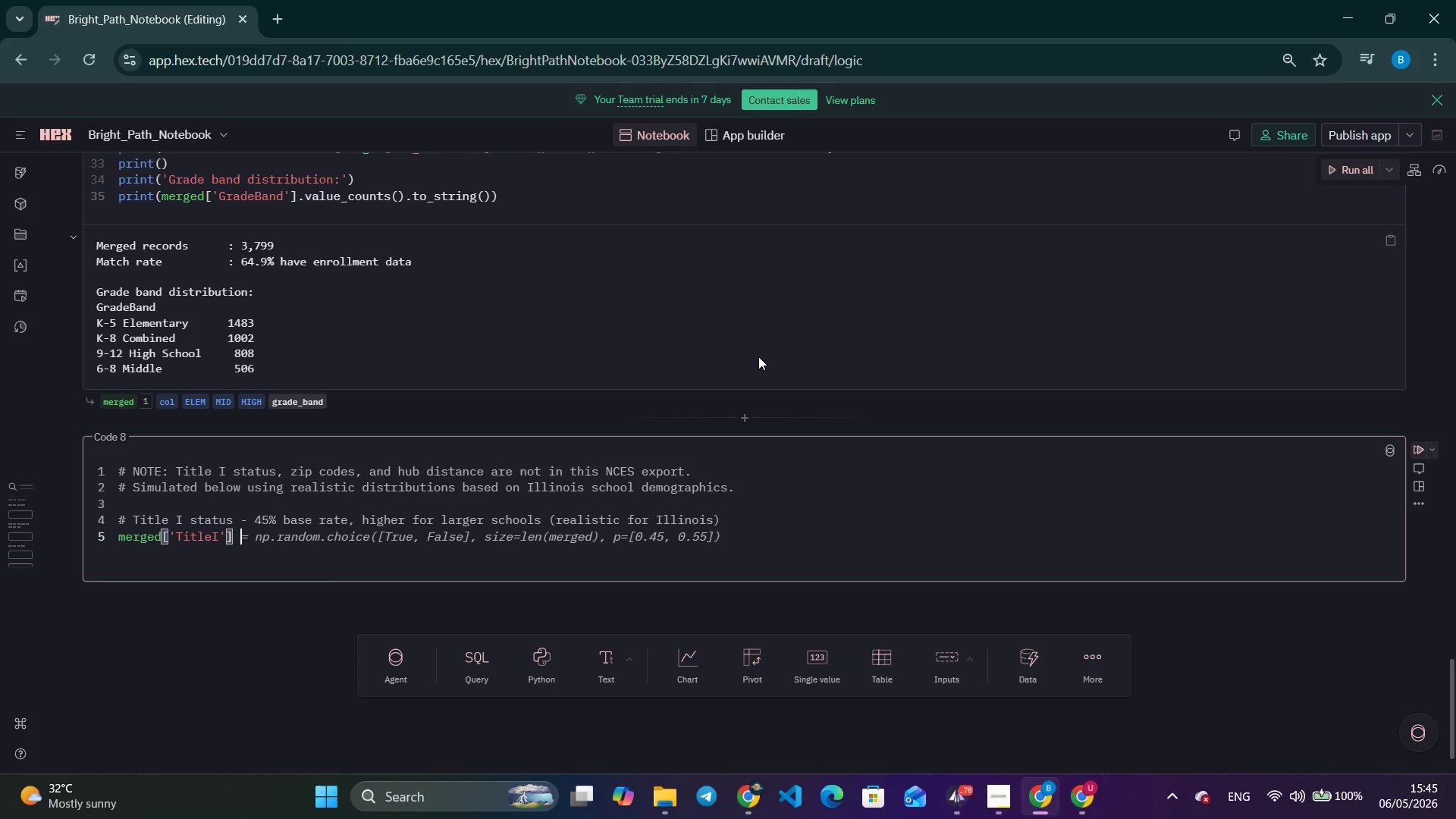 
key(Control+ArrowRight)
 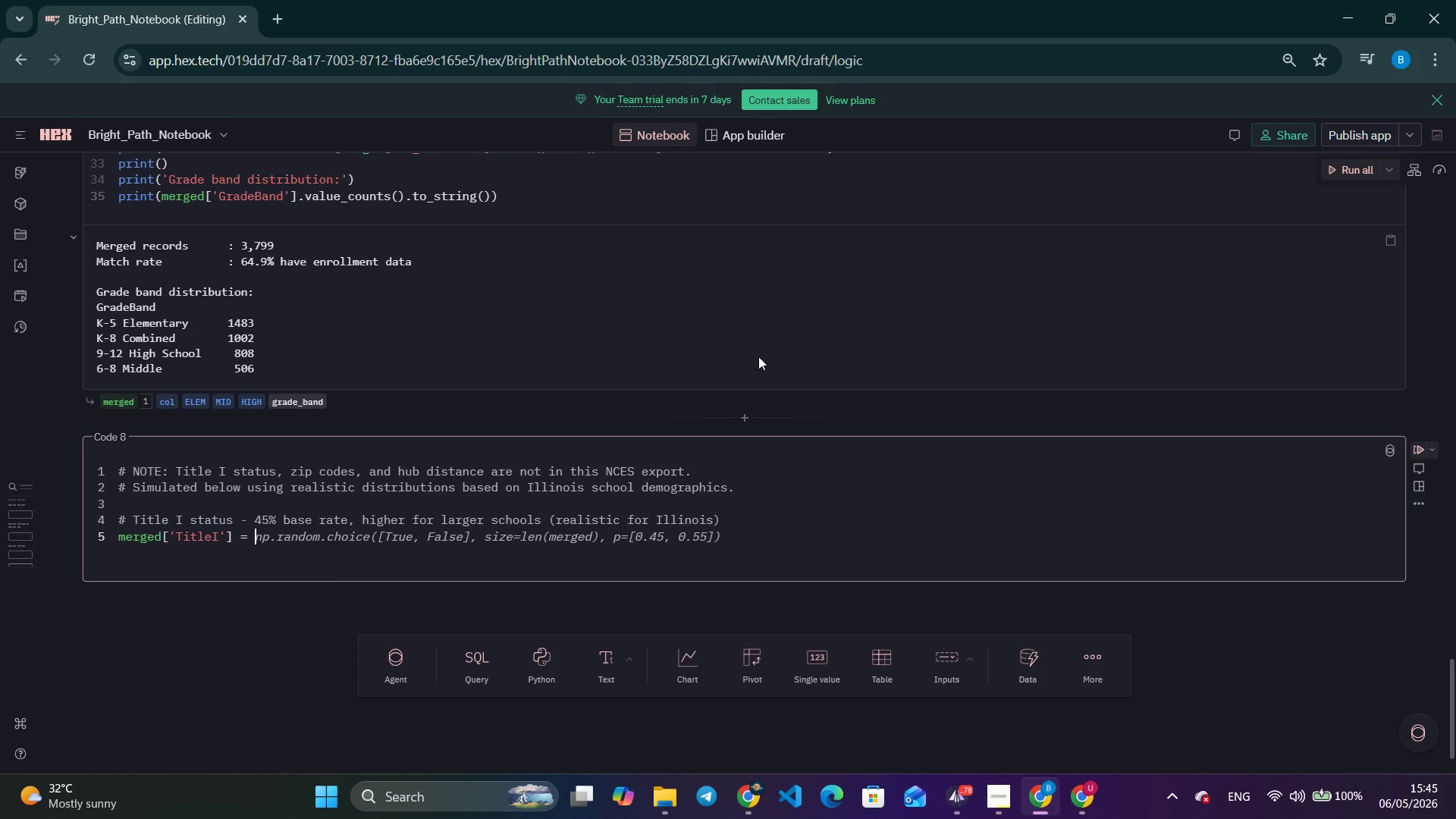 
key(Control+ArrowRight)
 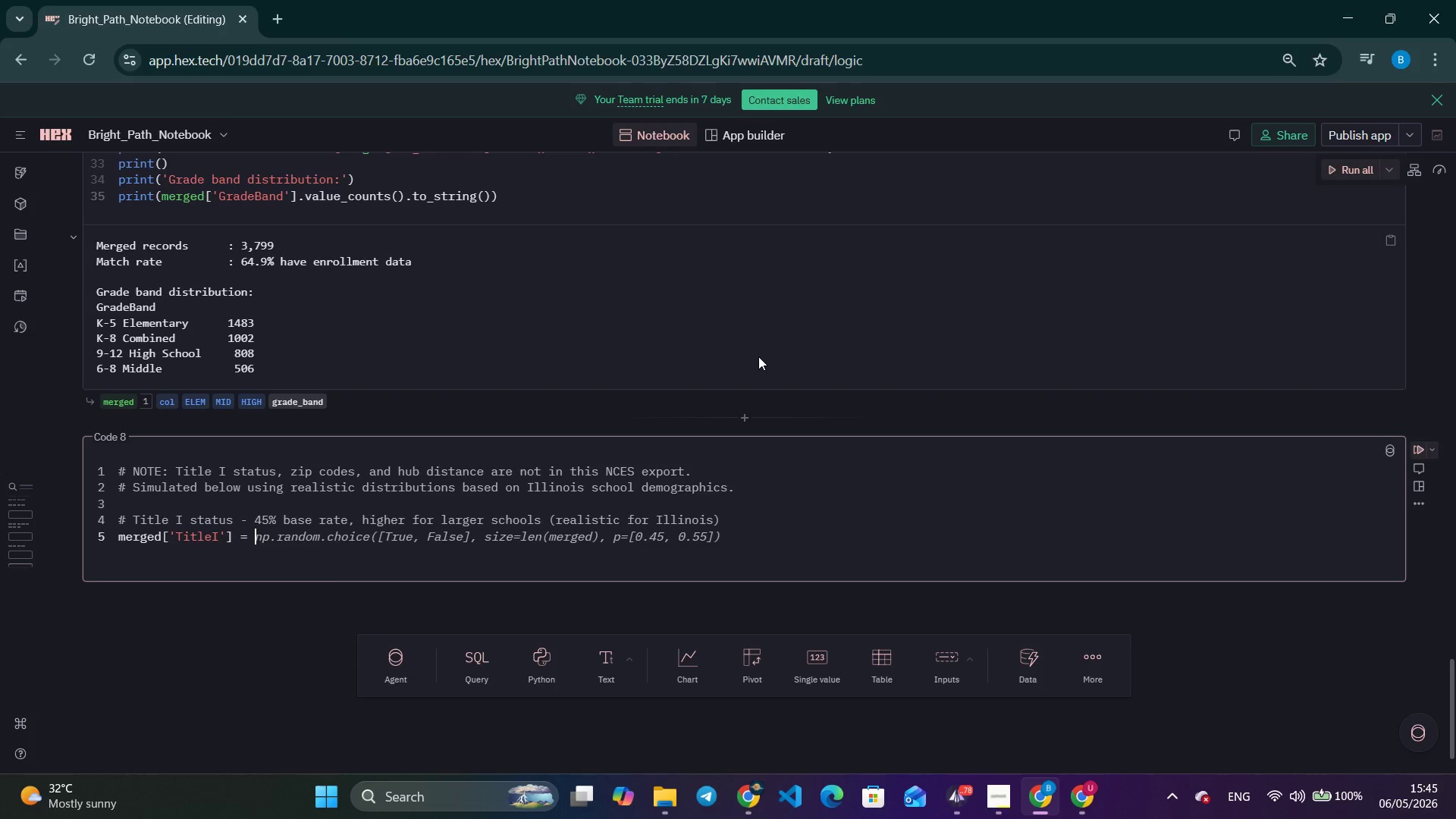 
type(np.random.choice({"Yes)
 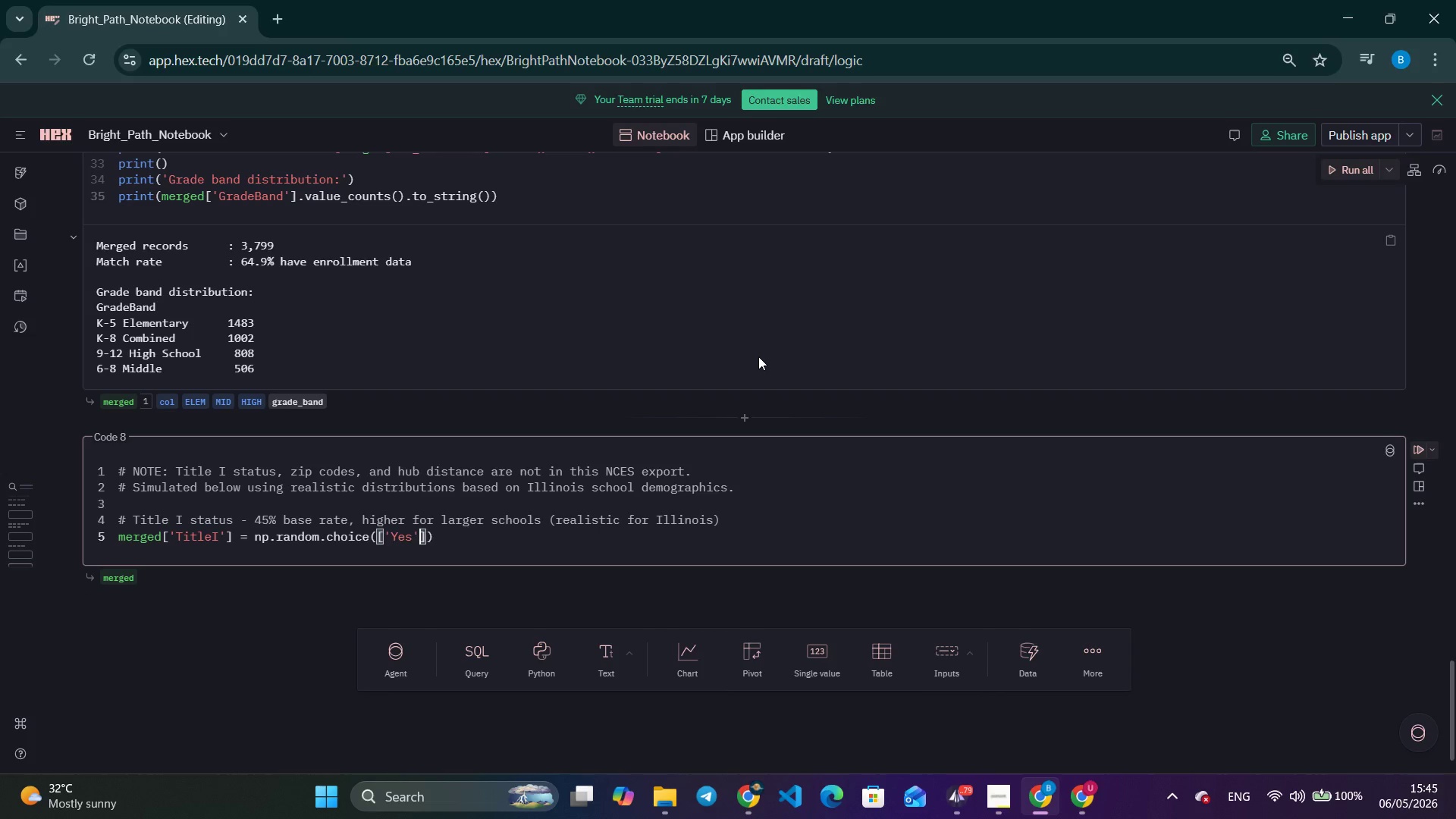 
key(ArrowRight)
 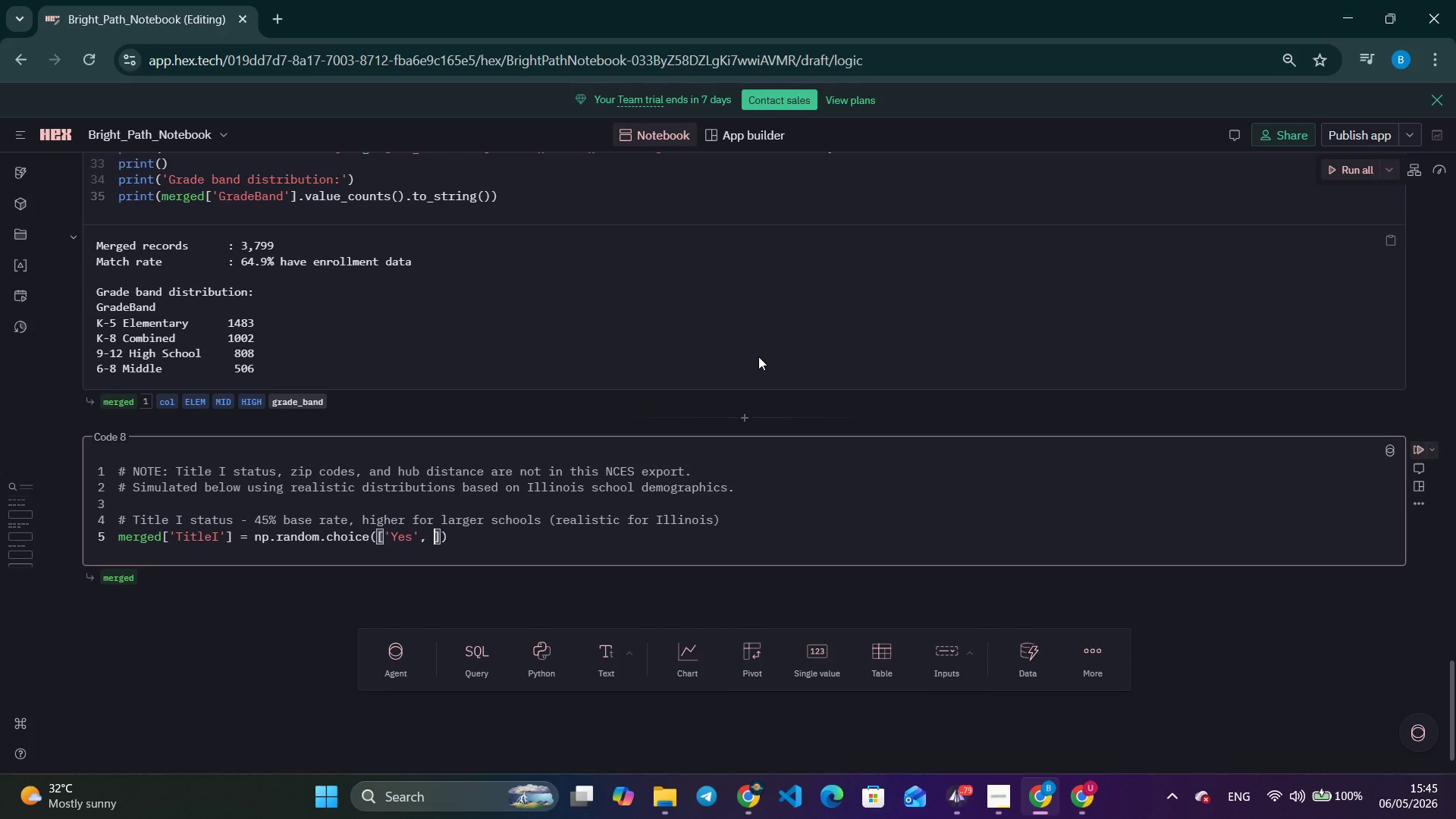 
type(, 'No)
 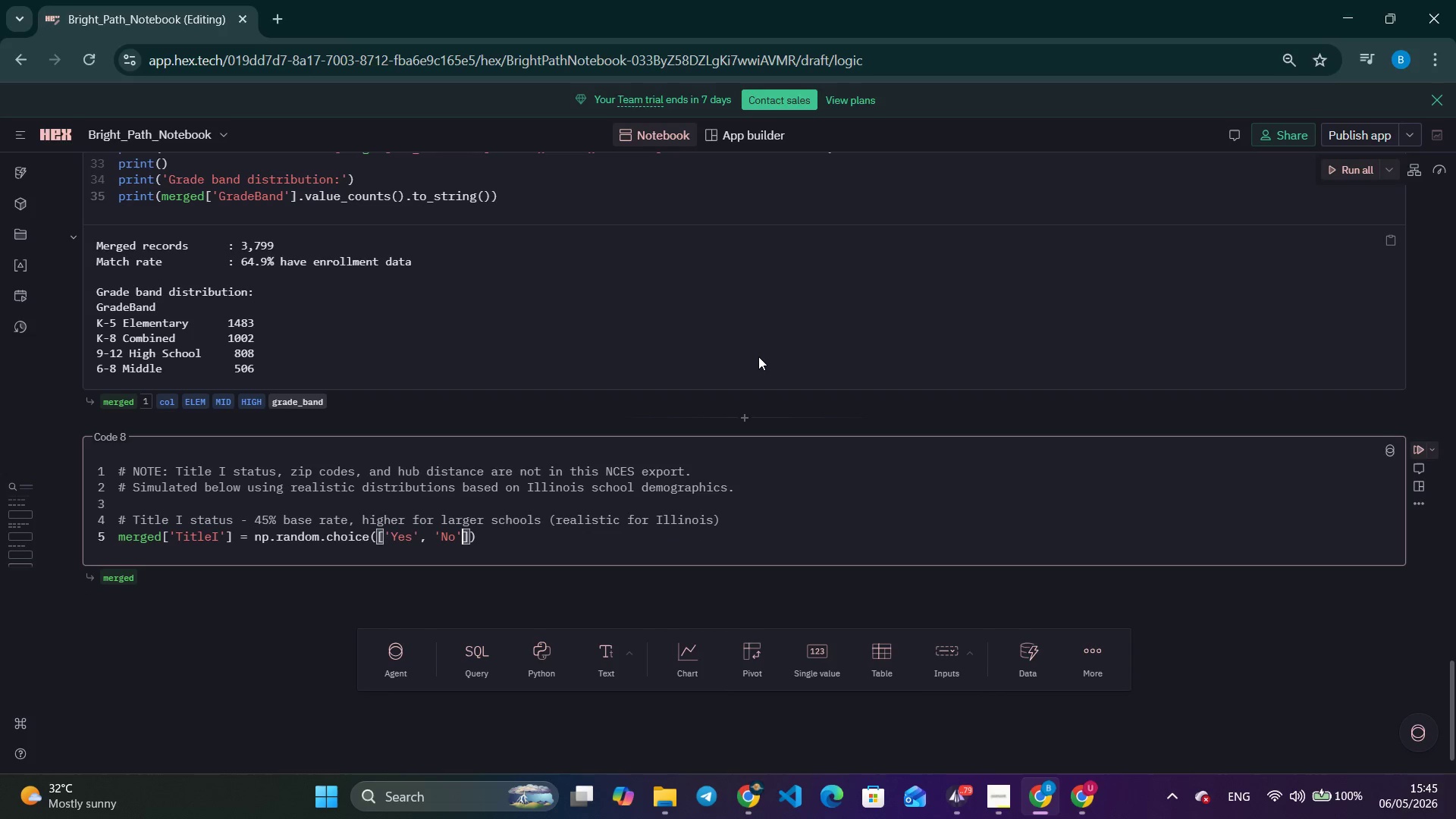 
key(ArrowRight)
 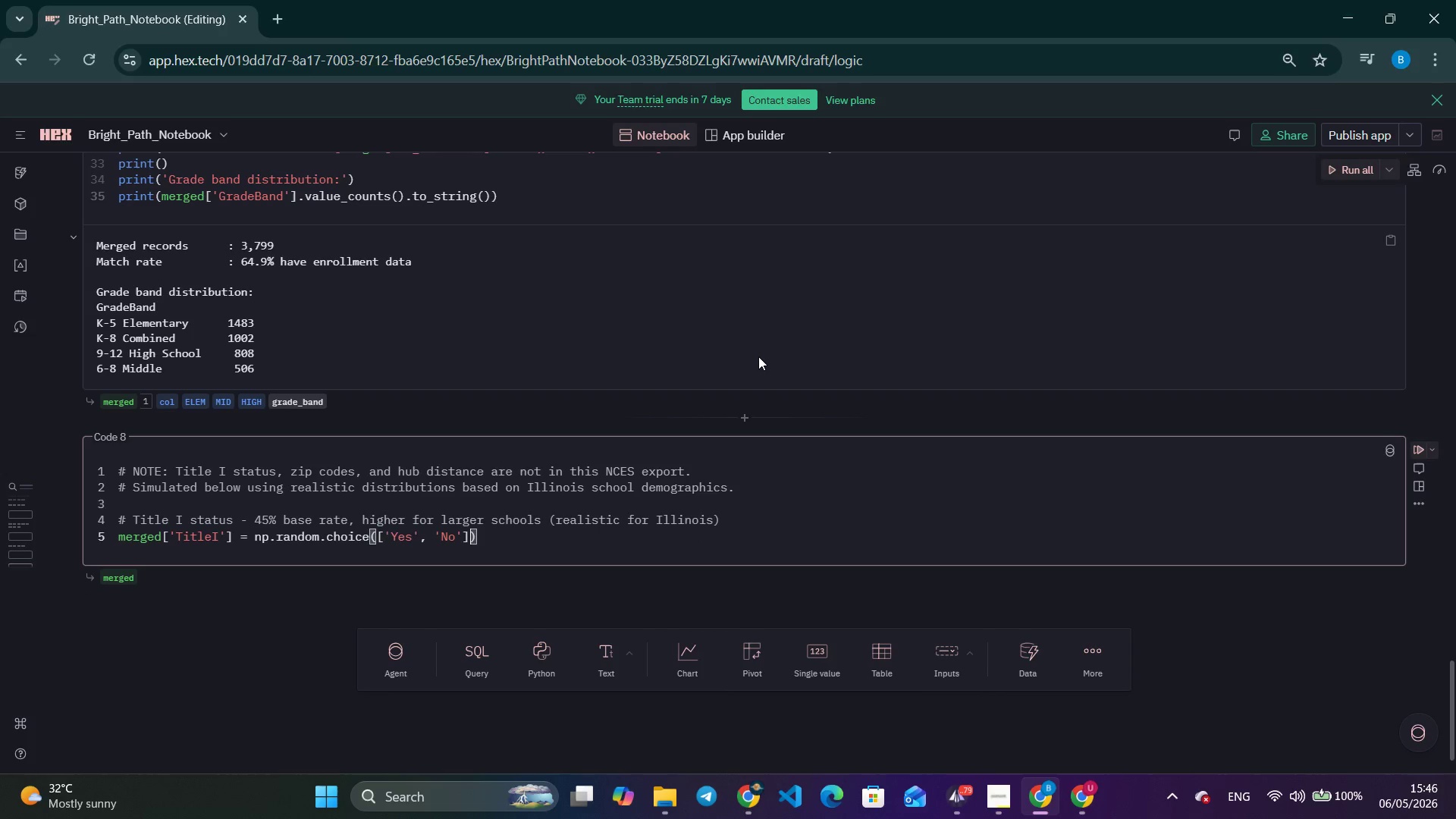 
key(ArrowRight)
 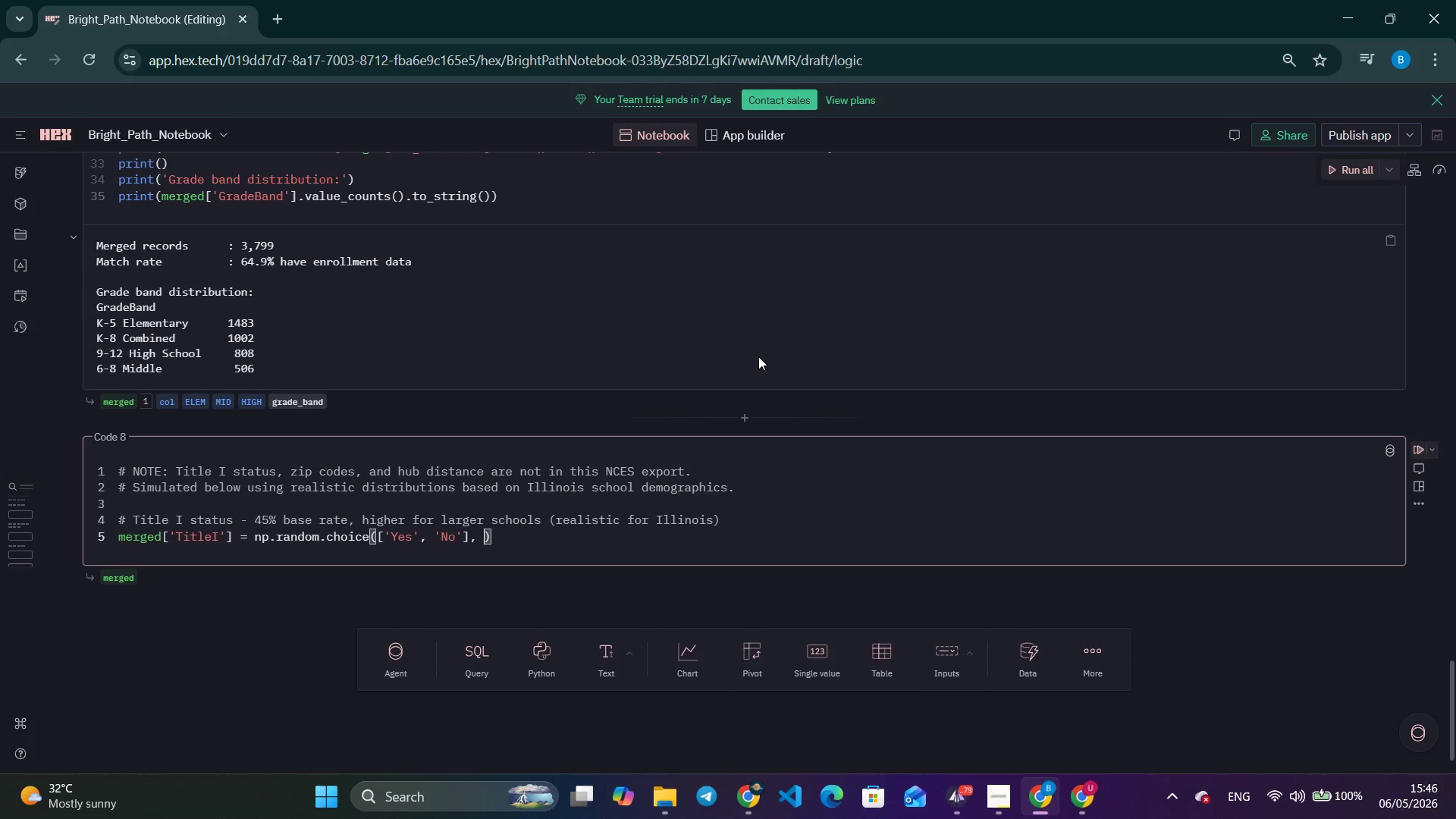 
type(, size=len(merged)
 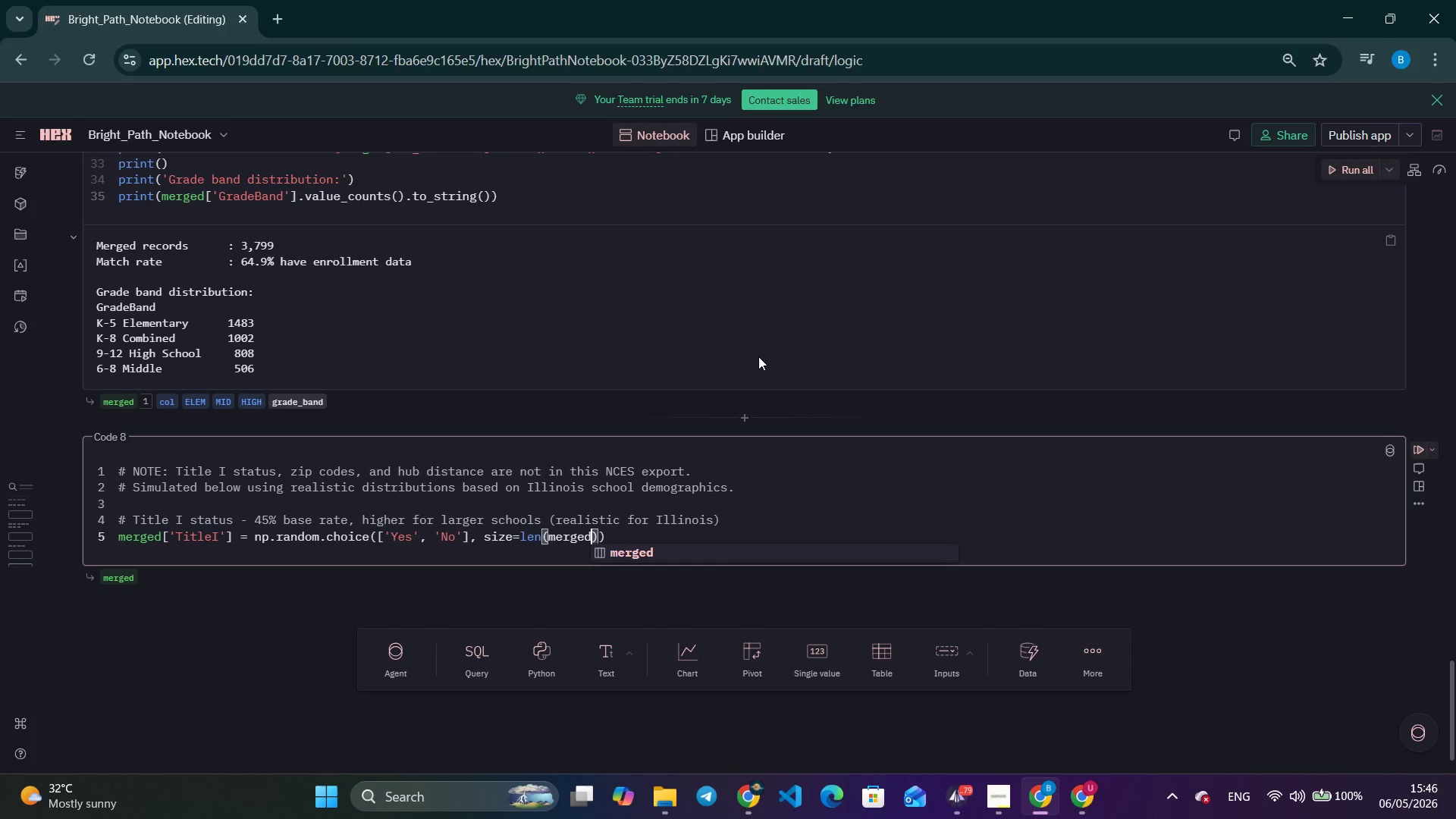 
key(ArrowRight)
 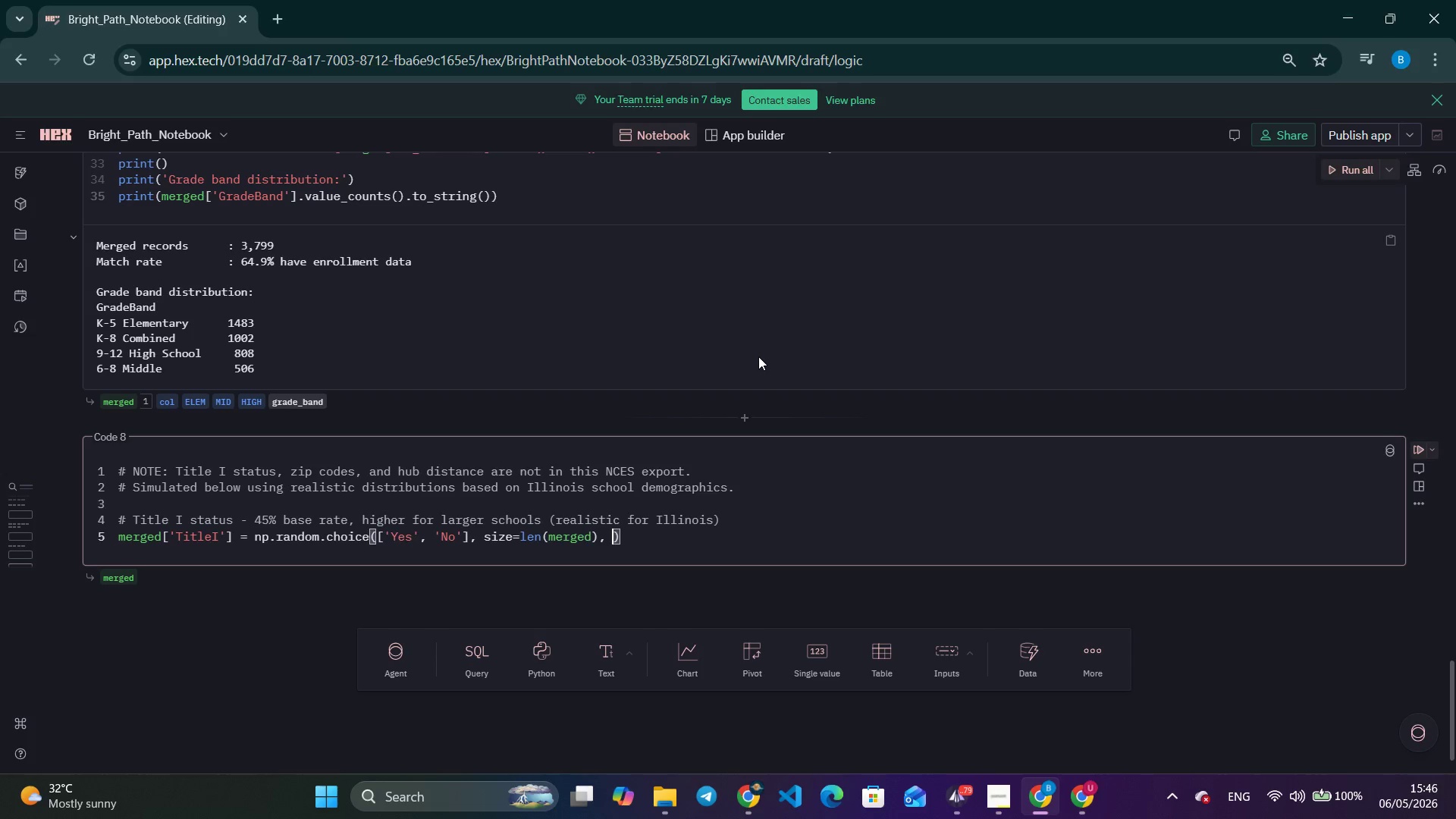 
type(, p=[0.45, 0.55)
 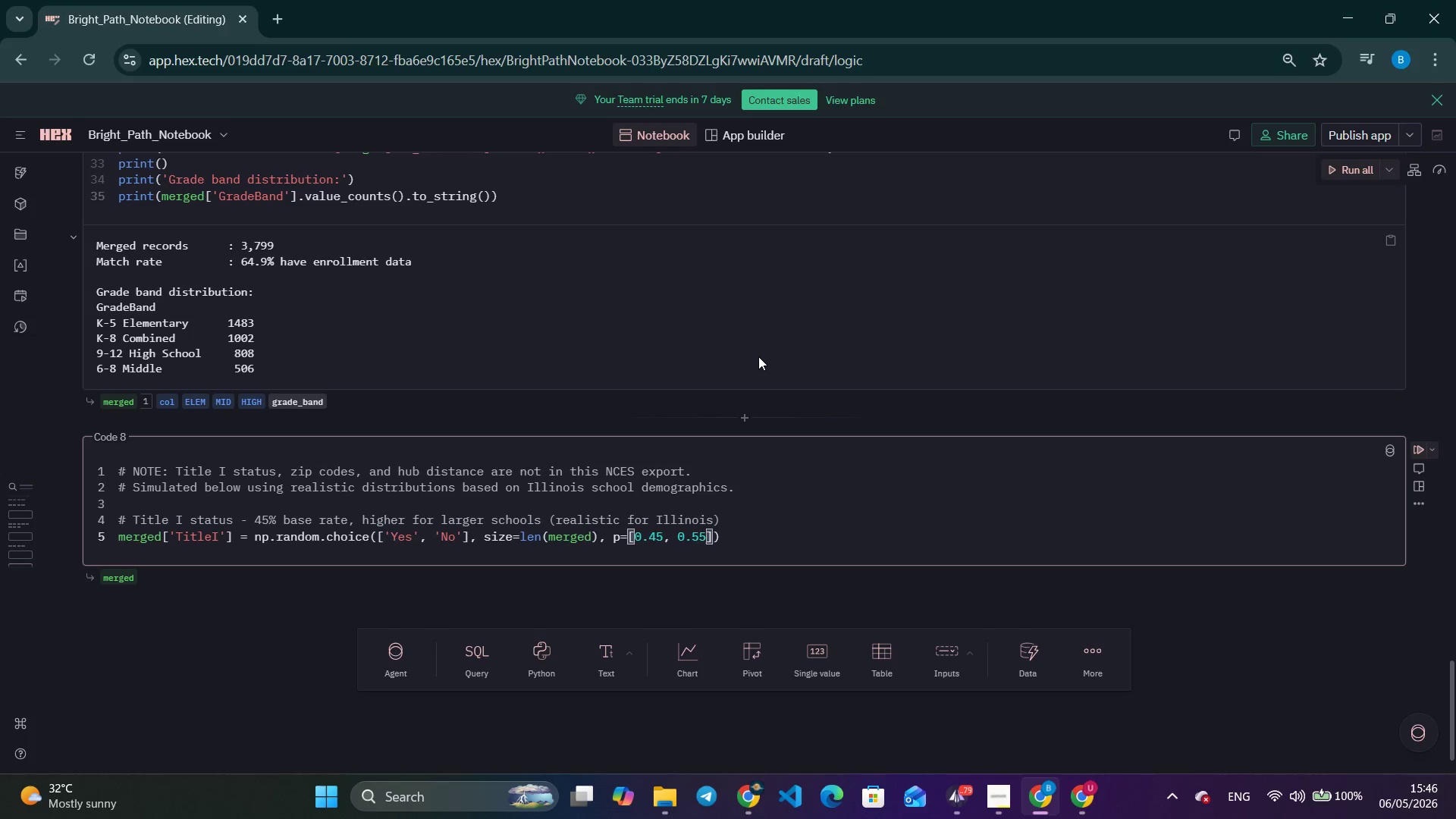 
key(Control+ArrowRight)
 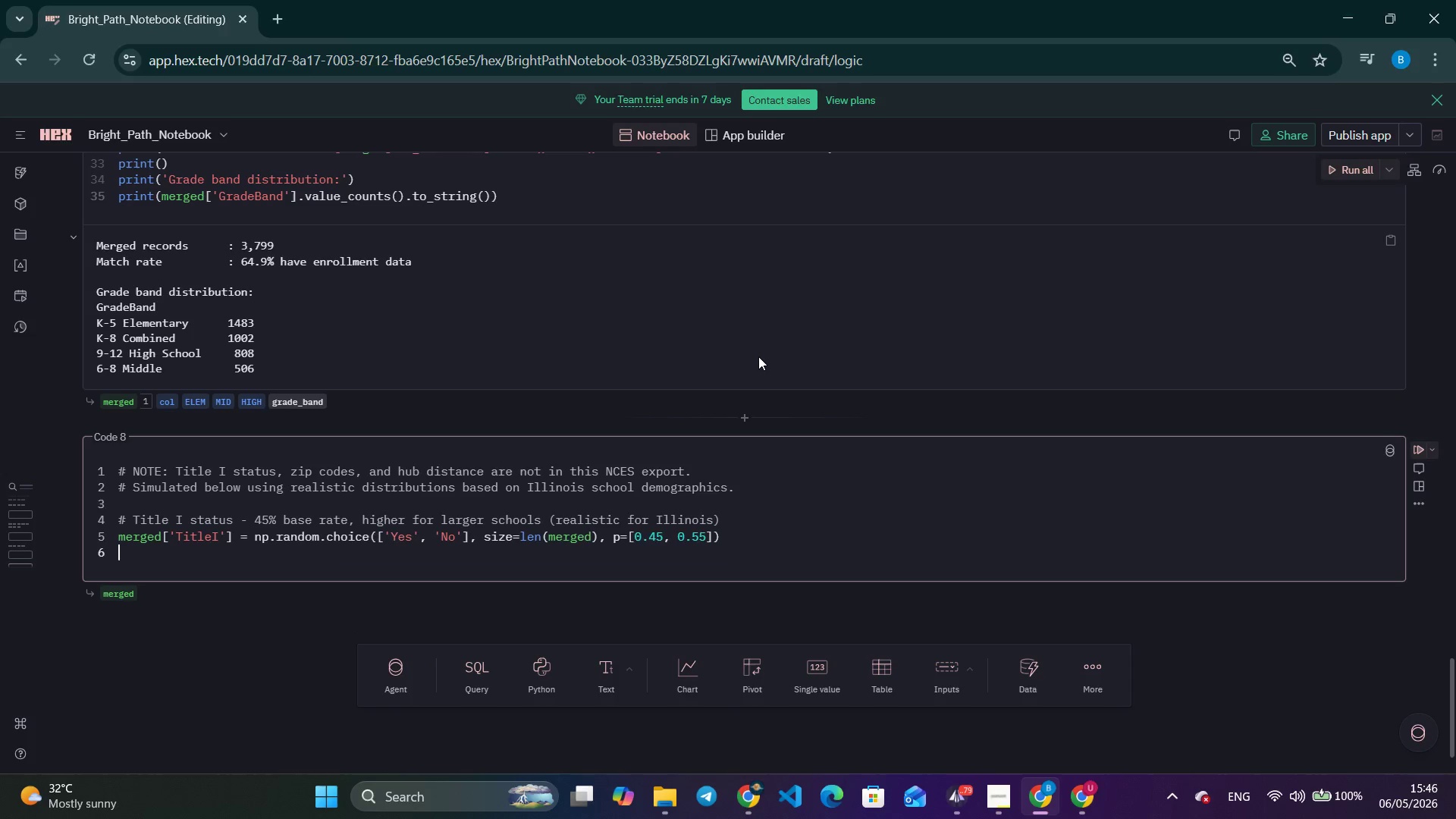 
key(Enter)
 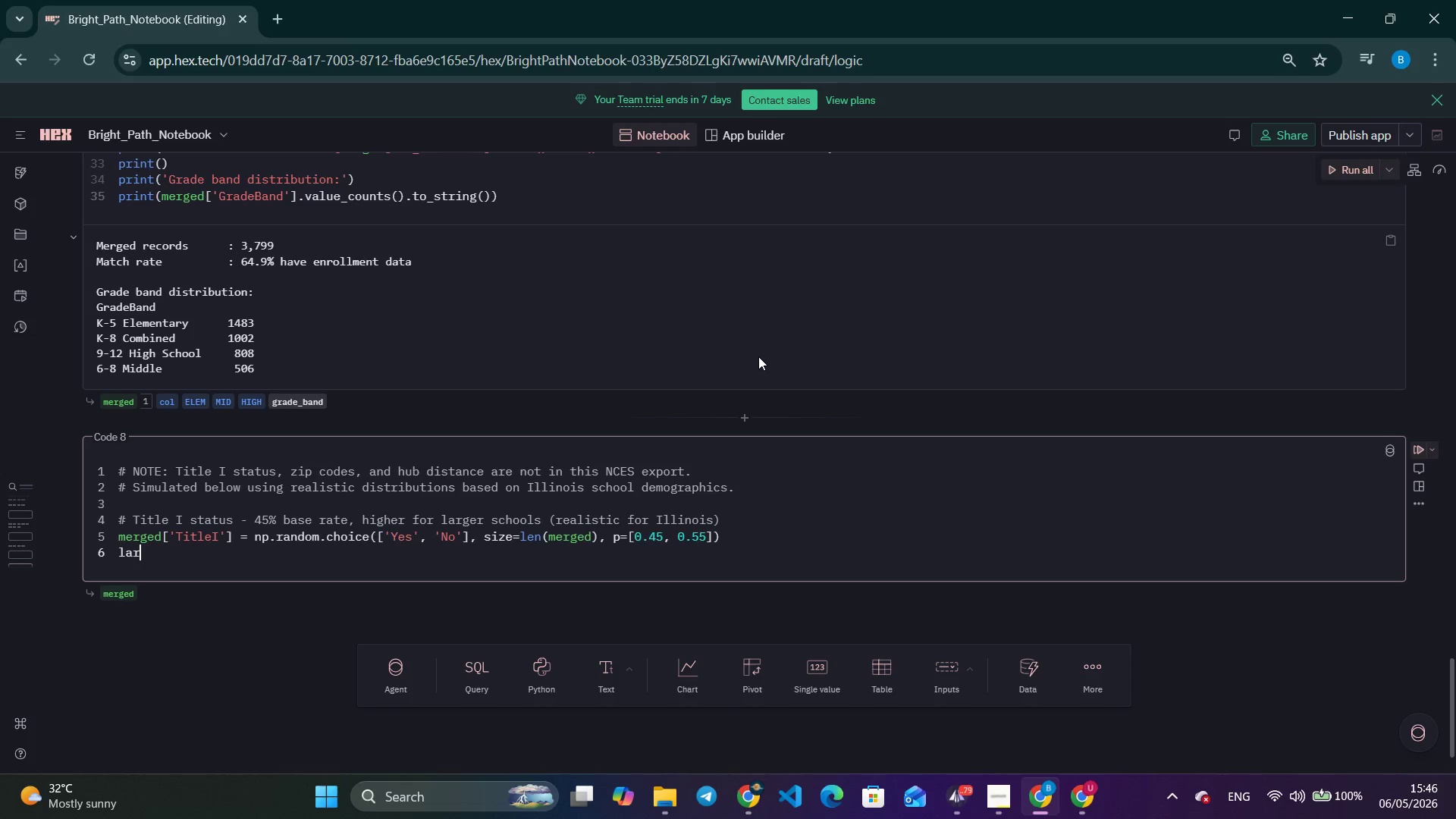 
type(large_mad)
key(Backspace)
type(sk = merge)
 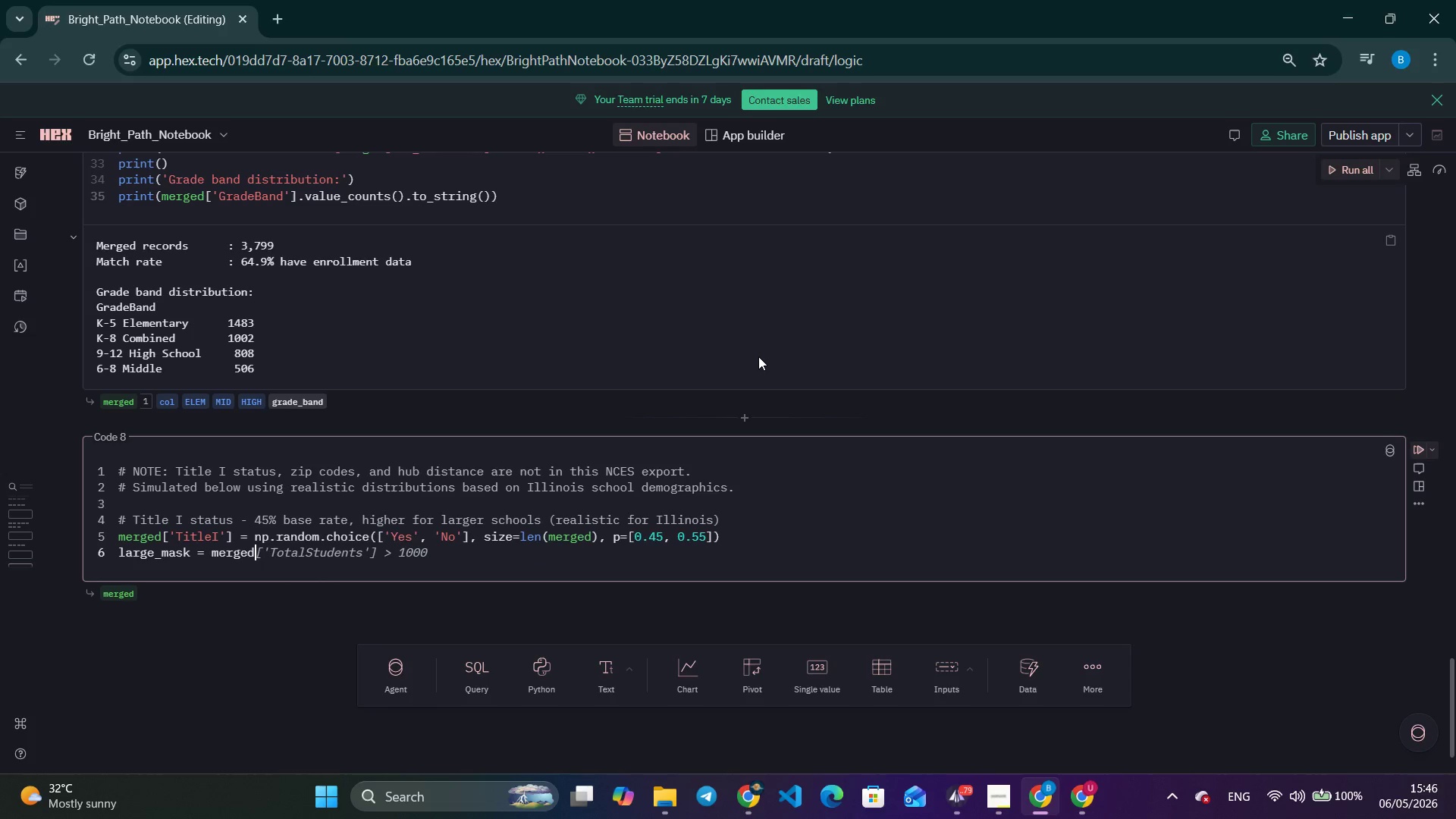 
key(Enter)
 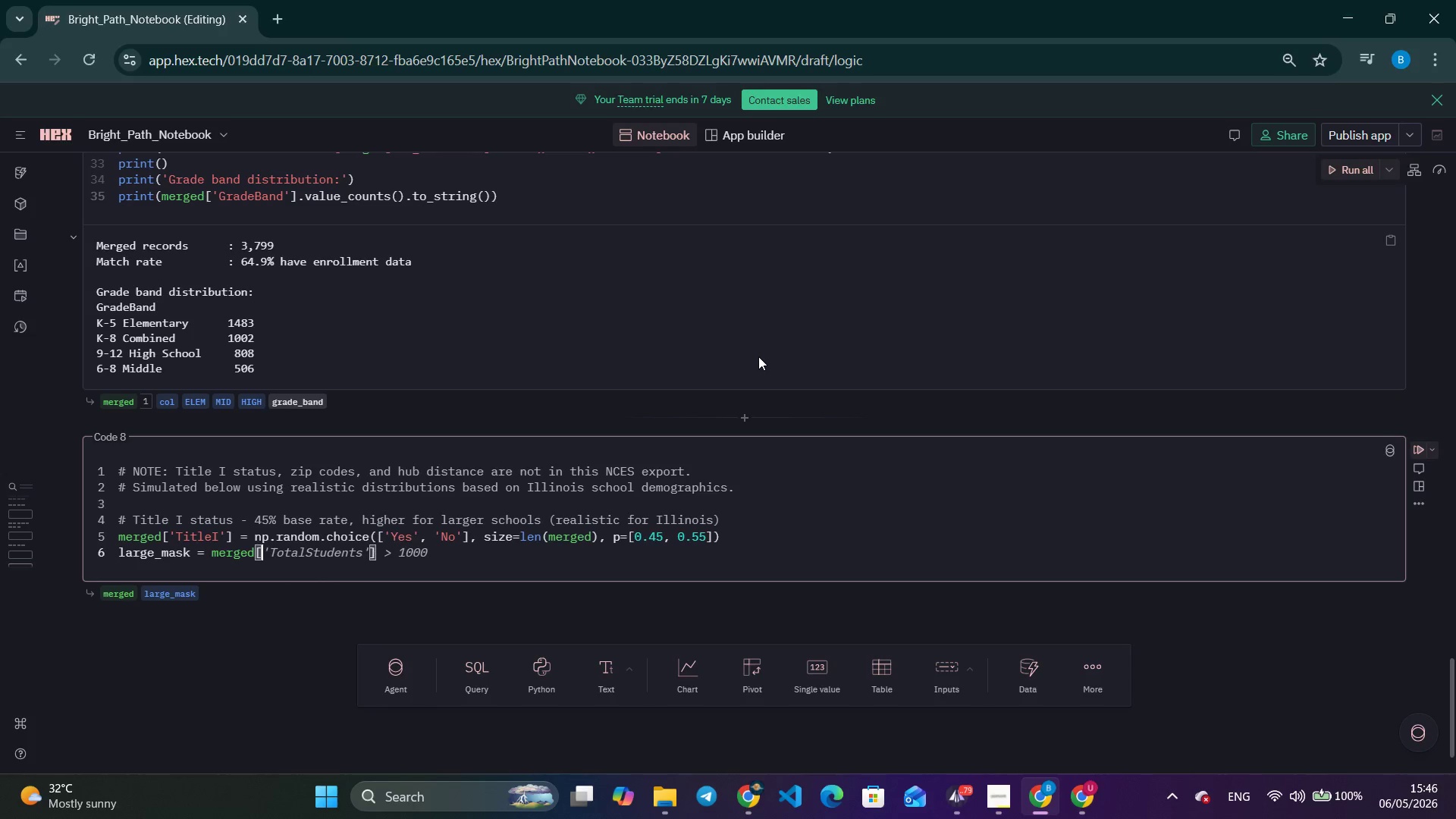 
type(['TotalStudents)
 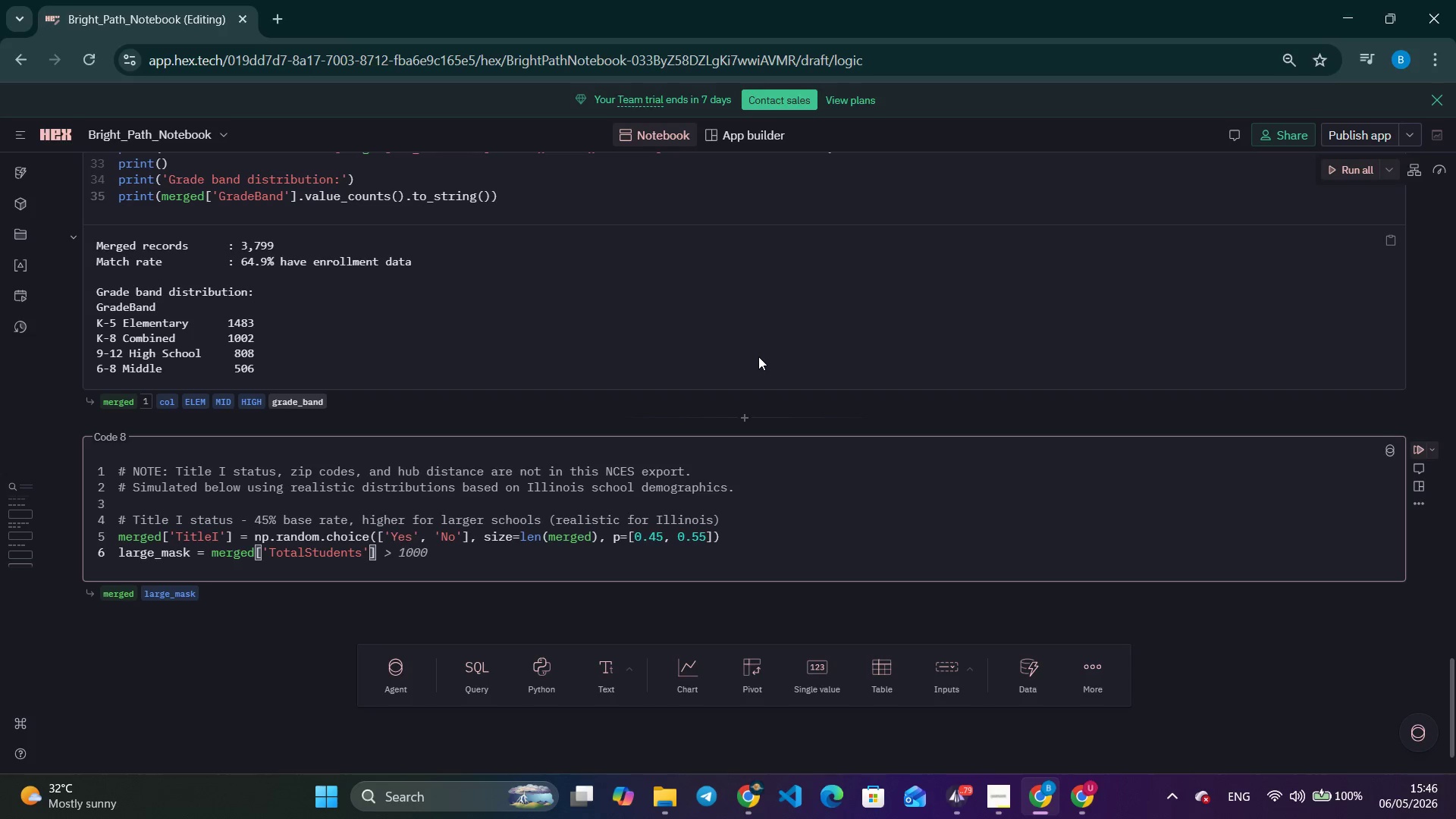 
key(Control+ArrowRight)
 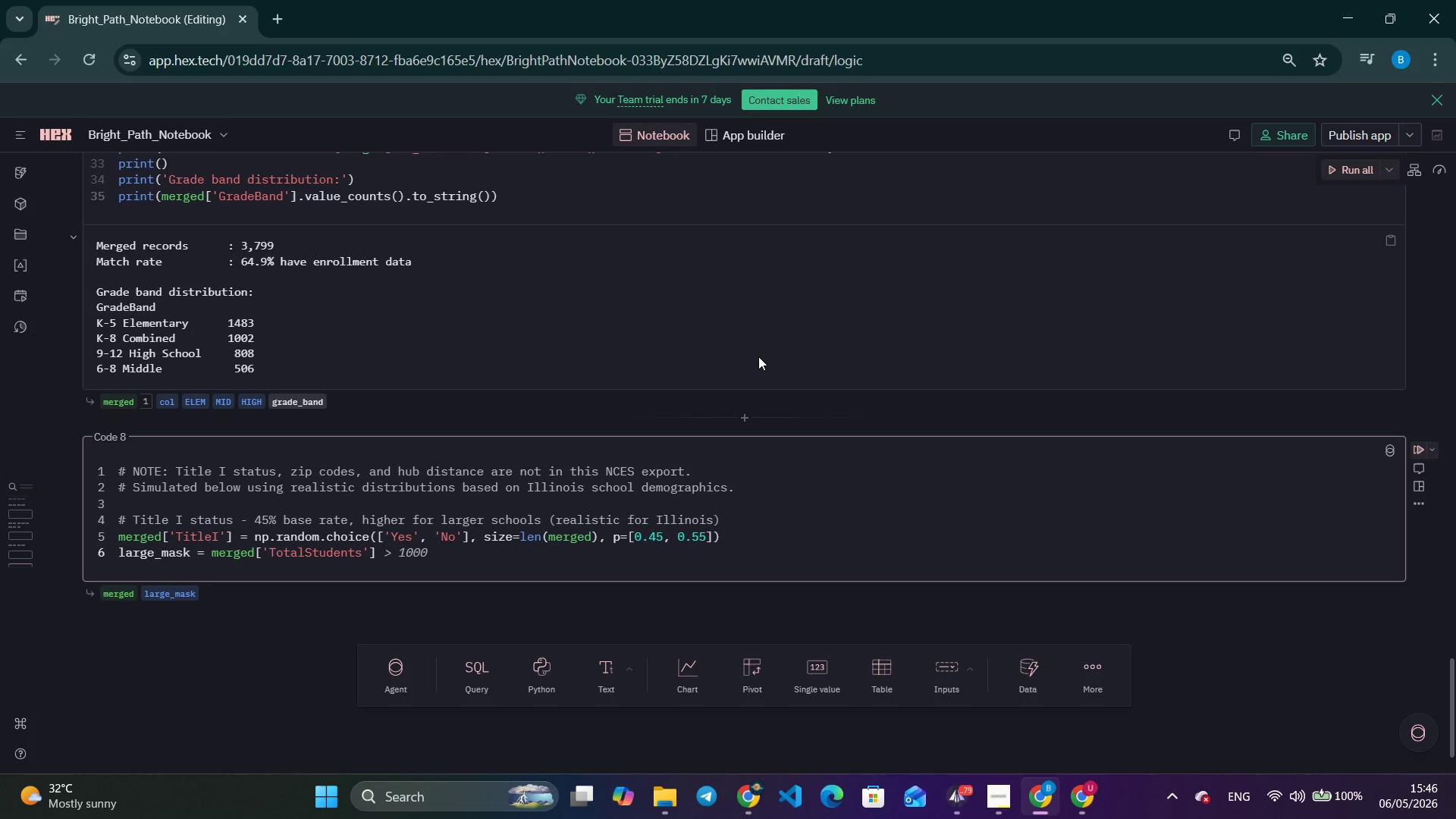 
type(> merged[')
 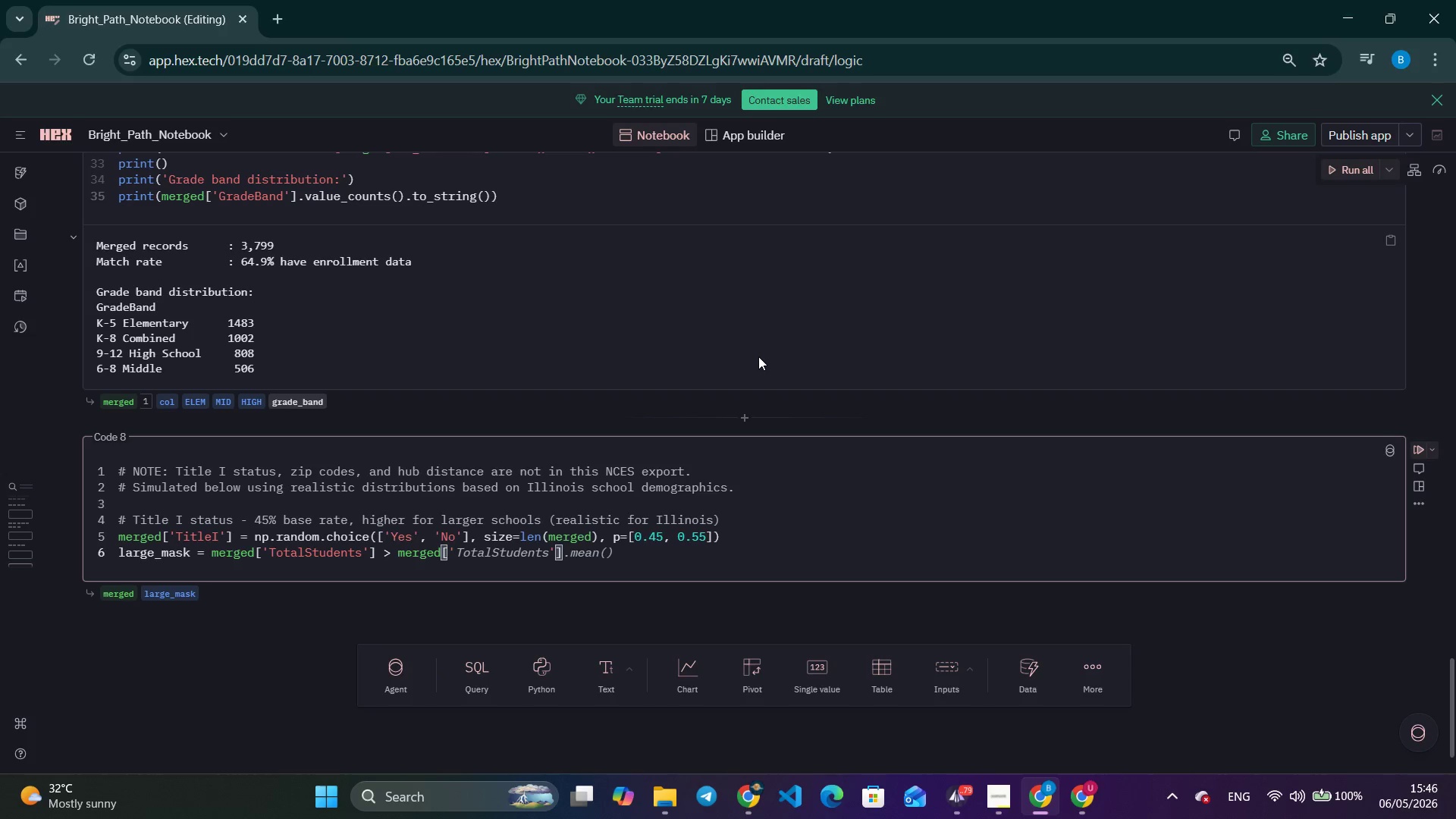 
hold_key(key=ShiftLeft, duration=0.33)
 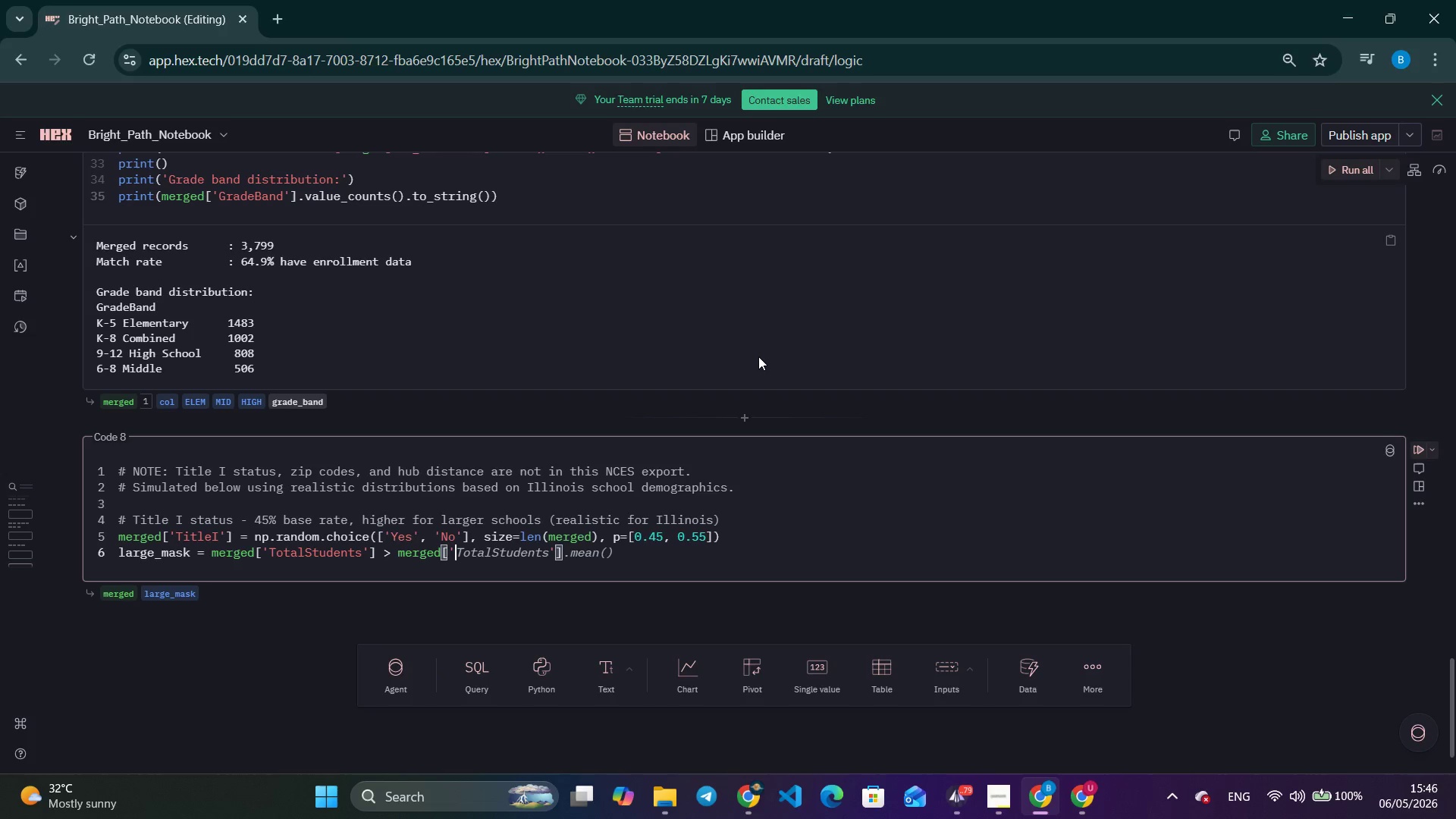 
key(Control+ArrowRight)
 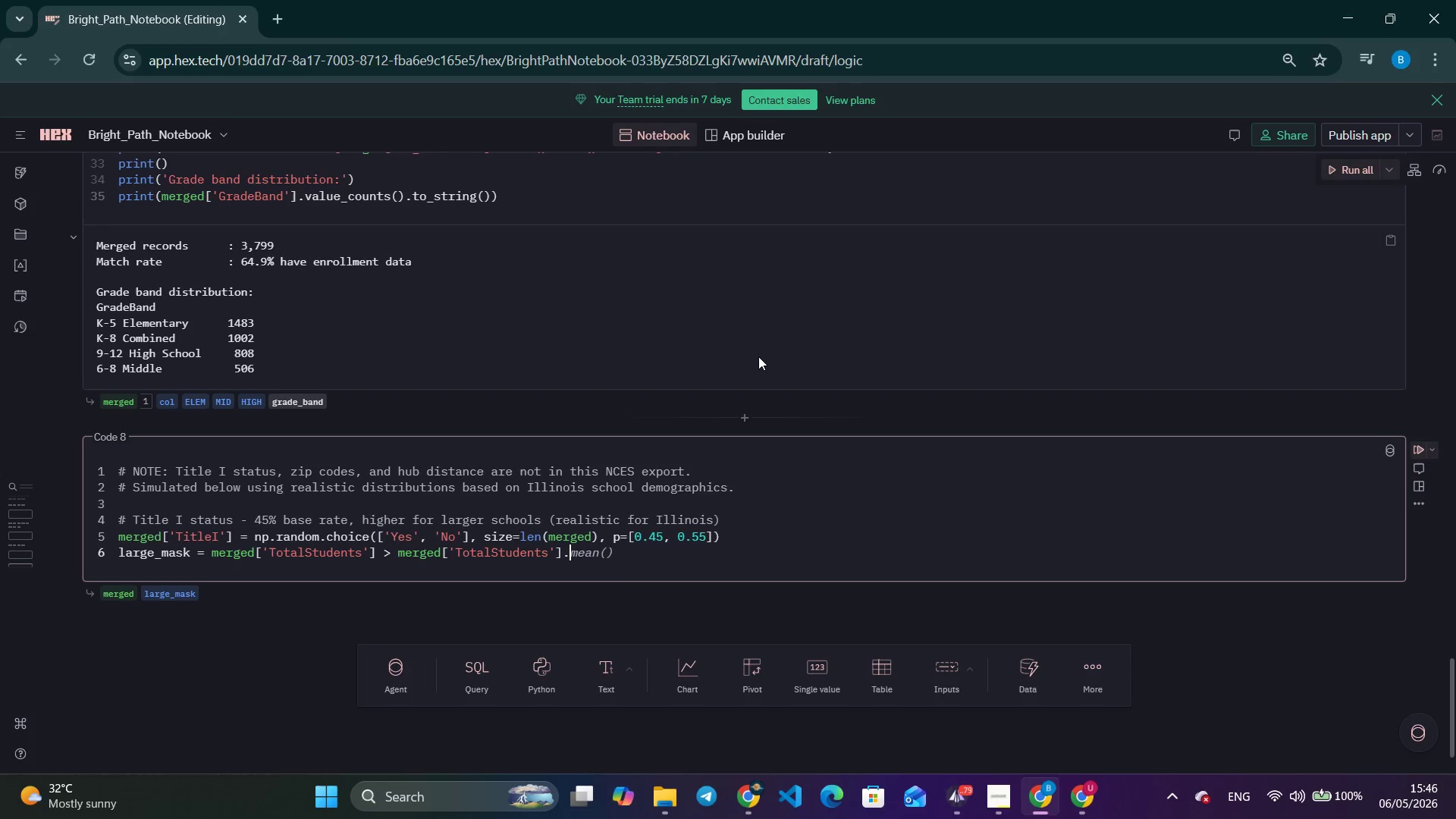 
key(Control+ArrowRight)
 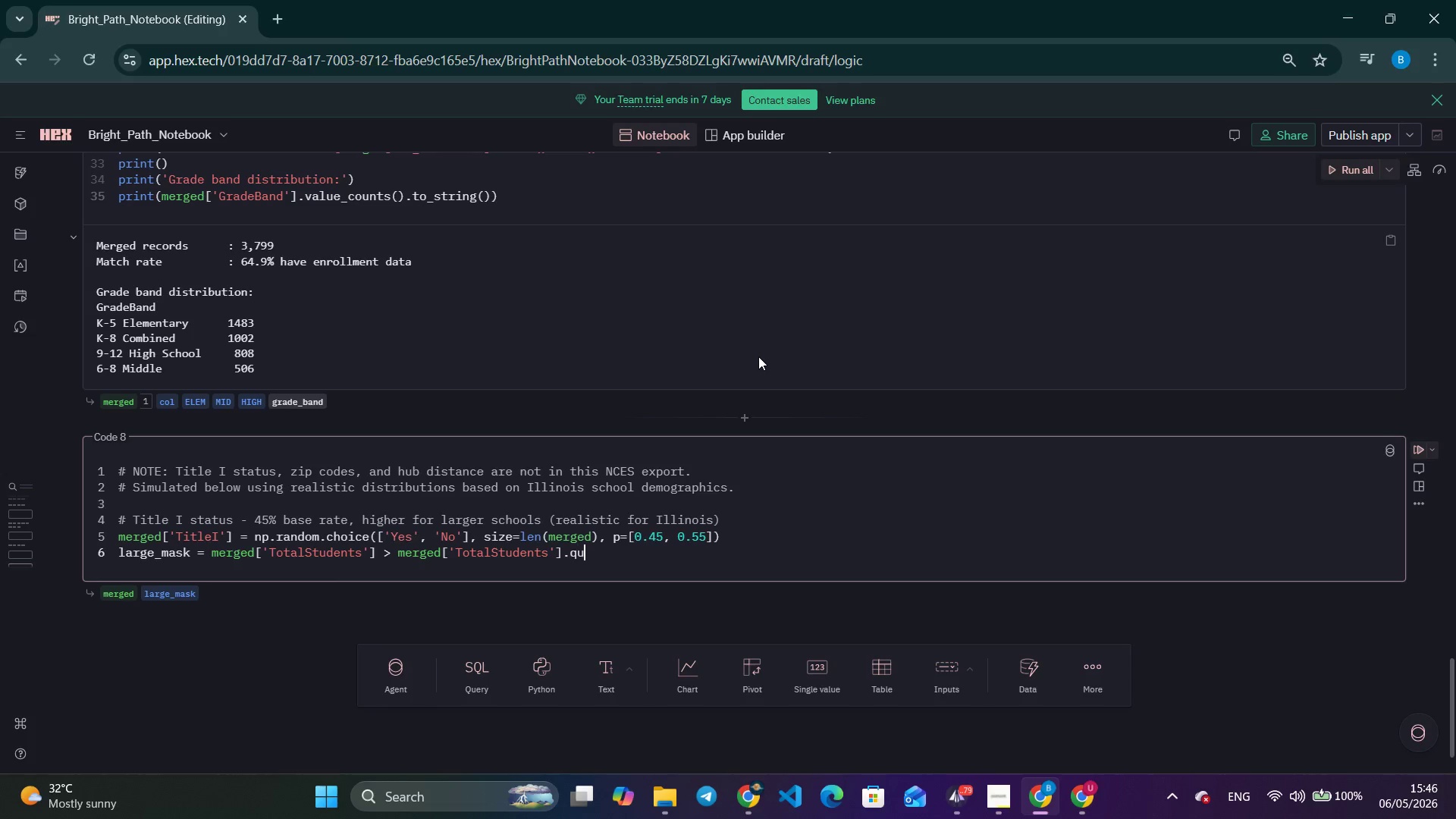 
type(quantile(0.60)
 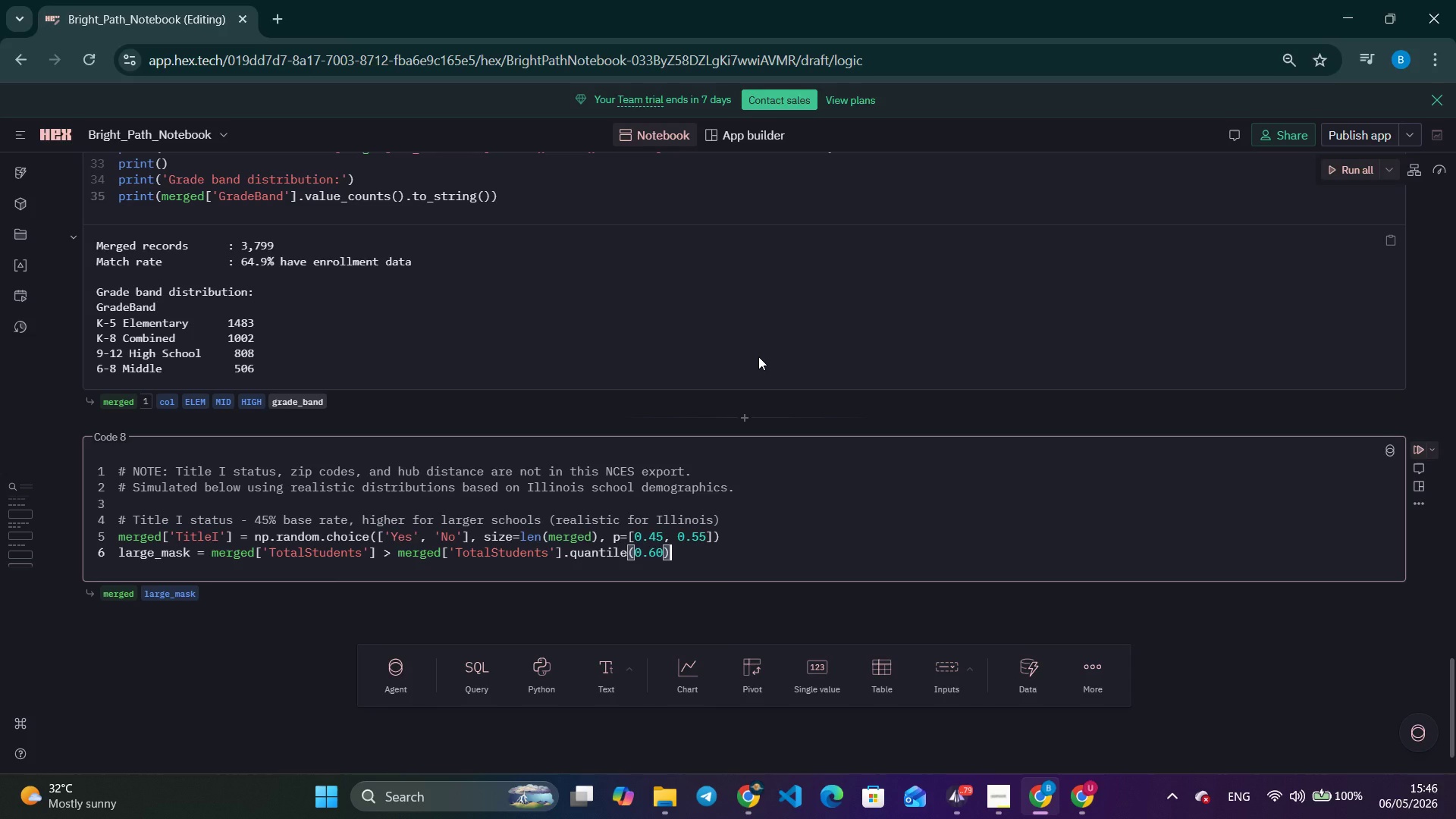 
key(ArrowRight)
 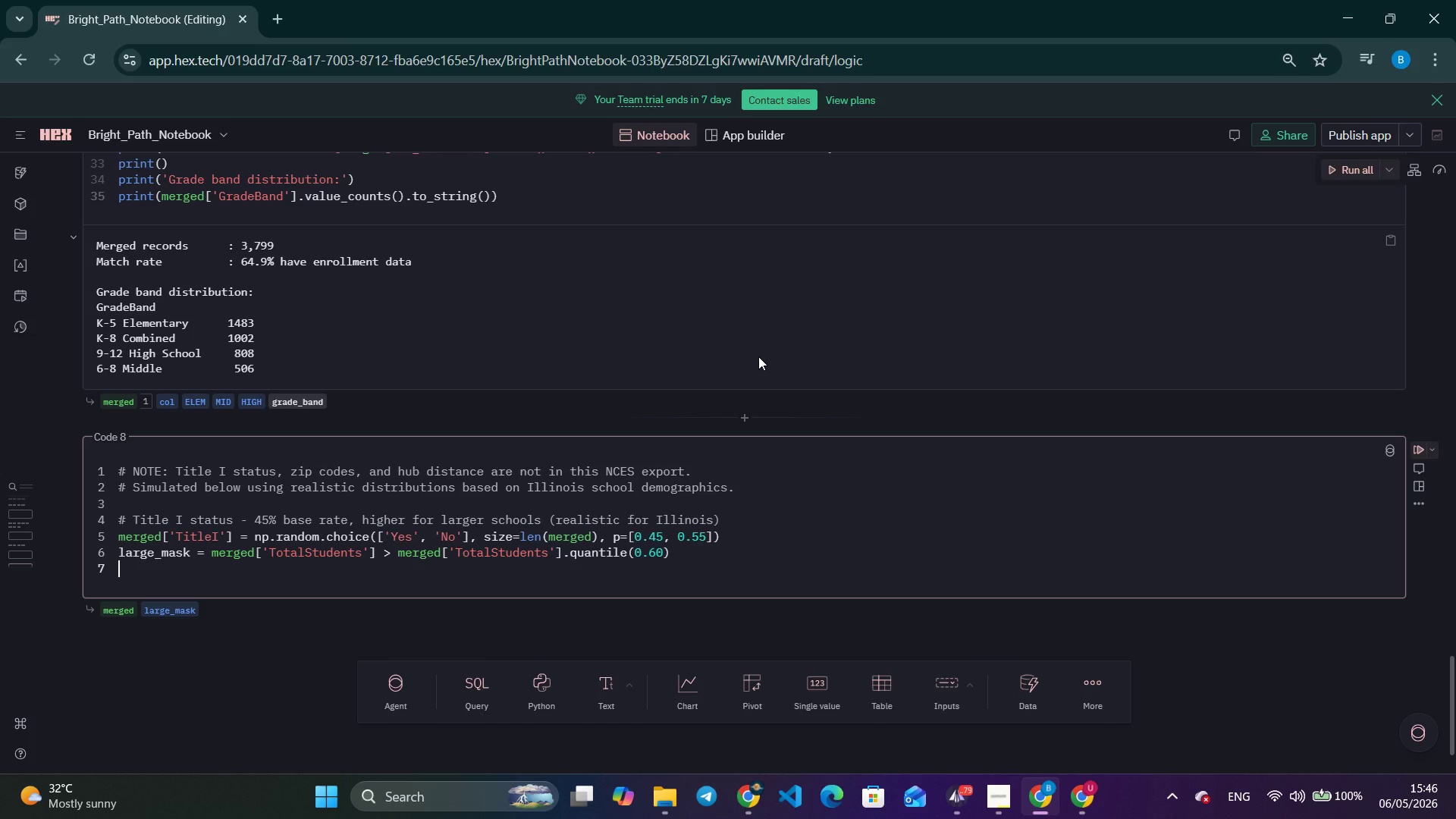 
key(Enter)
 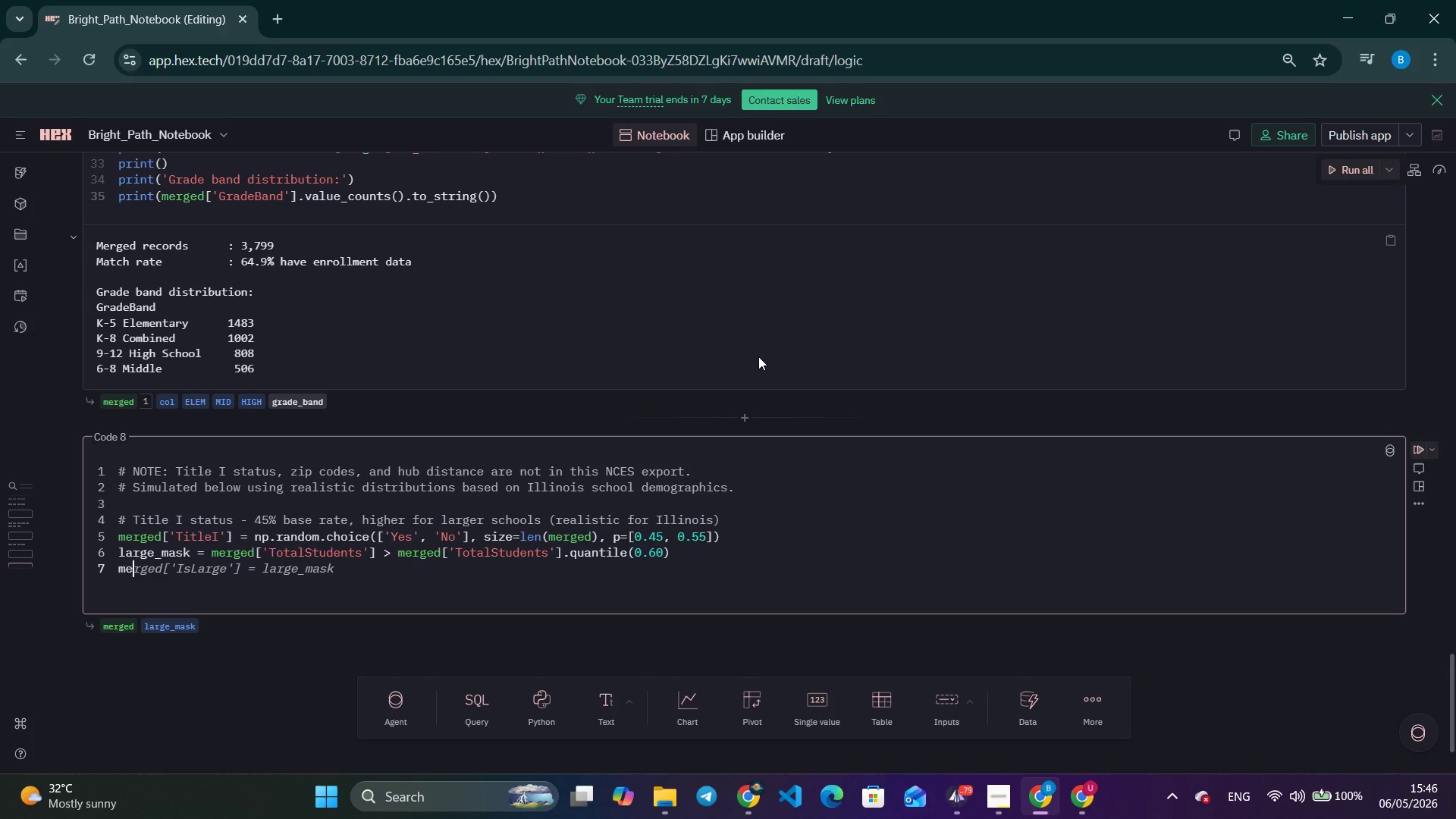 
type(merged.loc[large_mask, 'T)
 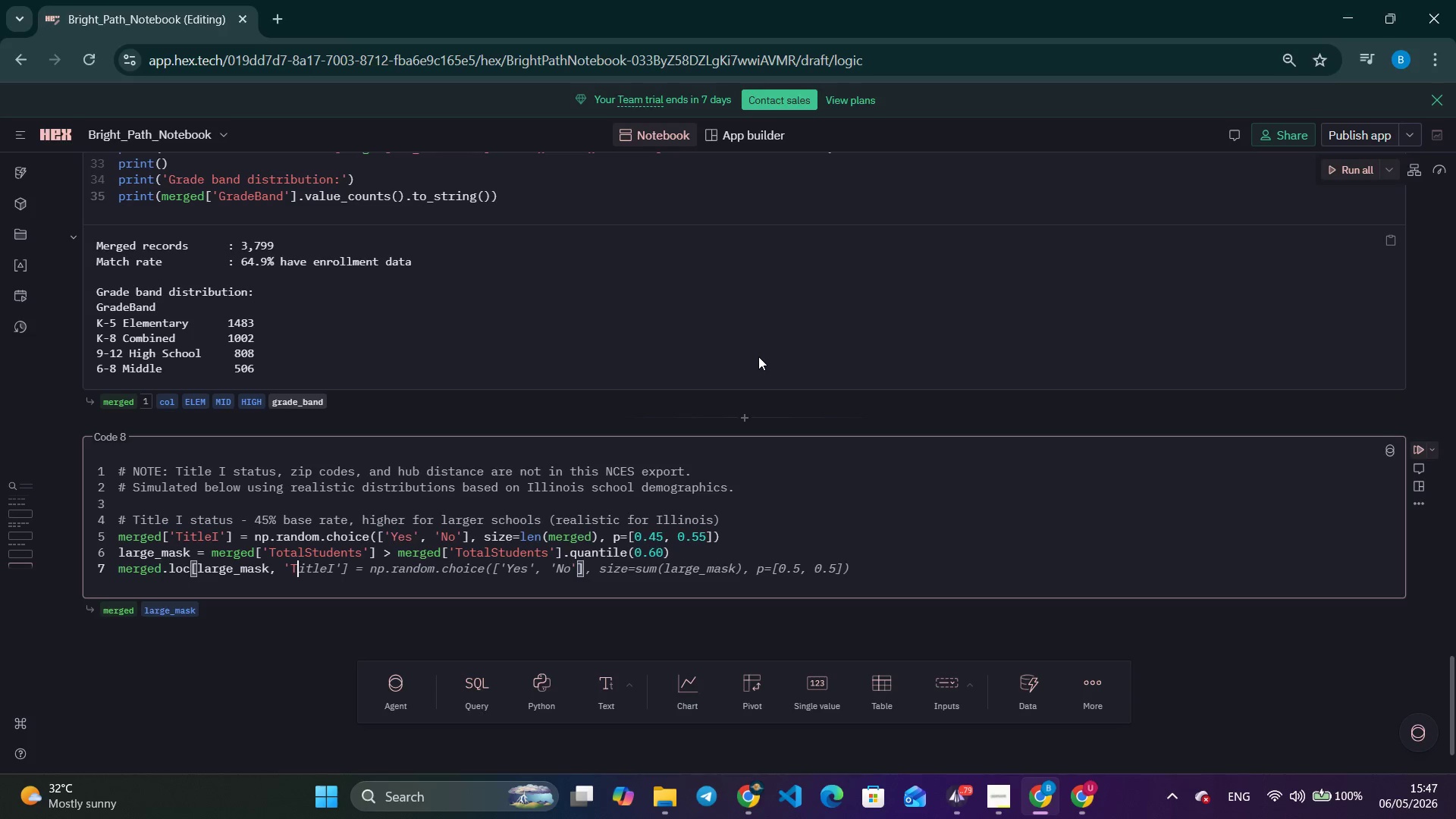 
key(Control+ArrowRight)
 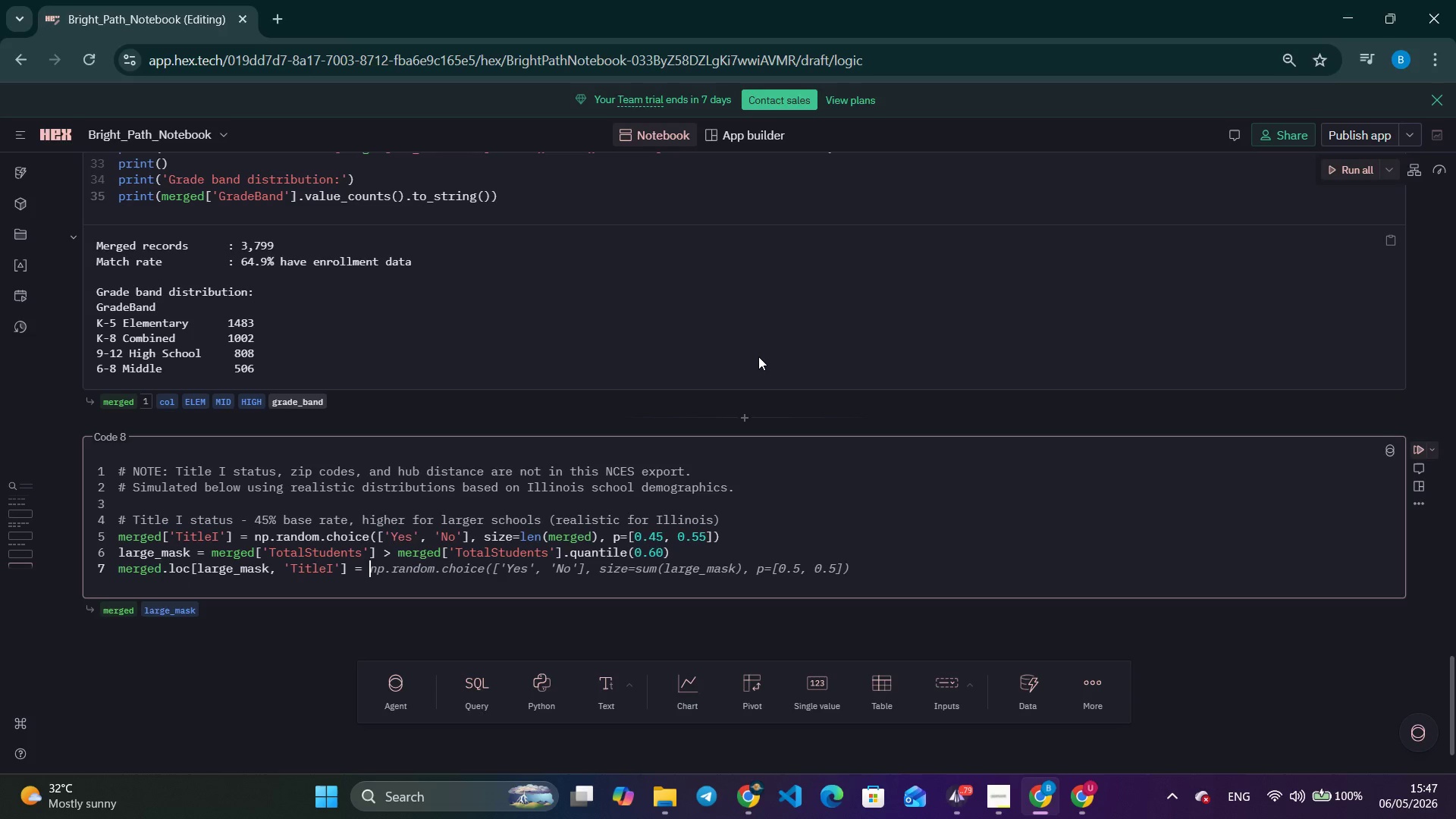 
key(Control+ArrowRight)
 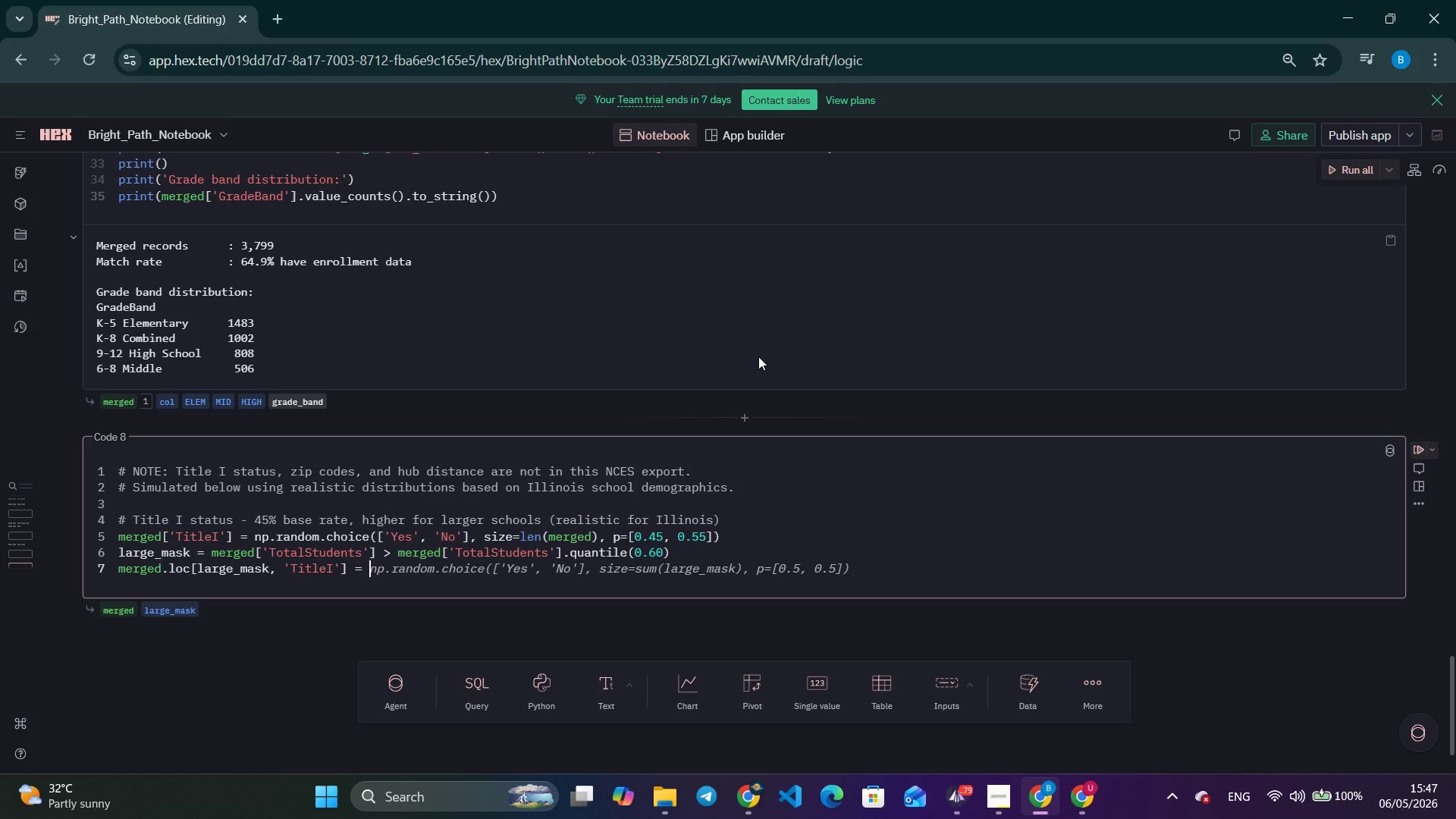 
key(Control+ArrowRight)
 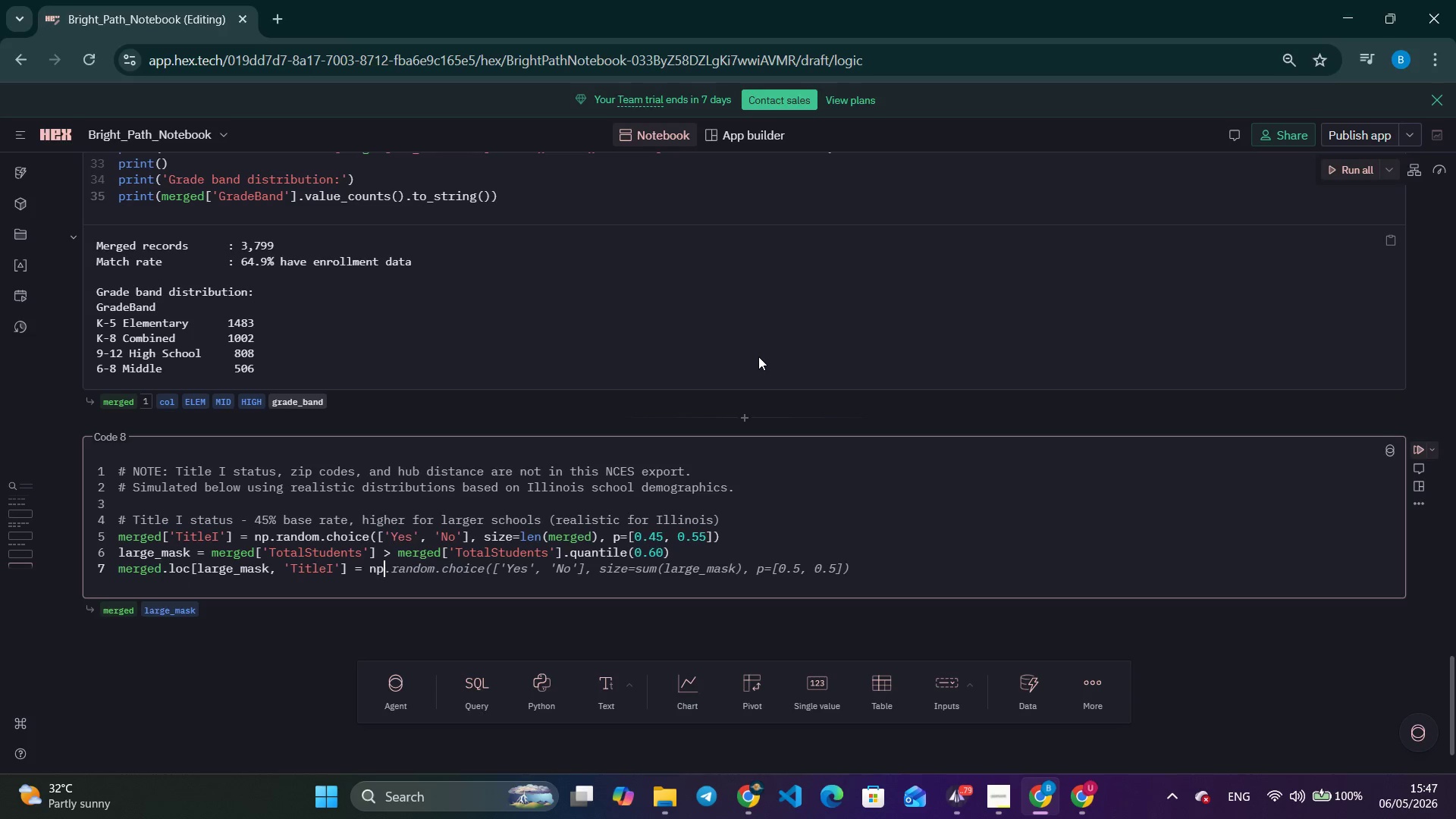 
type(np.where()
 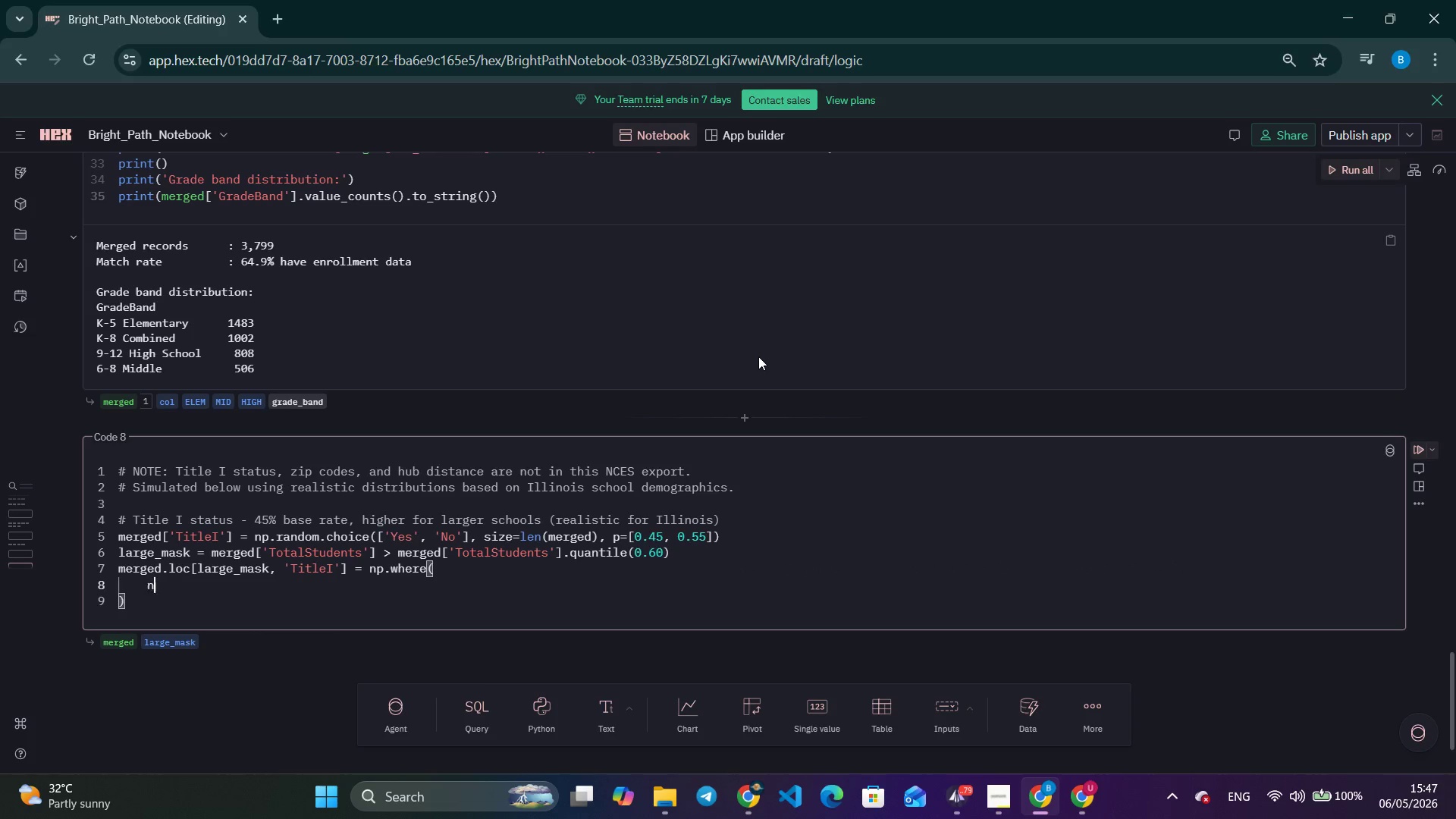 
key(Enter)
 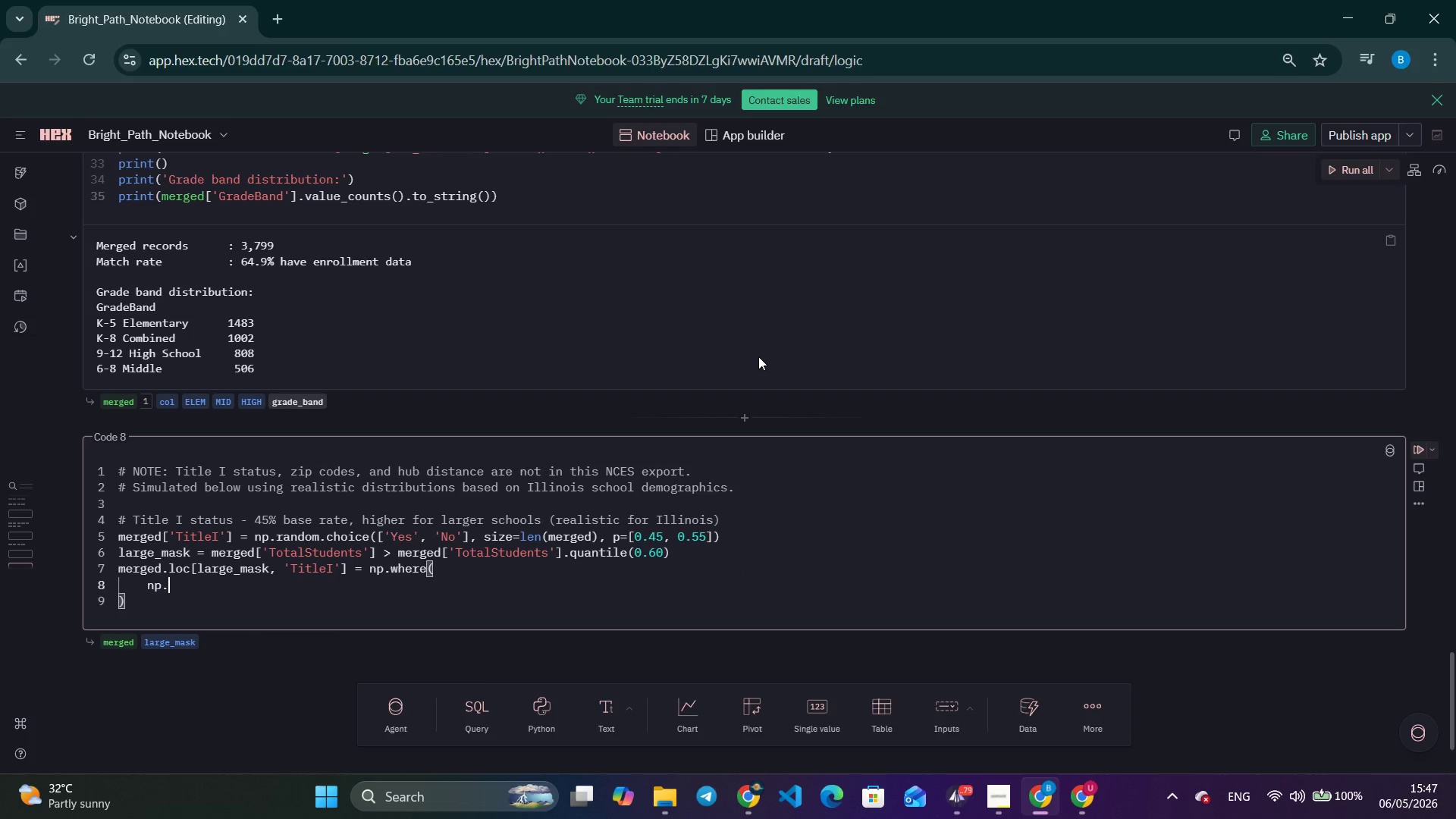 
type(np.random.random(large_mask,su)
key(Backspace)
key(Backspace)
key(Backspace)
type(.sum()
 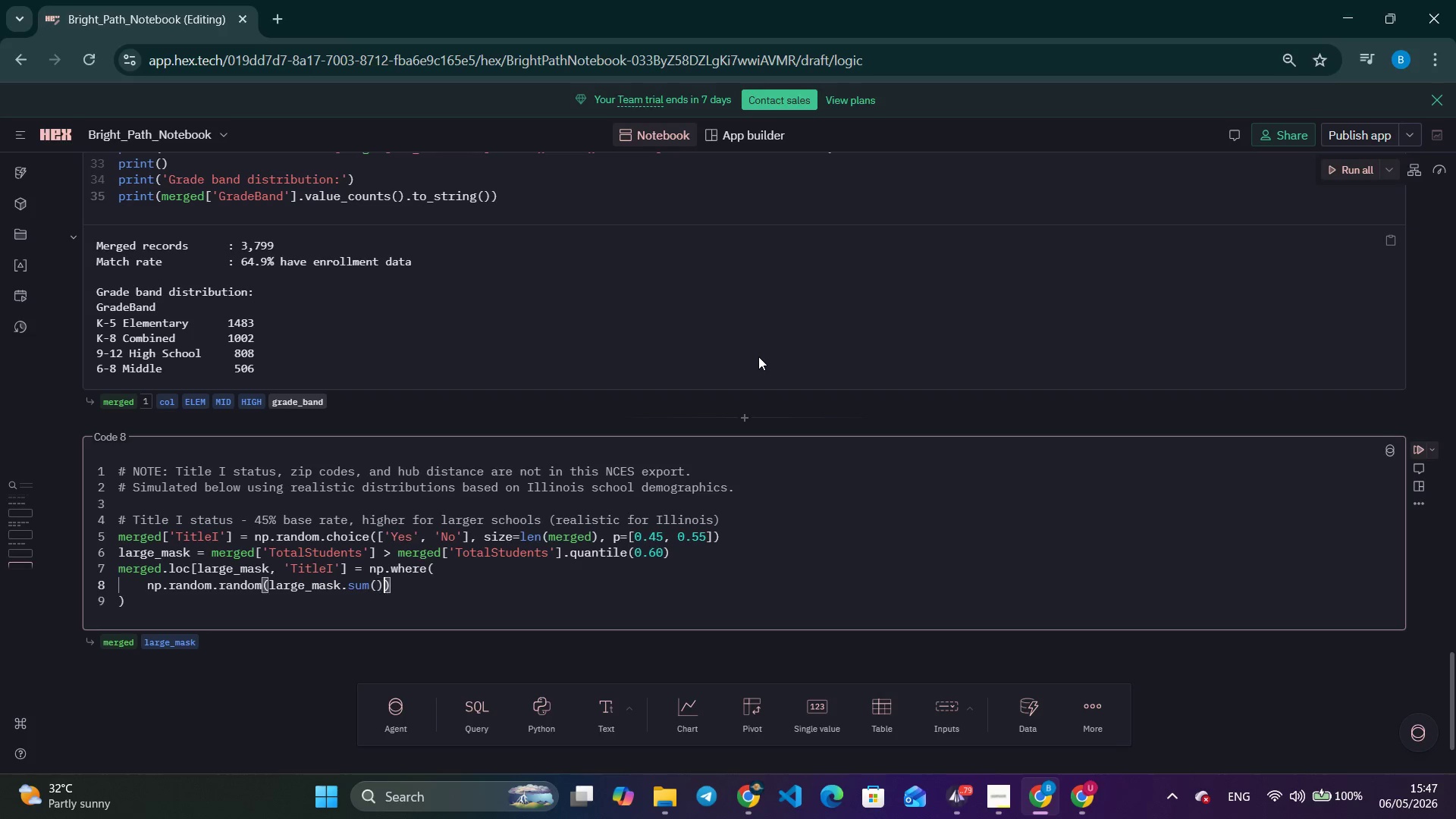 
key(ArrowRight)
 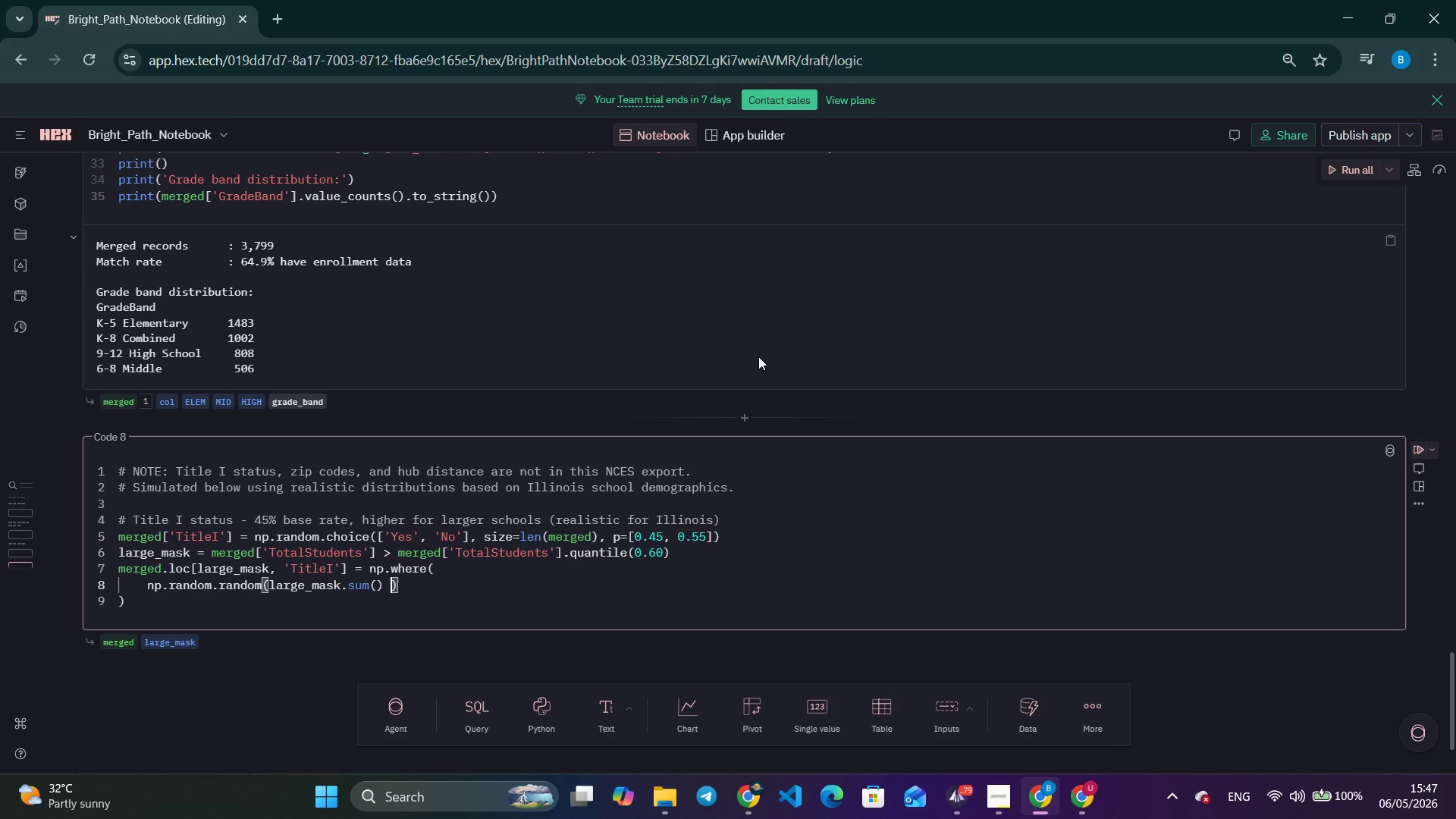 
type( < 0.60, 'Yes)
 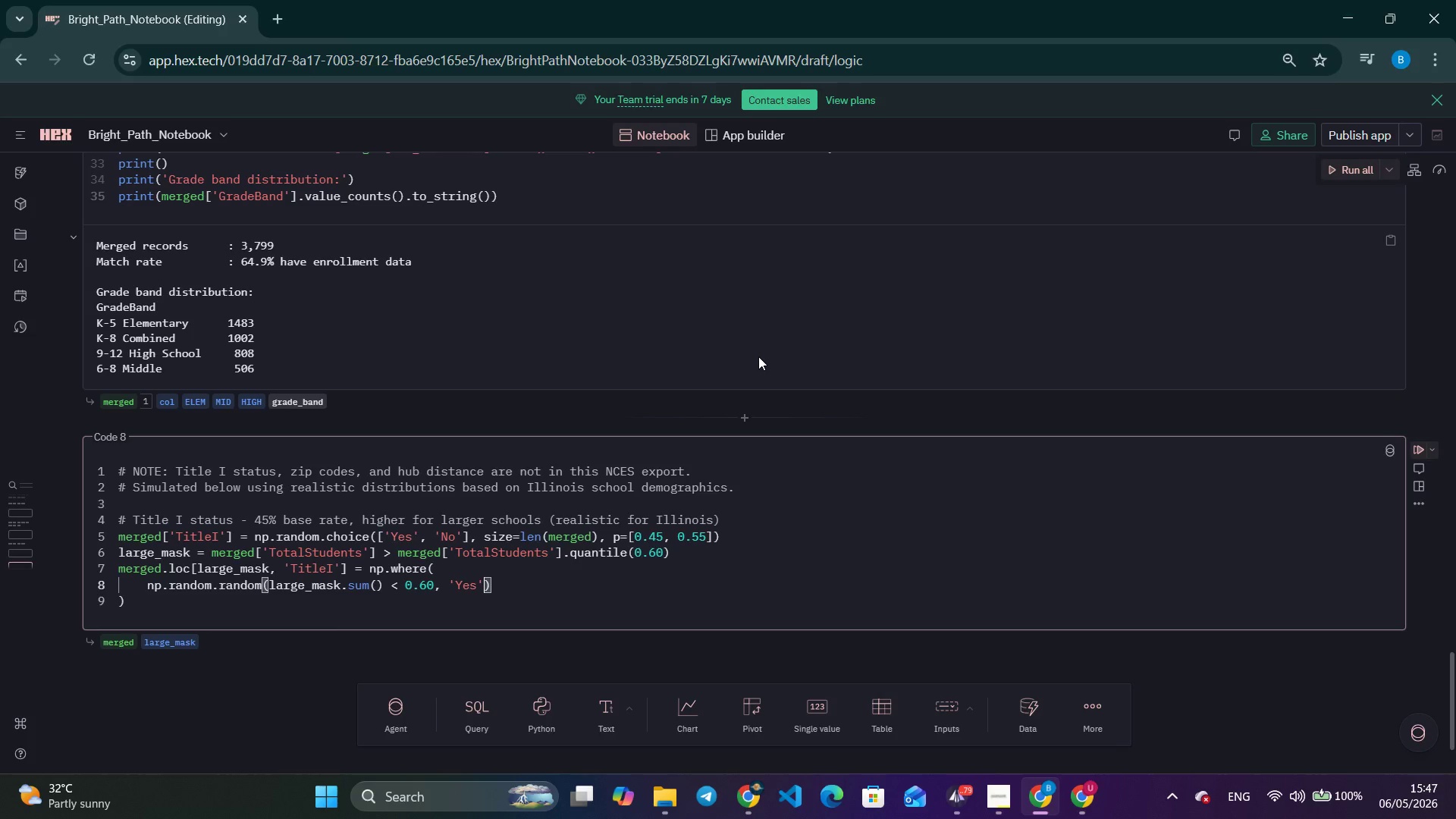 
key(ArrowRight)
 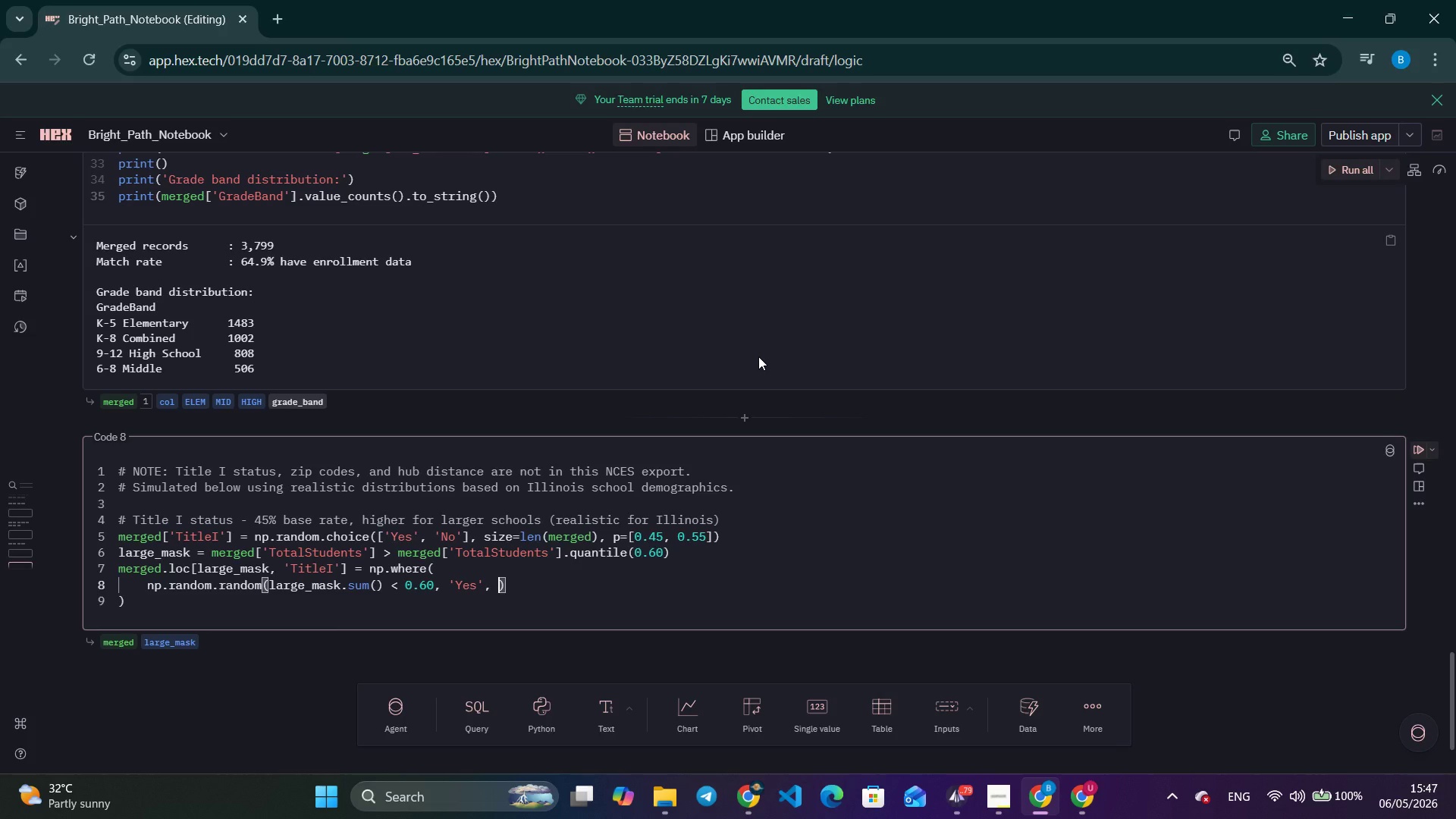 
type(, 'No)
 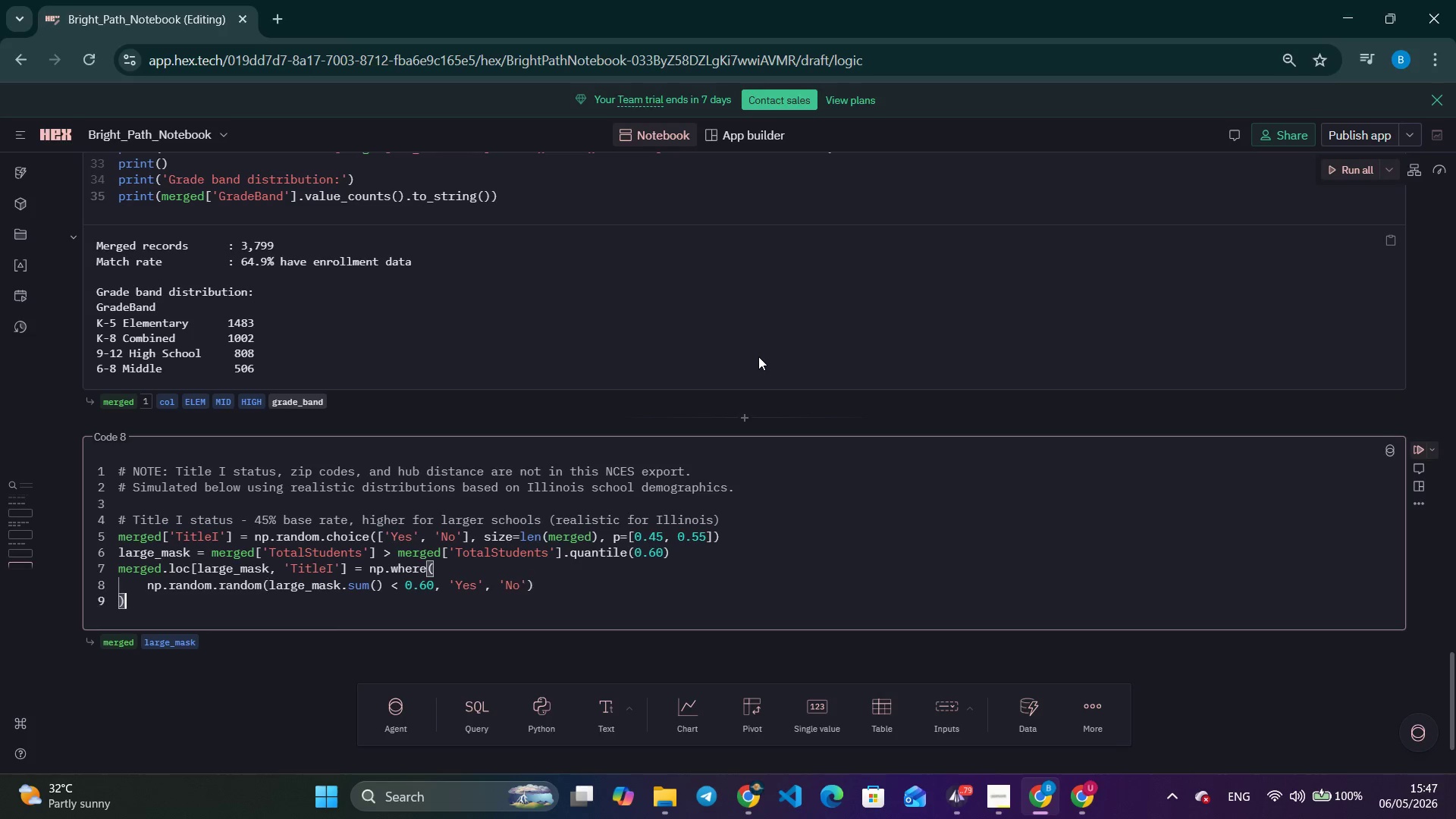 
key(ArrowDown)
 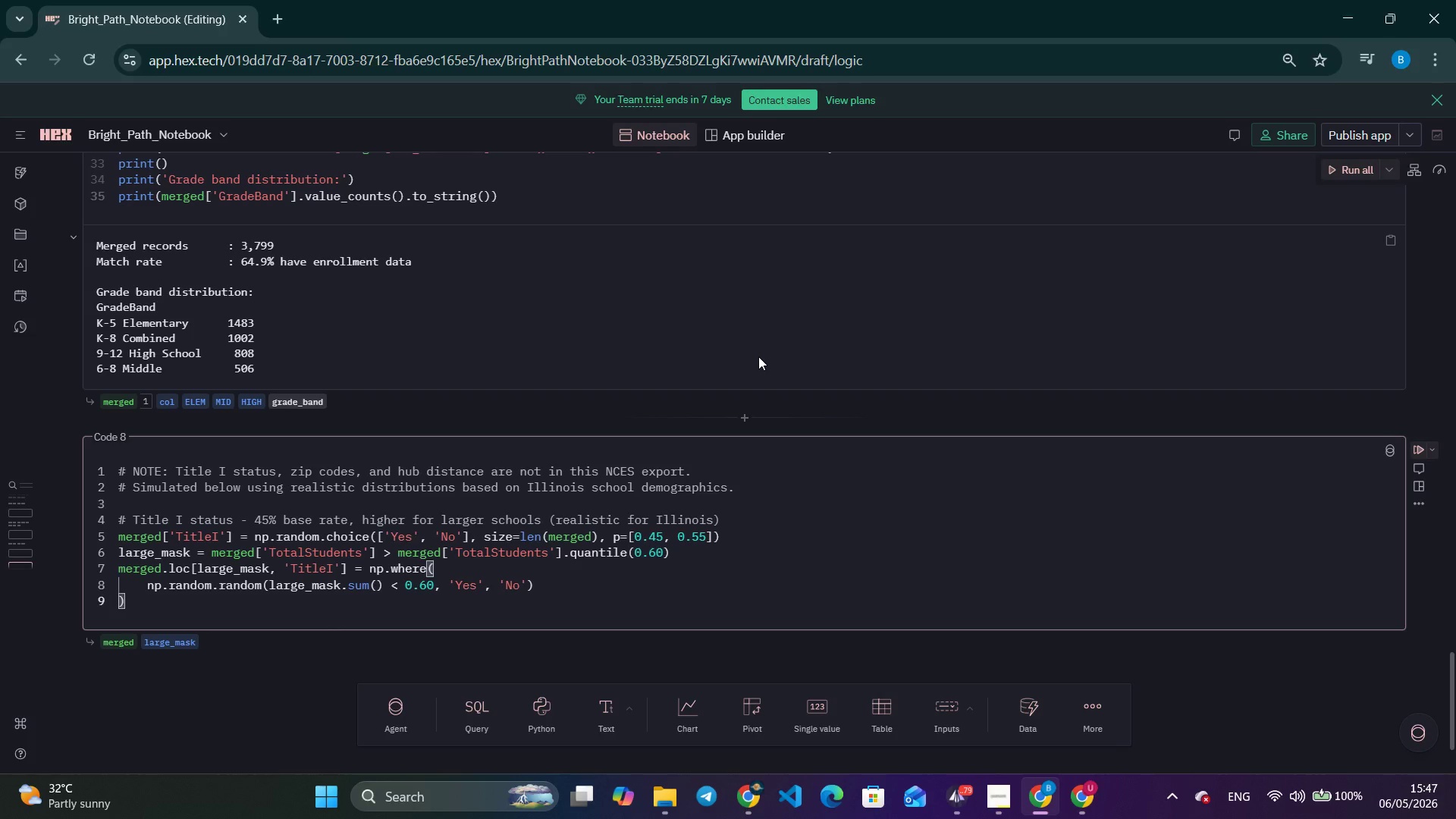 
wait(11.97)
 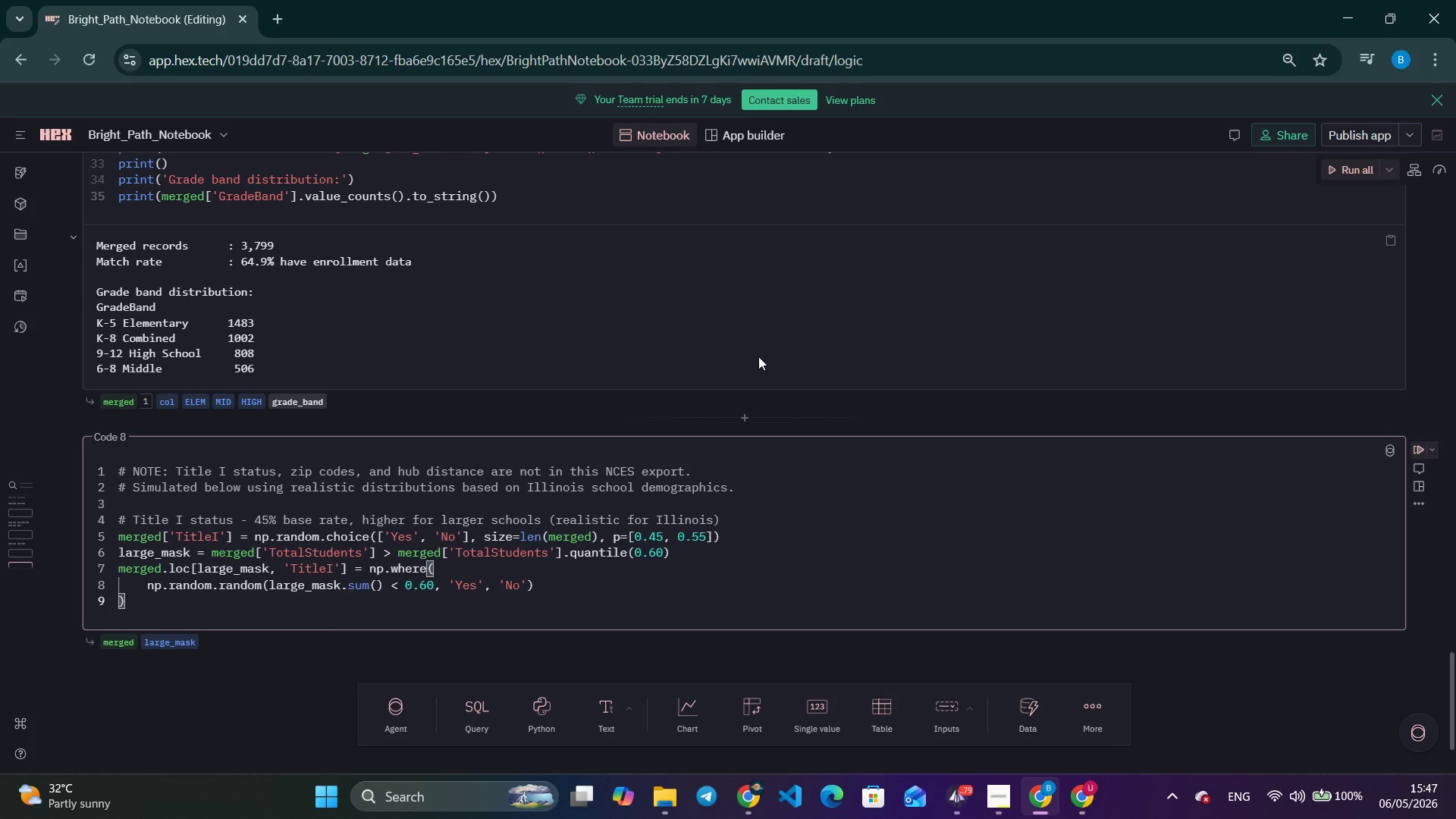 
left_click([569, 585])
 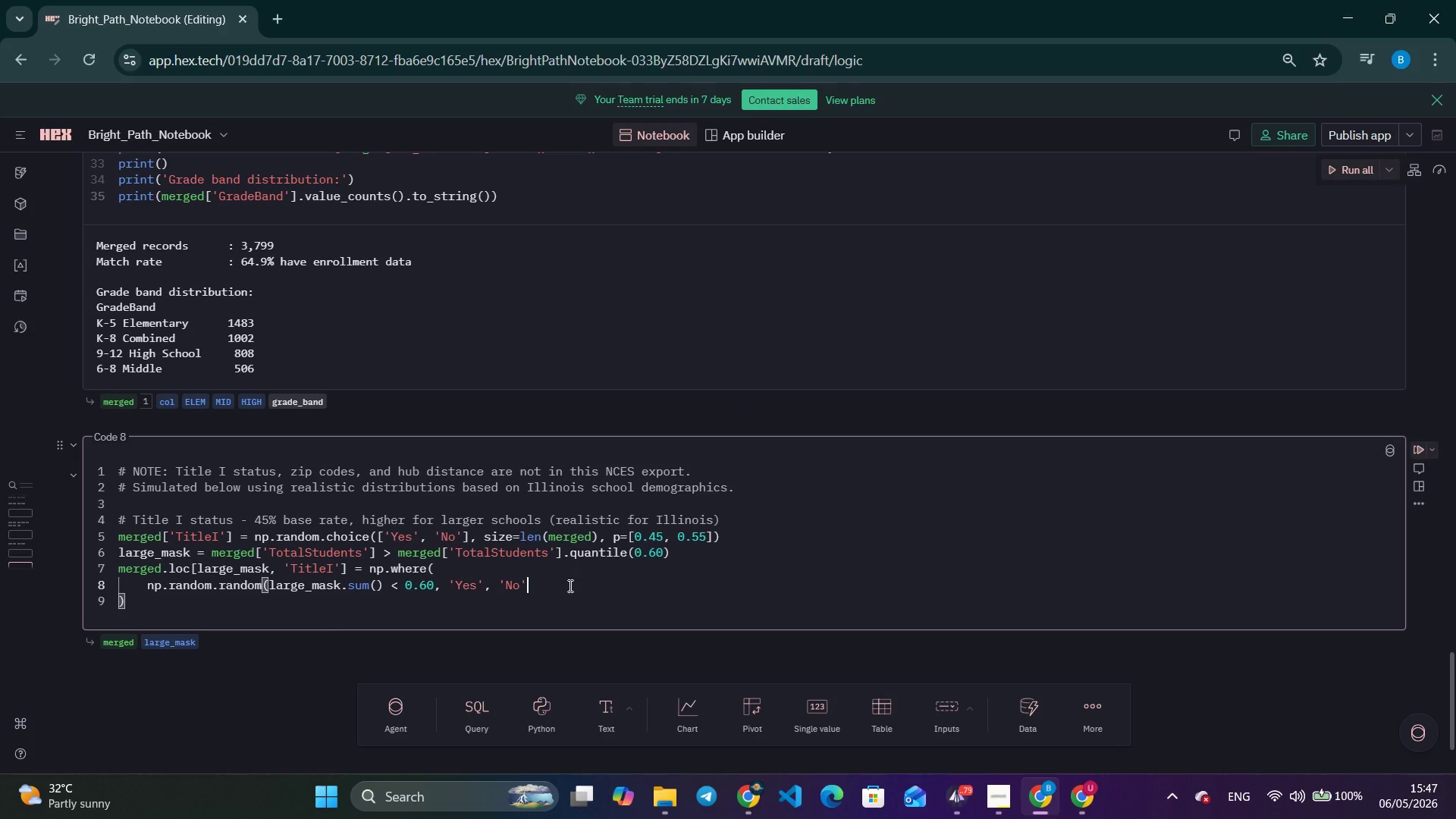 
key(Backspace)
 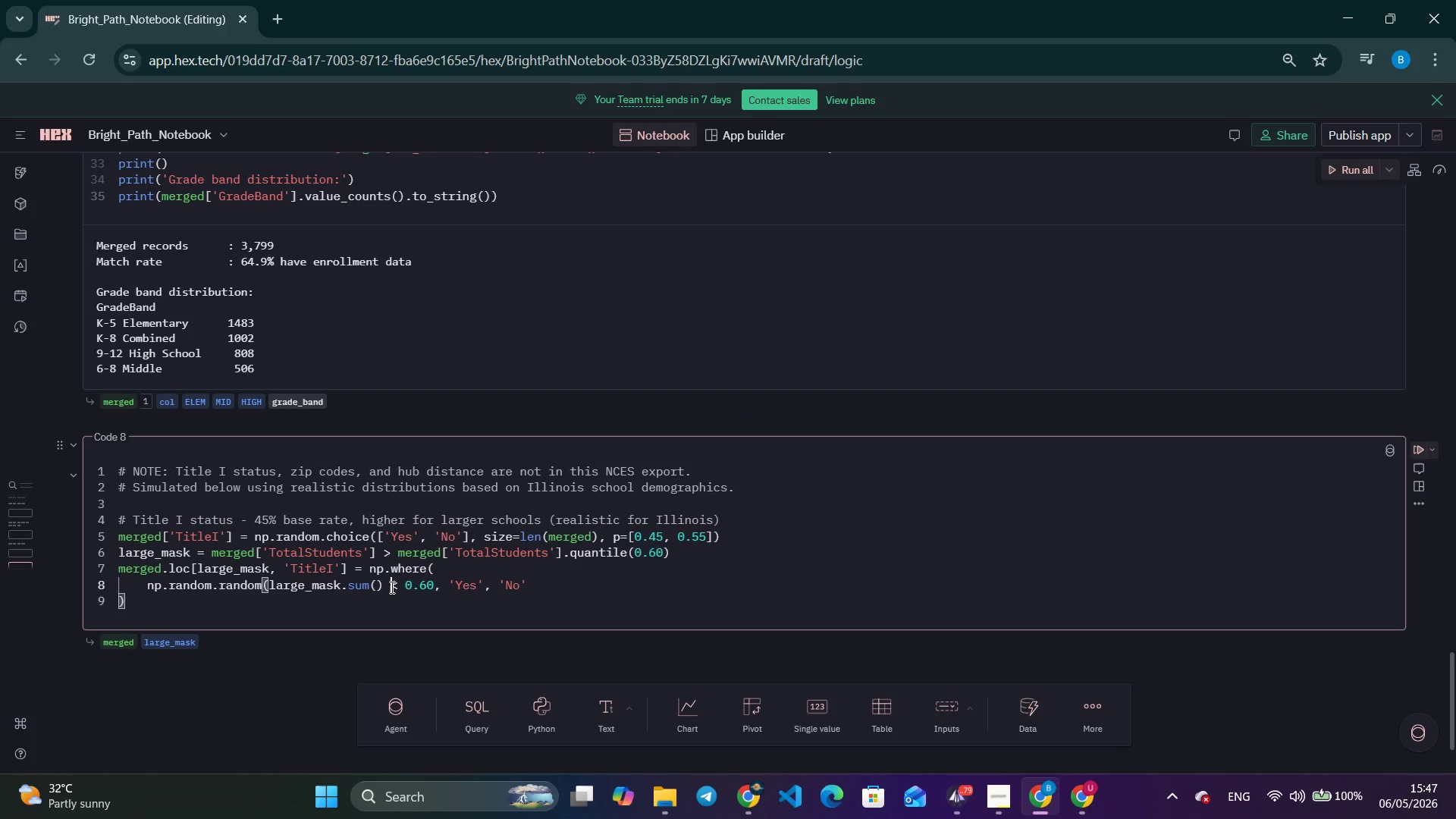 
left_click([391, 587])
 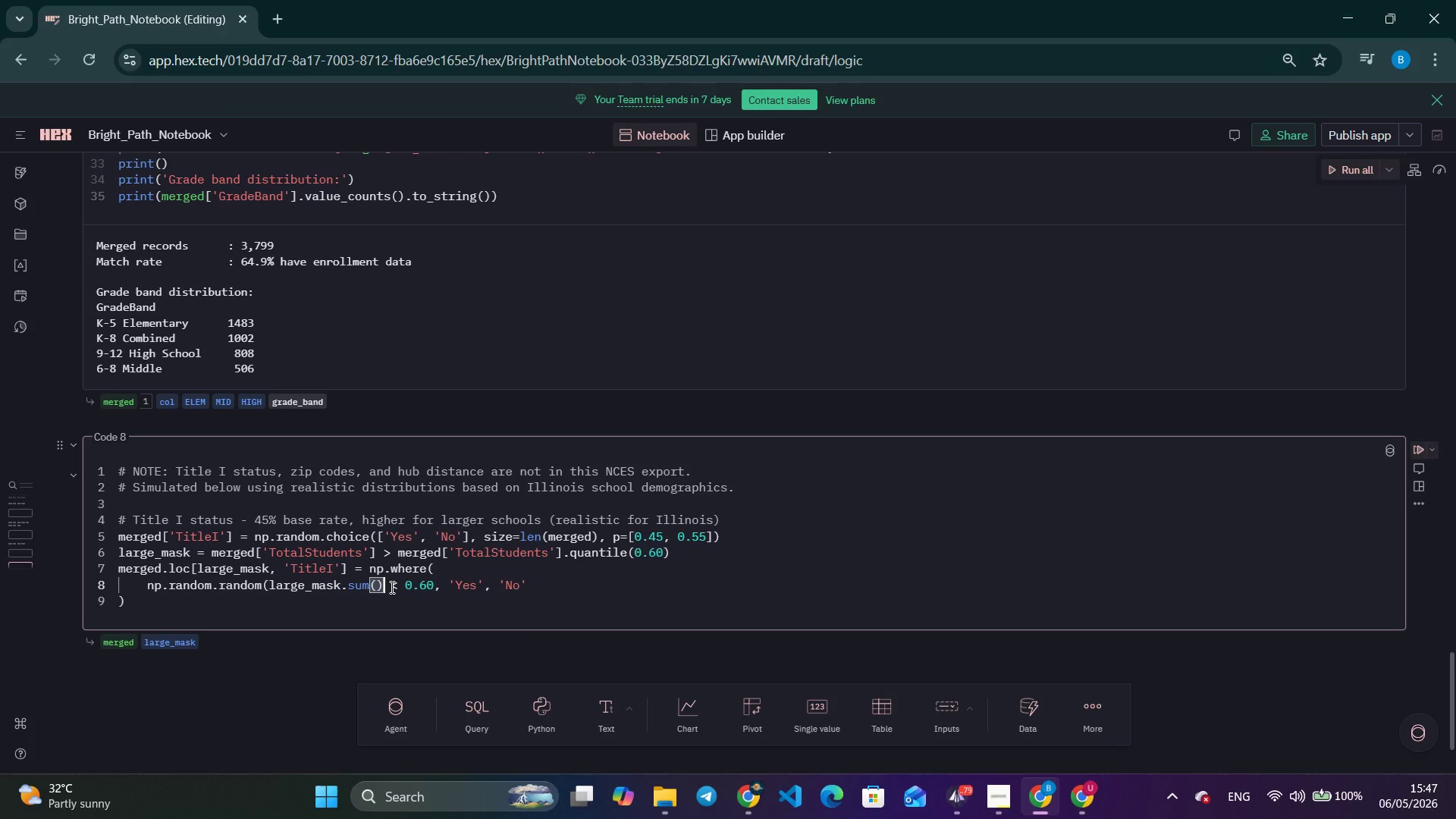 
key(ArrowLeft)
 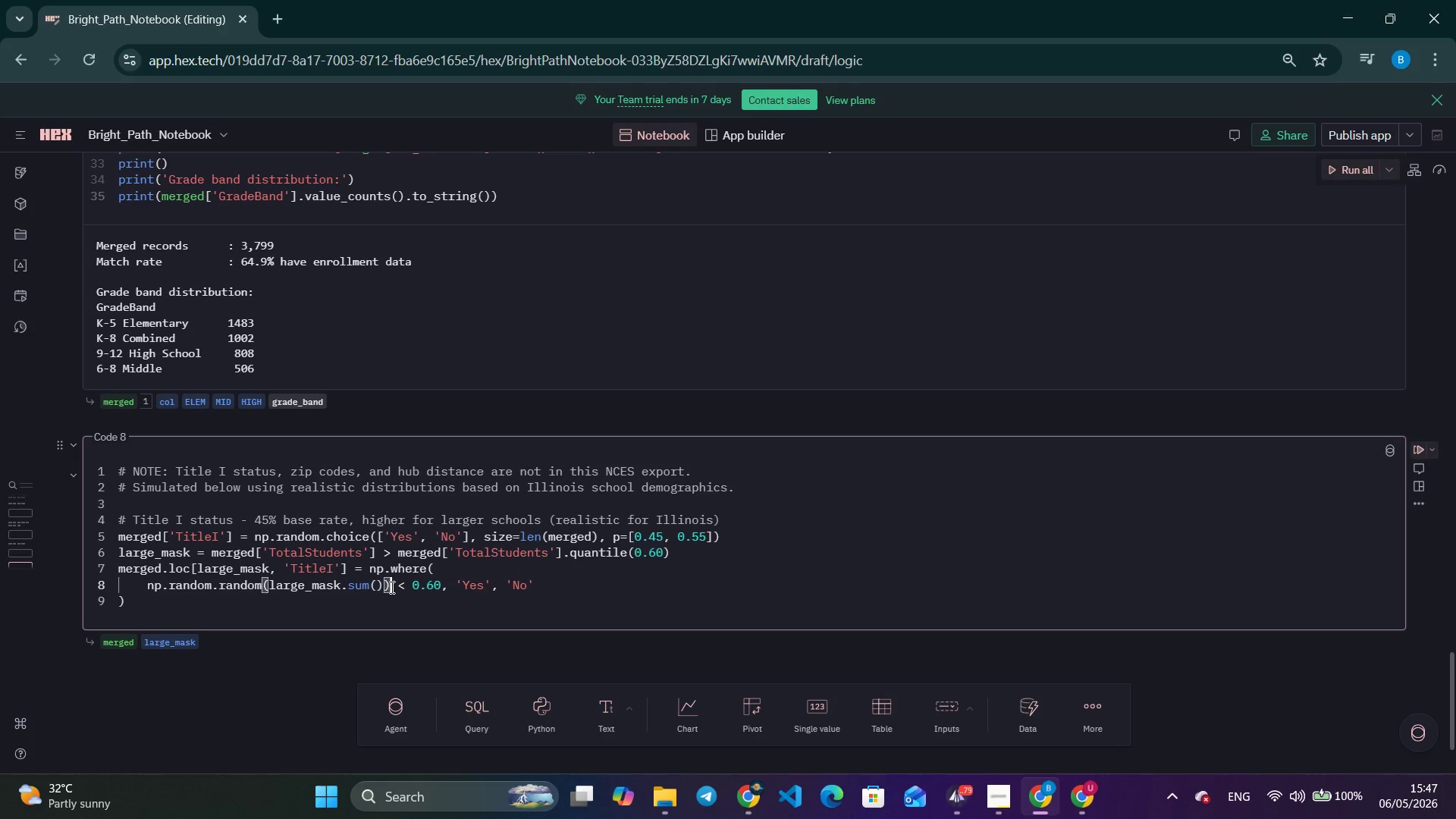 
key(Shift+0)
 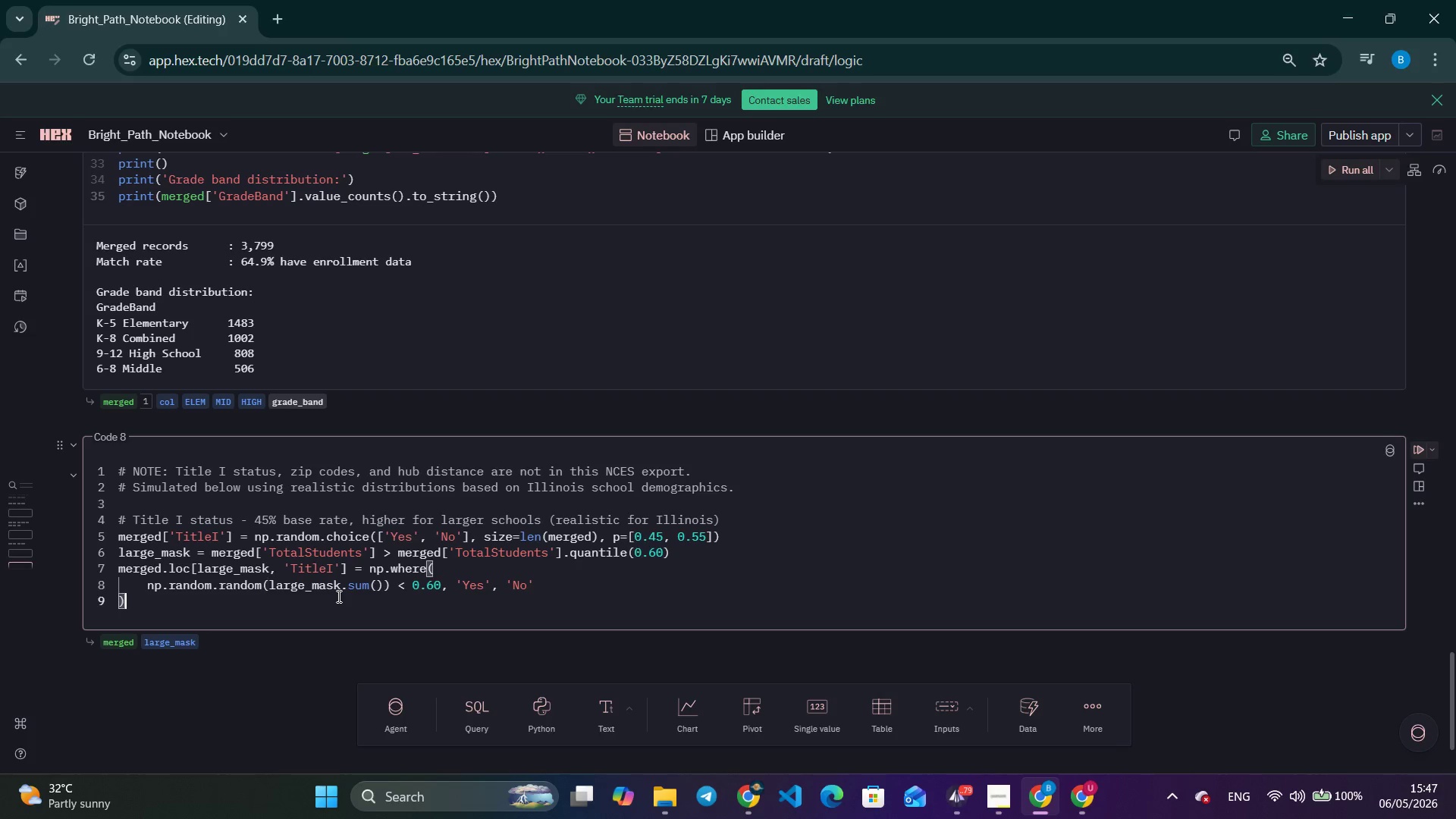 
left_click([337, 596])
 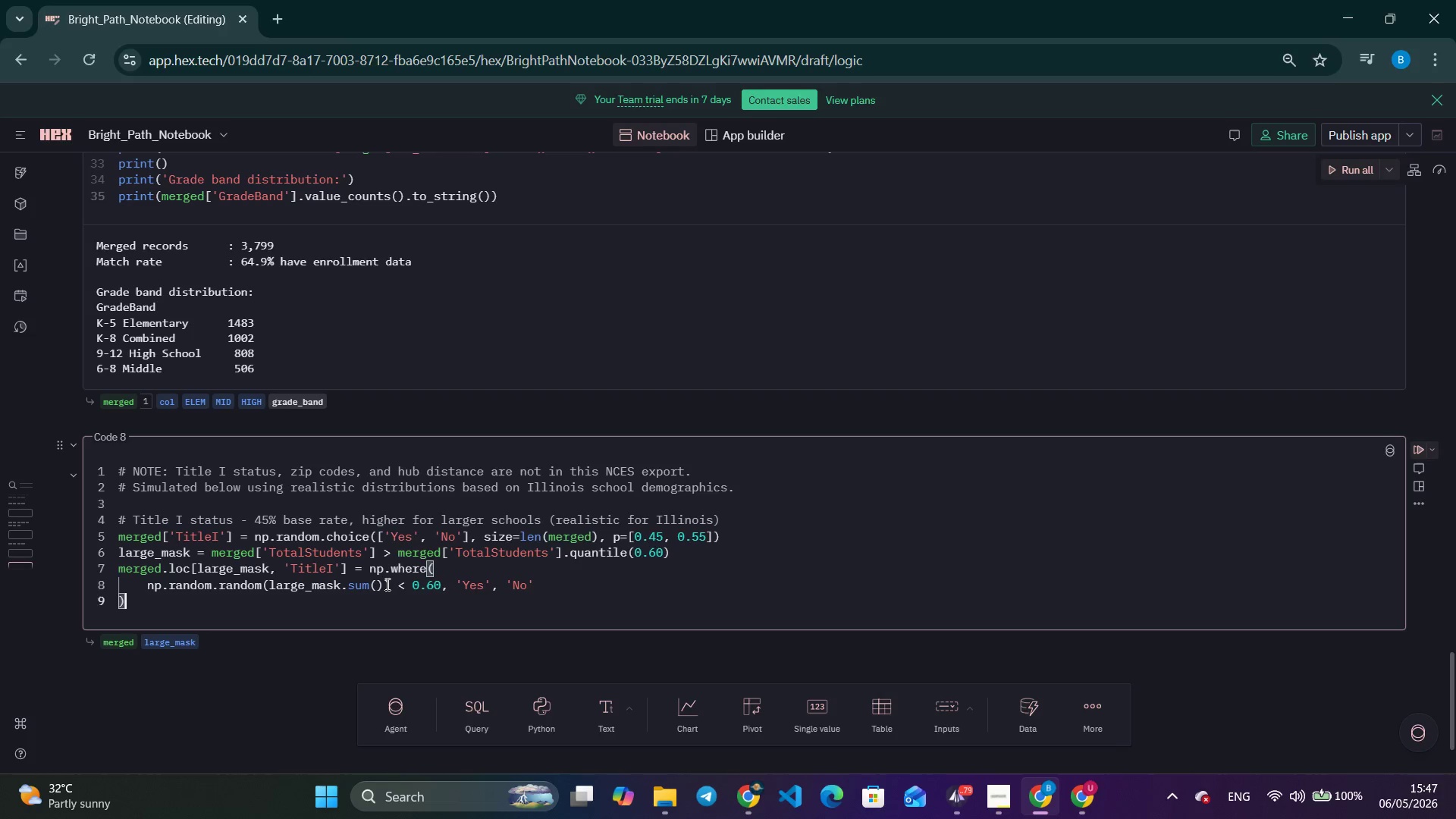 
left_click([386, 584])
 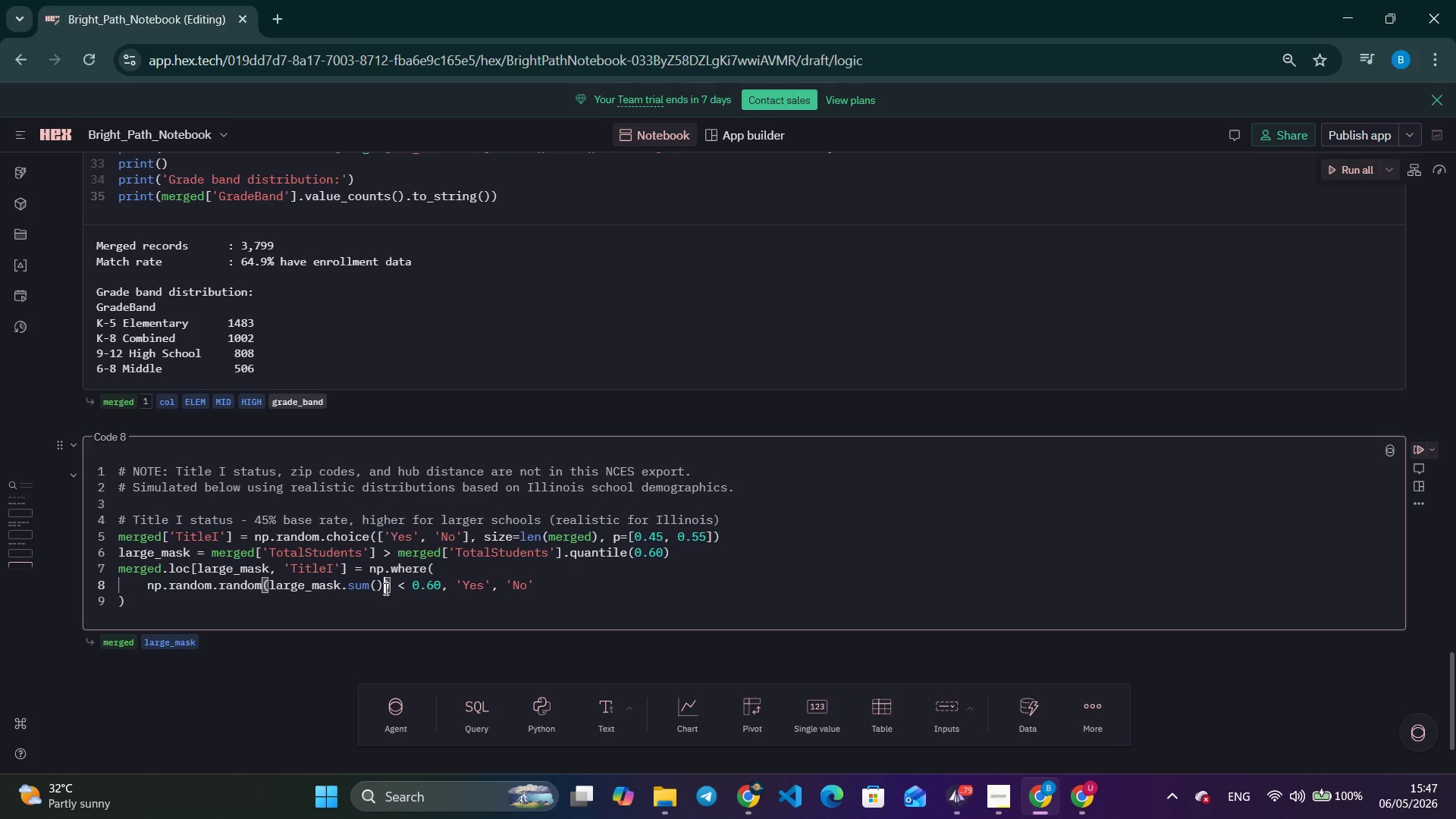 
left_click([384, 588])
 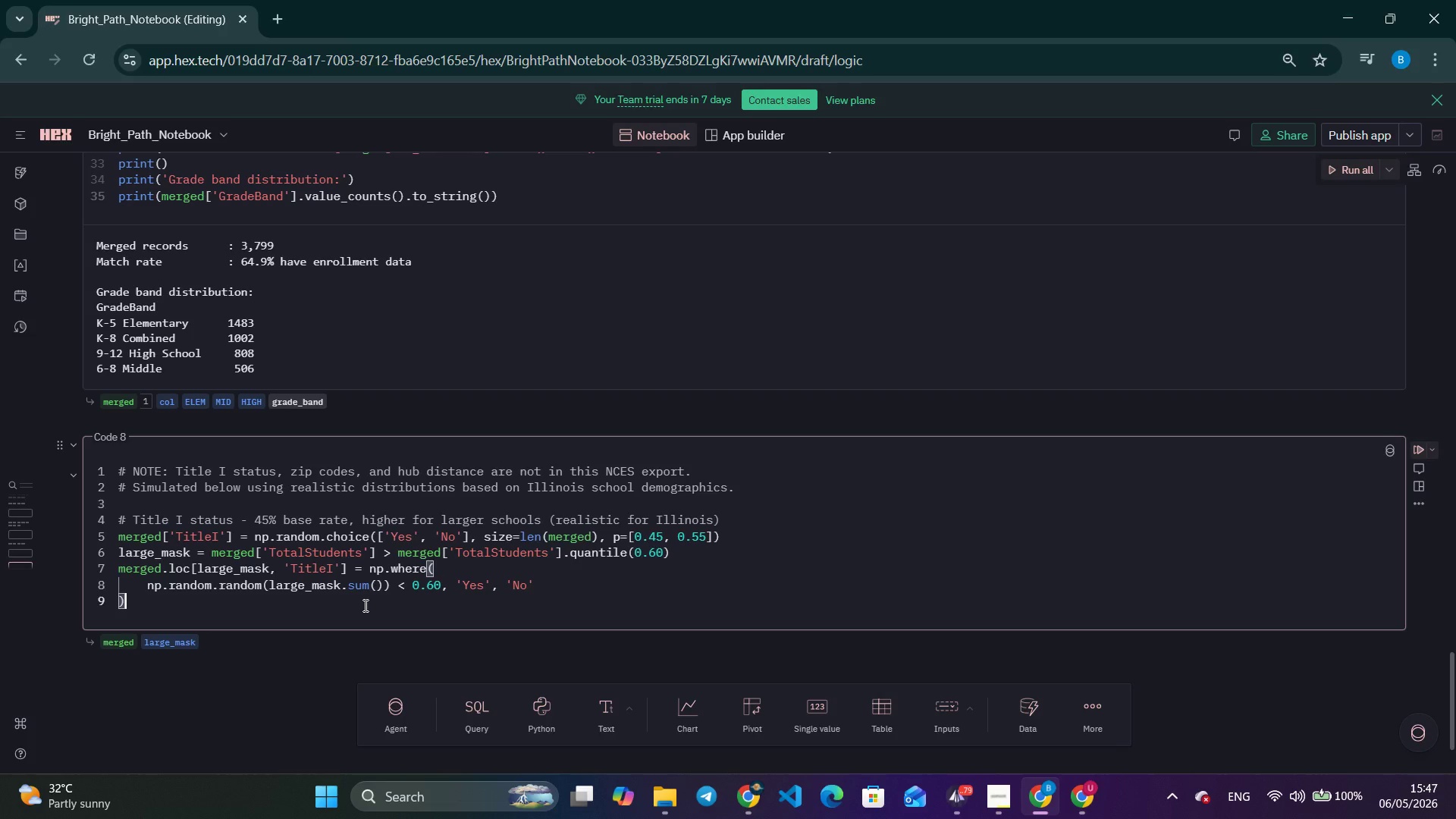 
left_click([364, 605])
 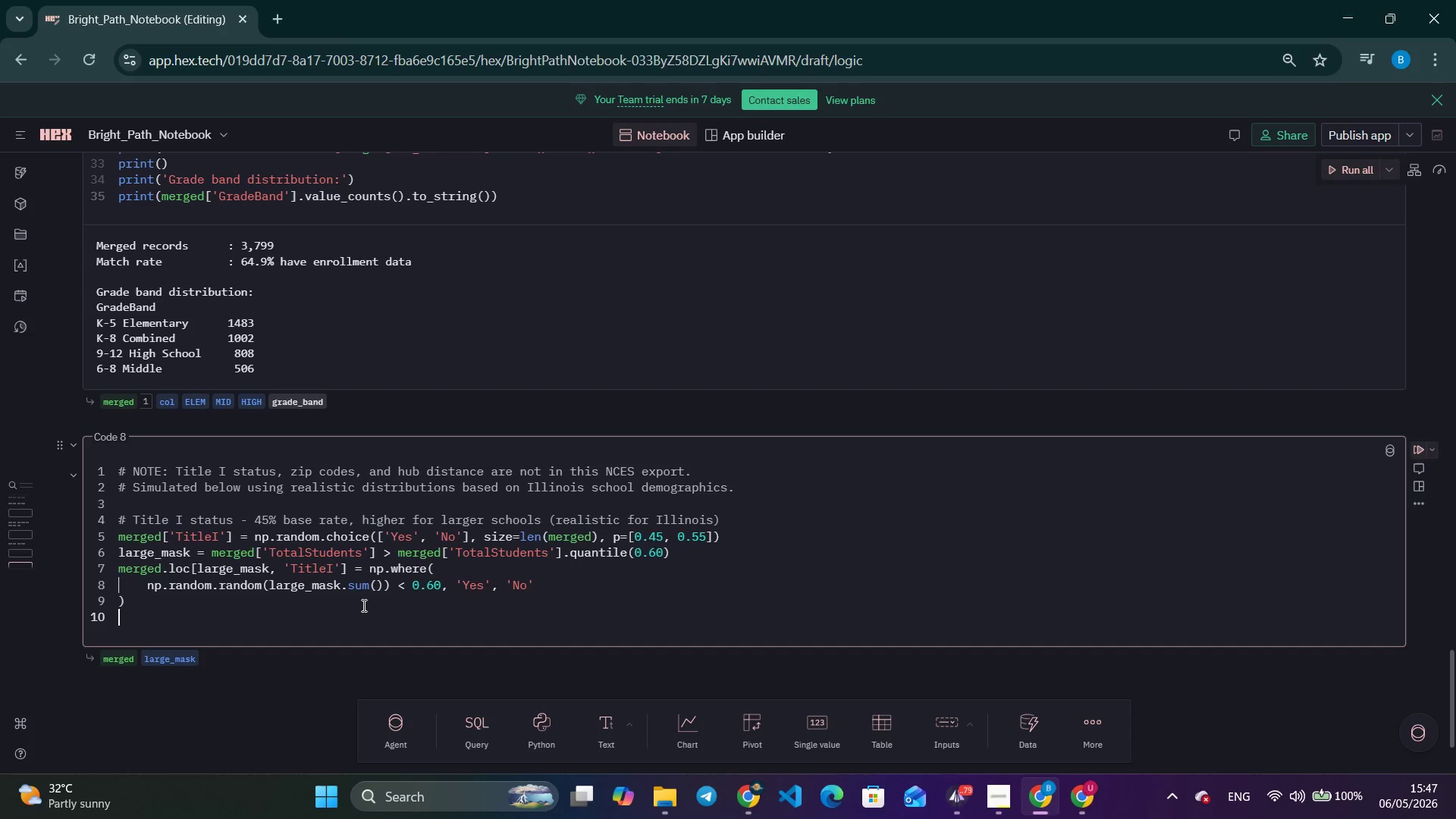 
key(Enter)
 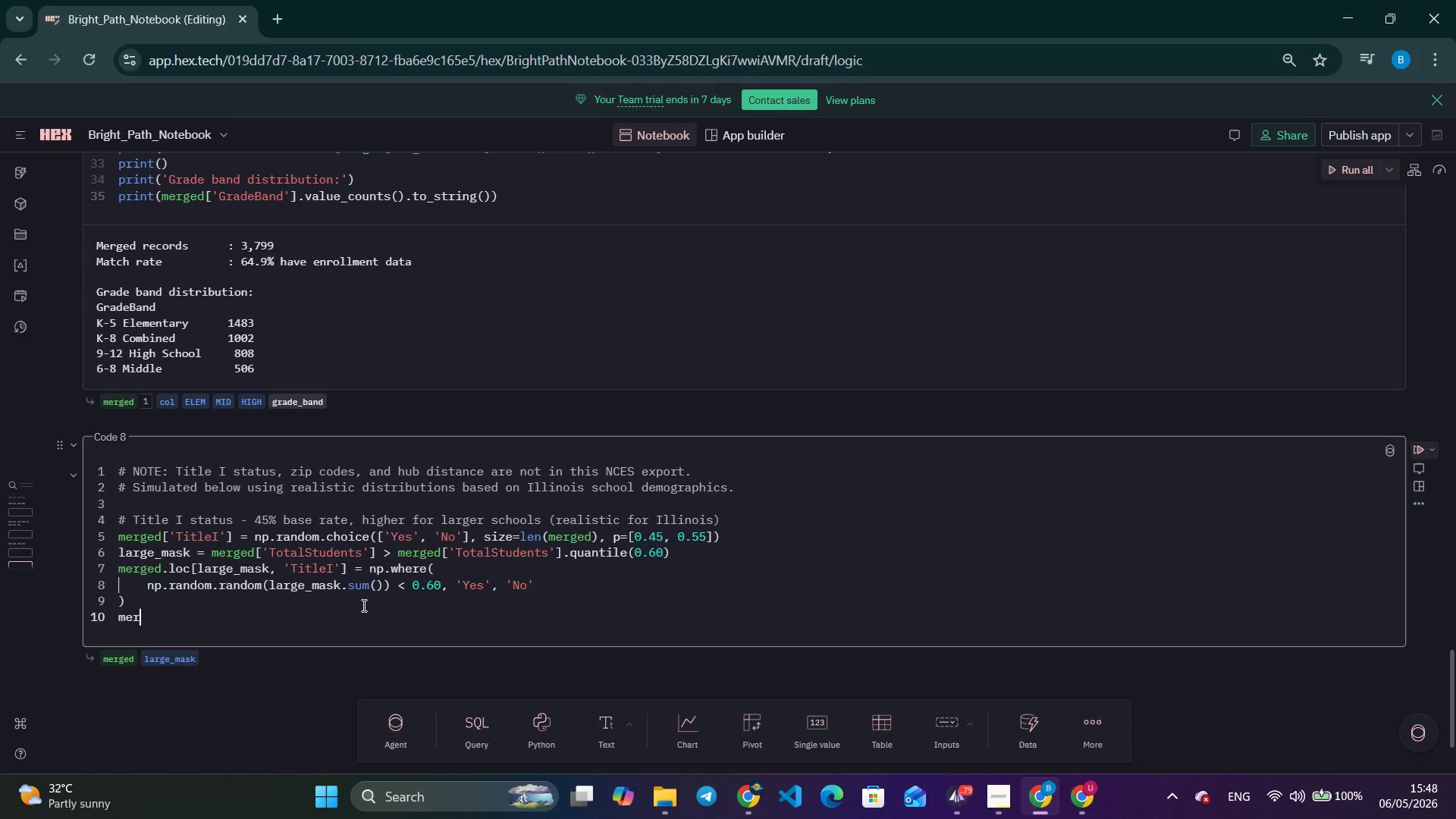 
type(merged['TitleI_Flag)
 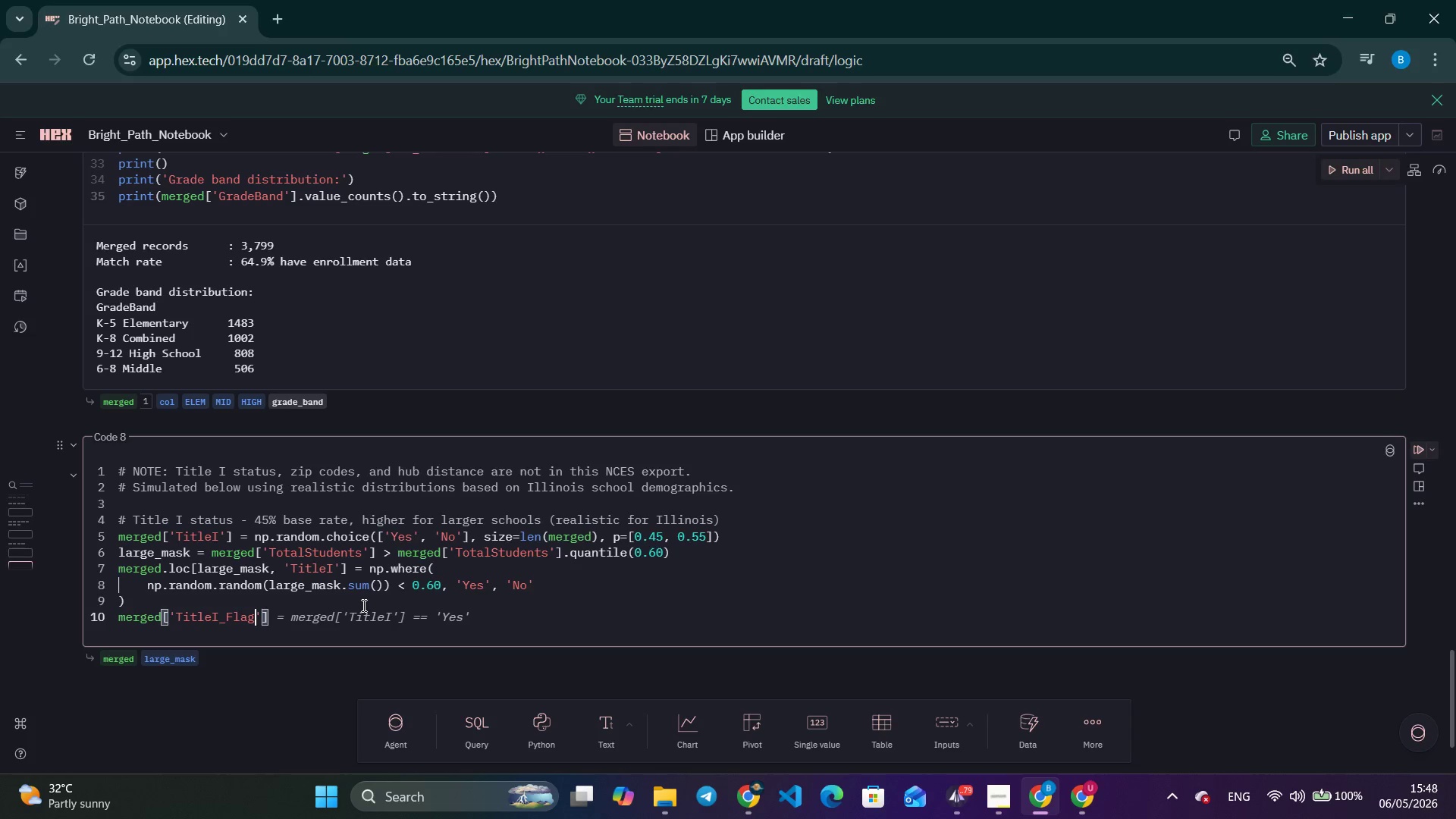 
key(ArrowRight)
 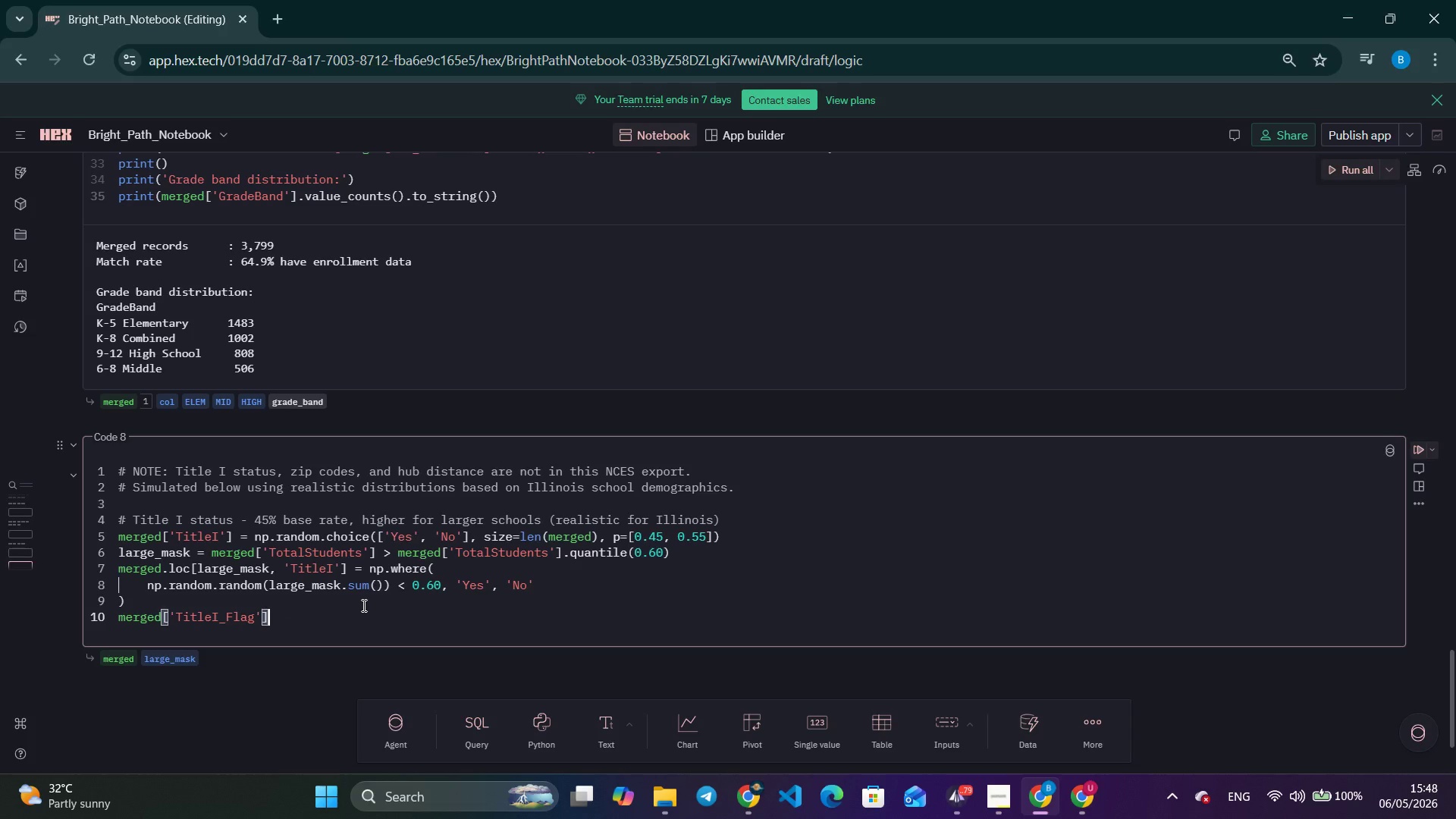 
key(ArrowRight)
 